 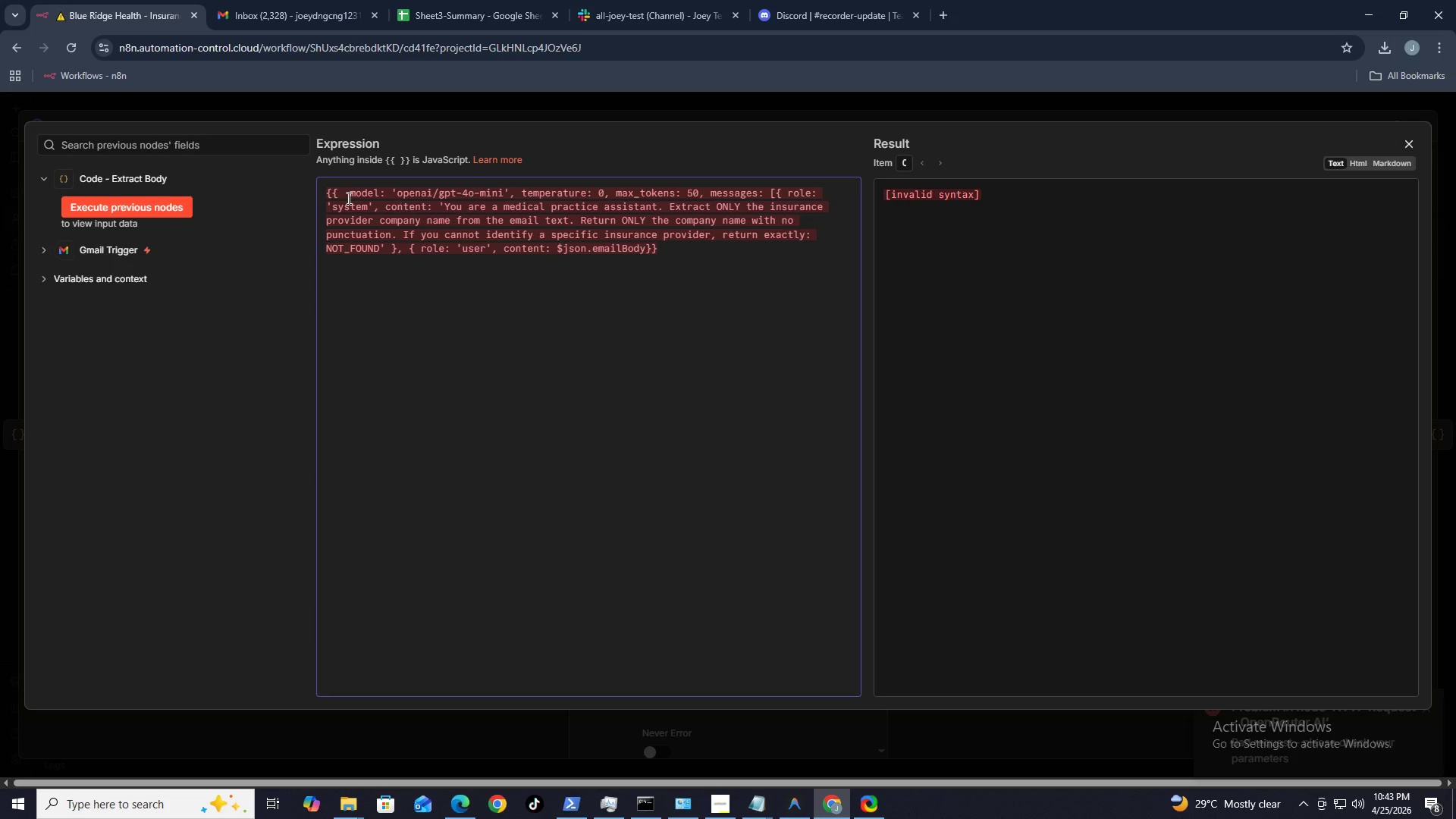 
left_click([332, 193])
 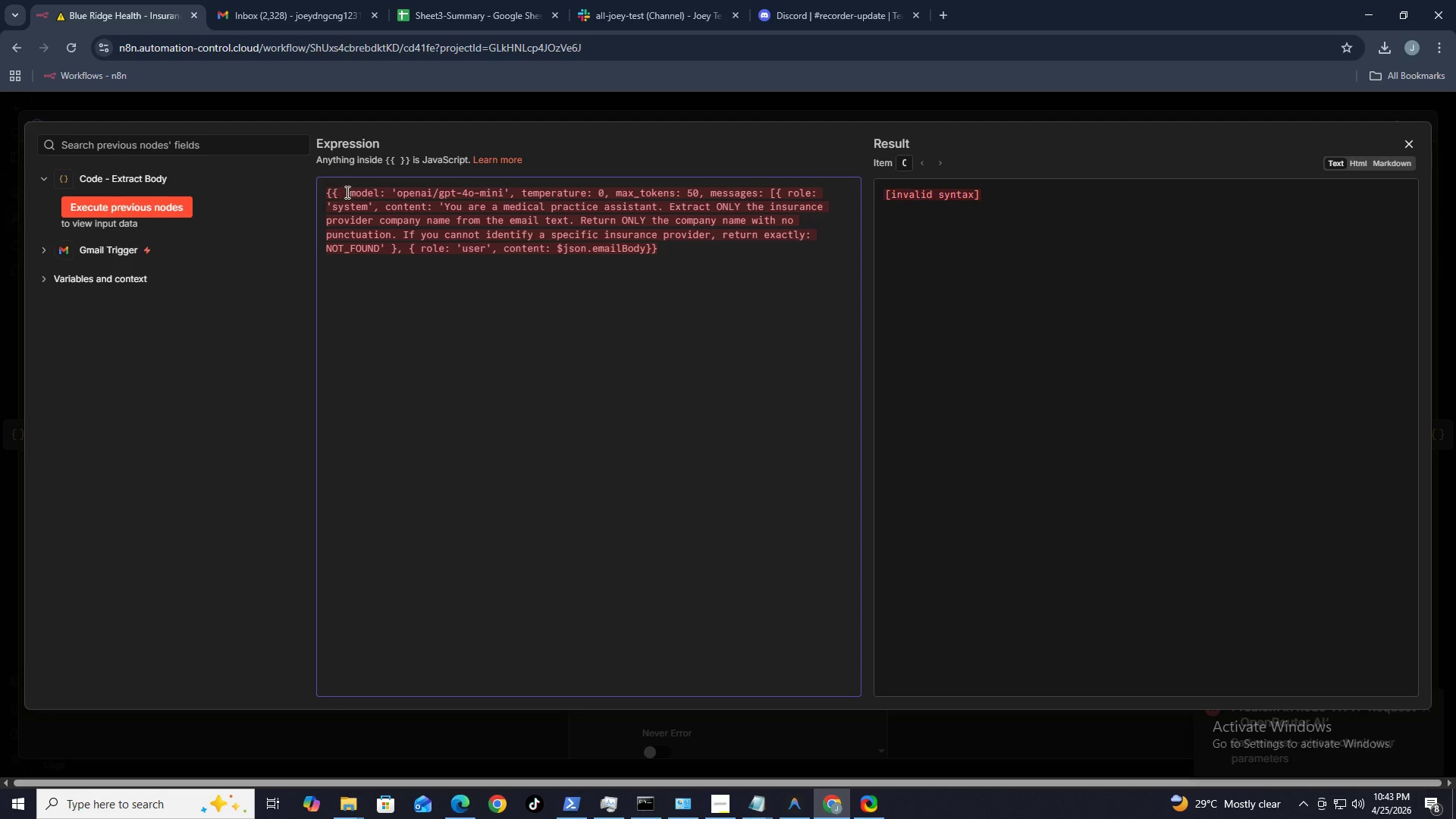 
left_click([346, 192])
 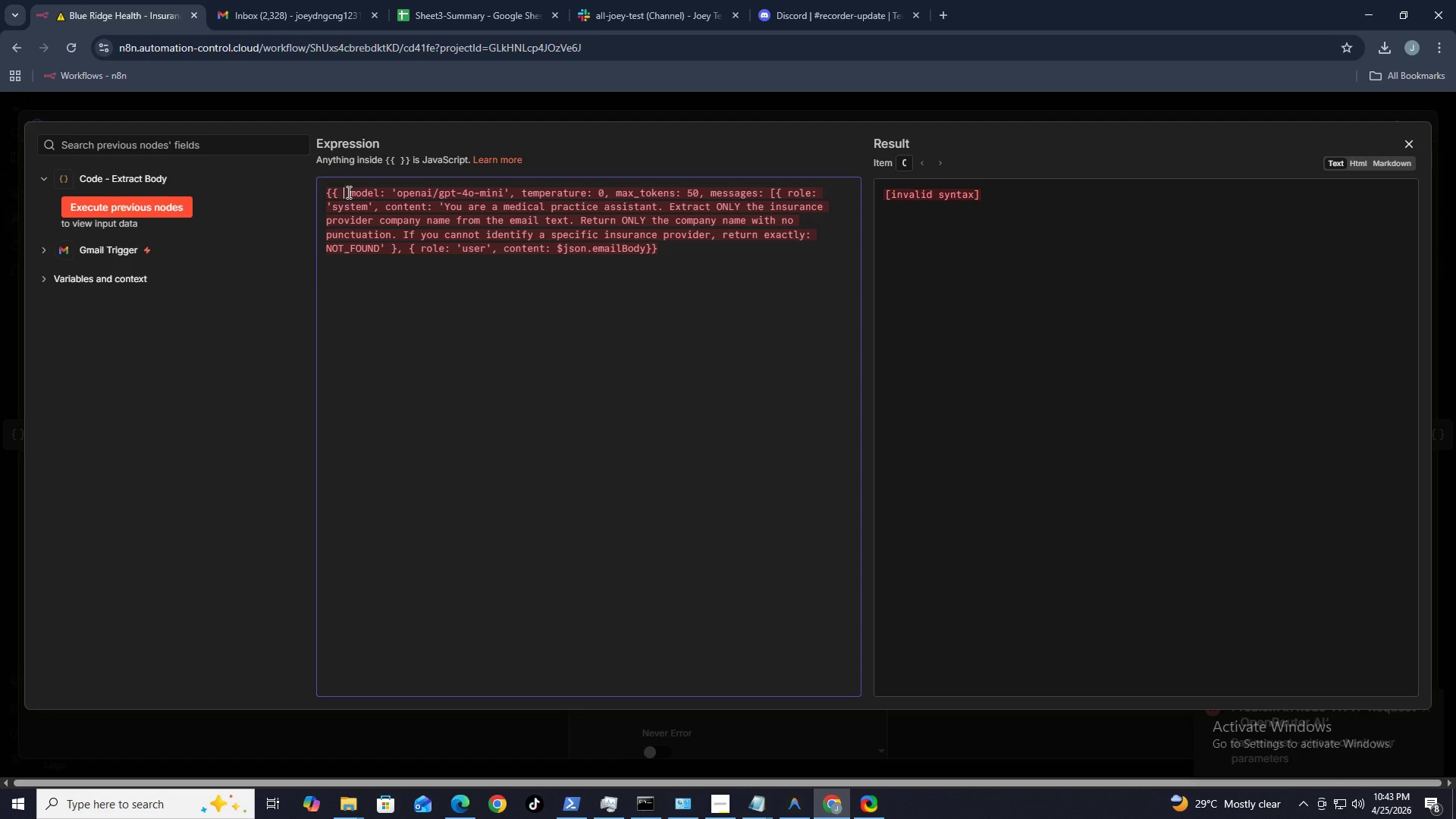 
key(Control+Z)
 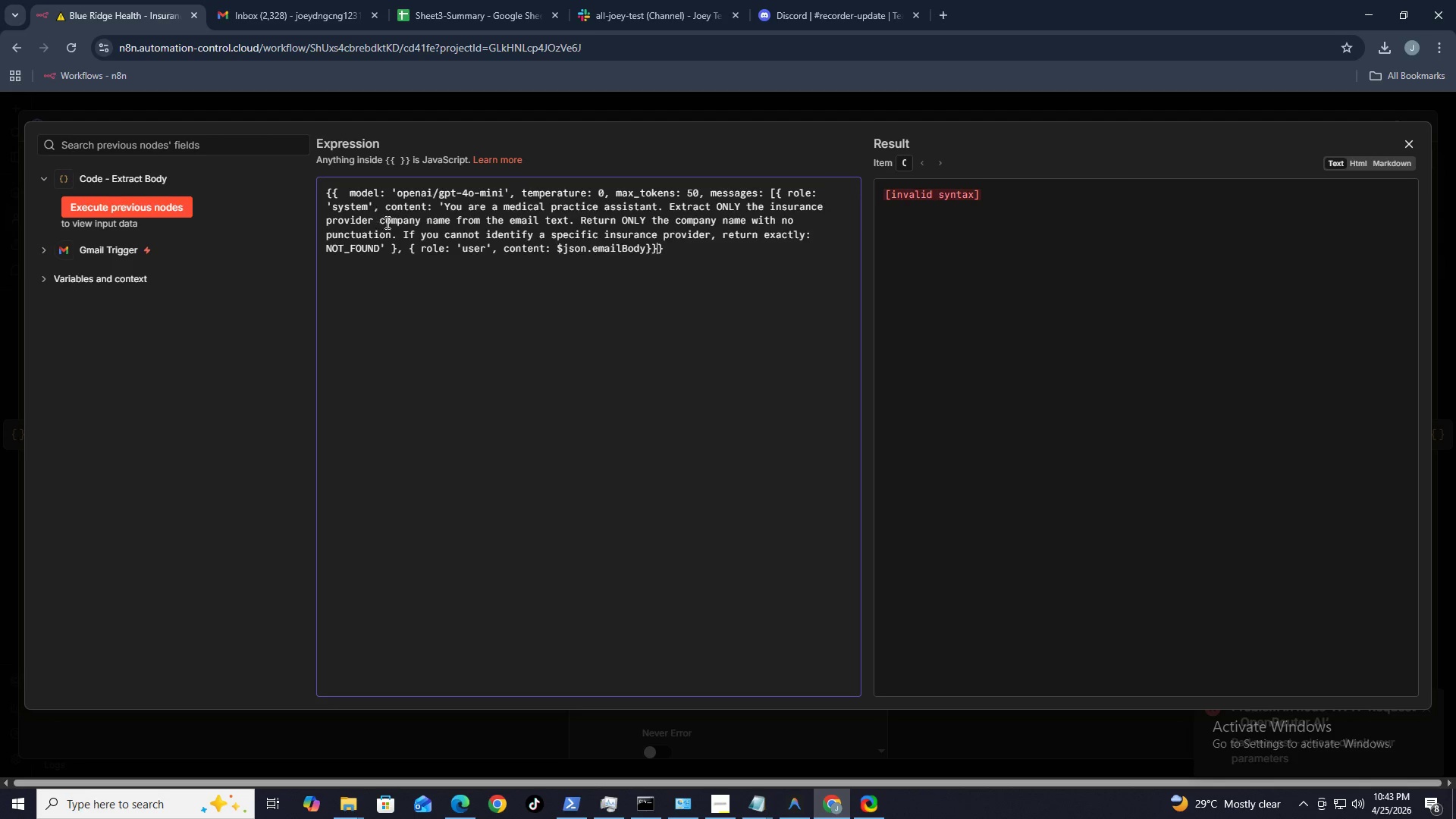 
key(Control+Z)
 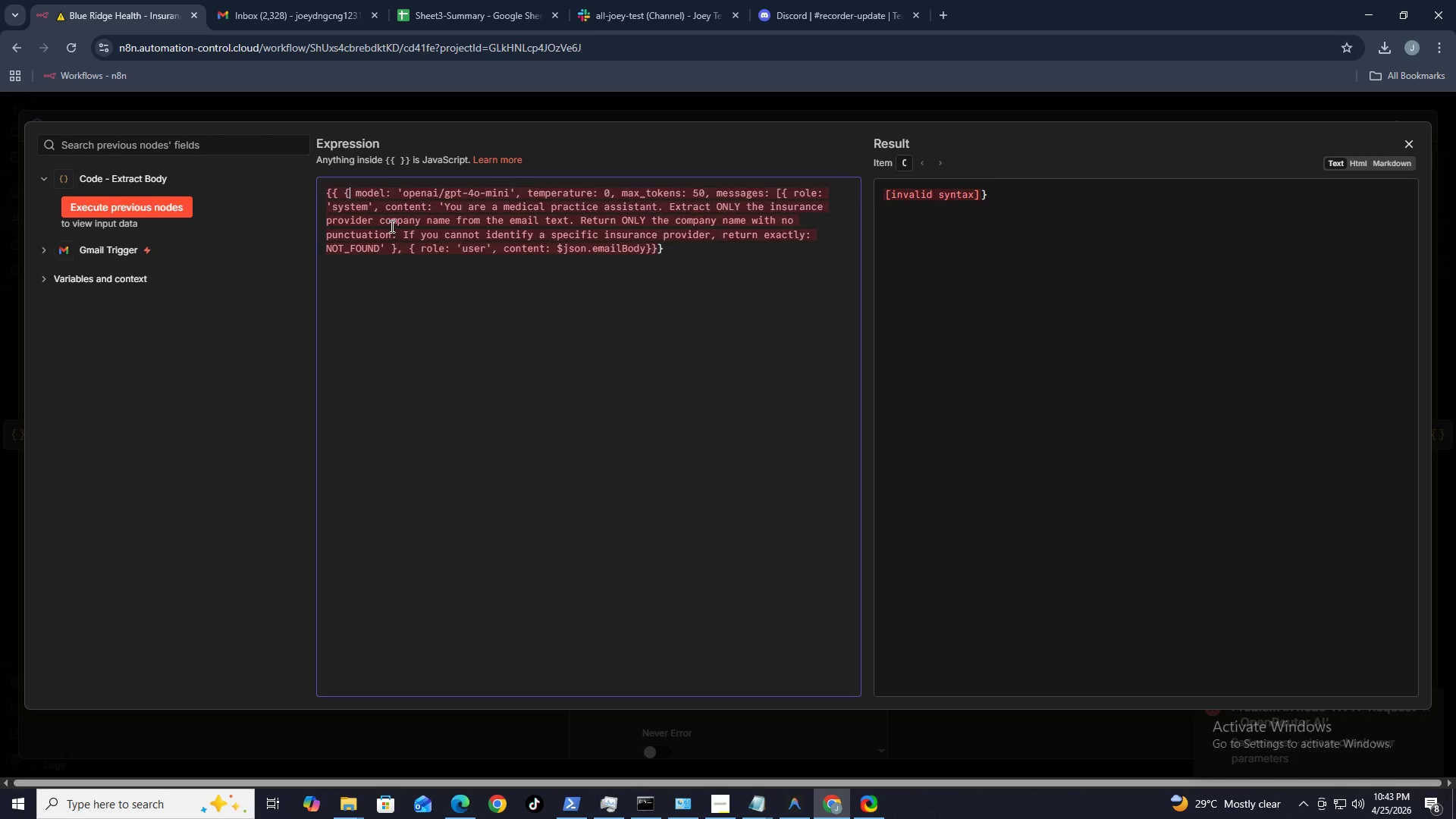 
key(Control+Z)
 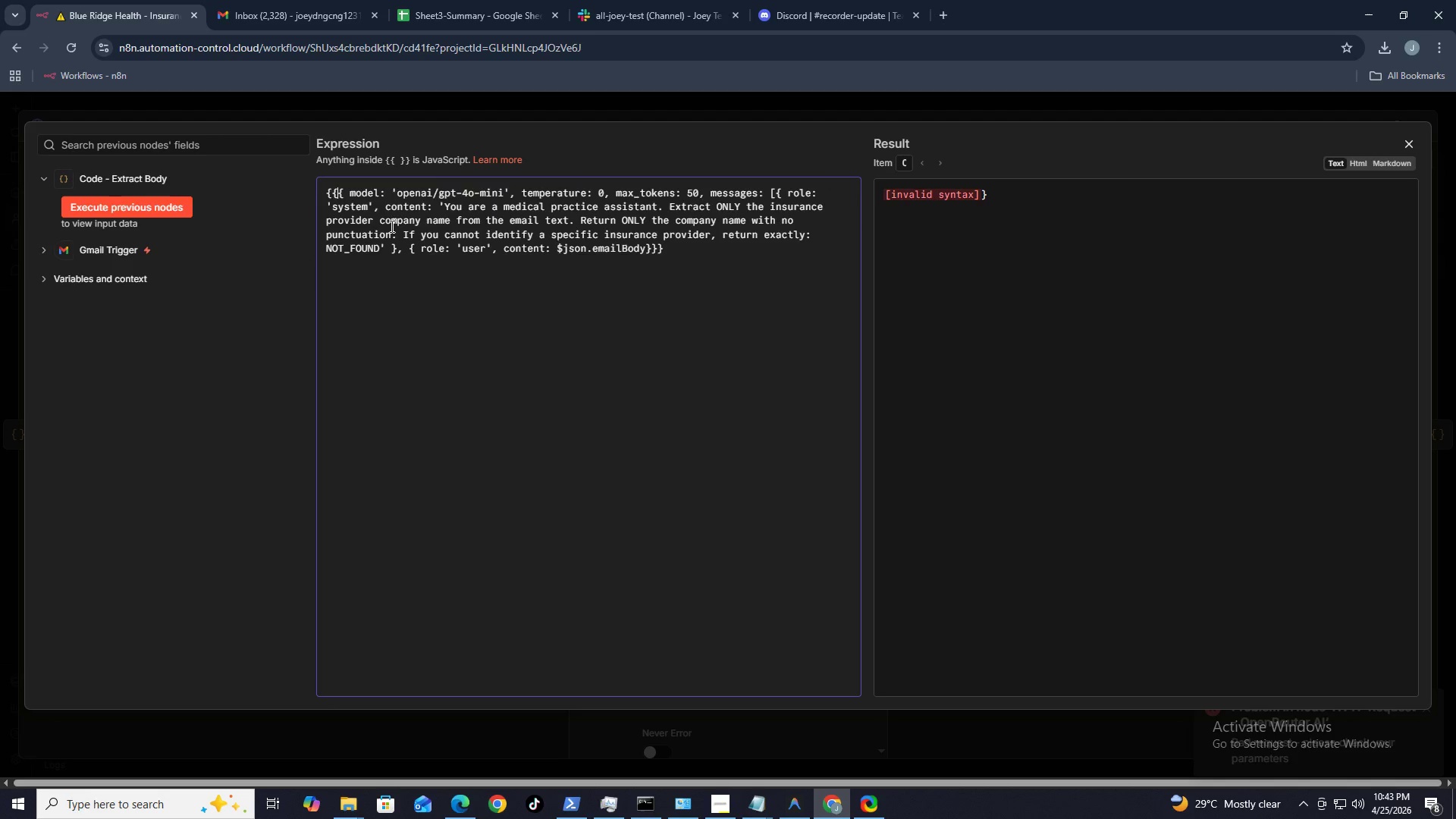 
key(Control+Z)
 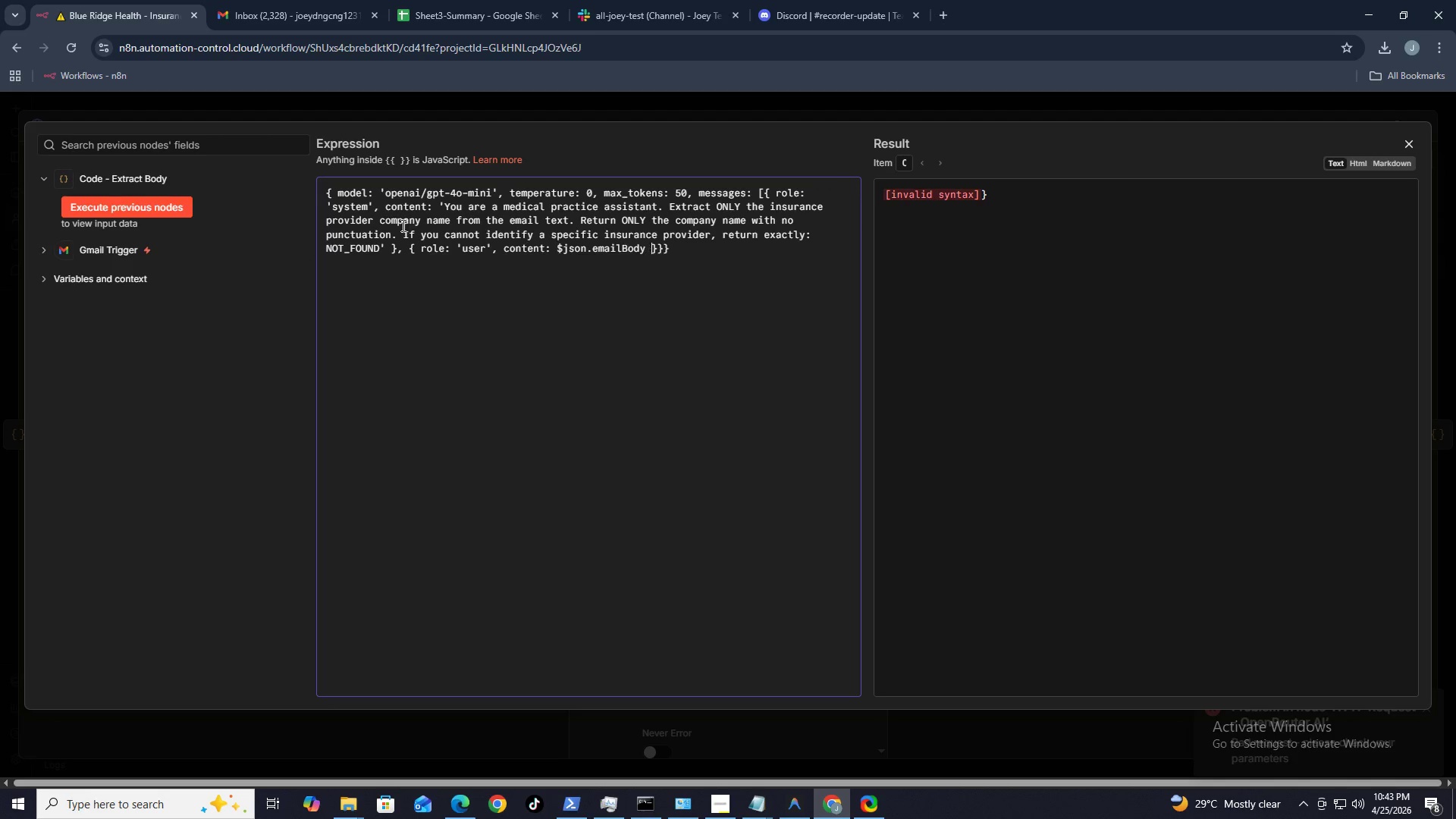 
key(Control+Z)
 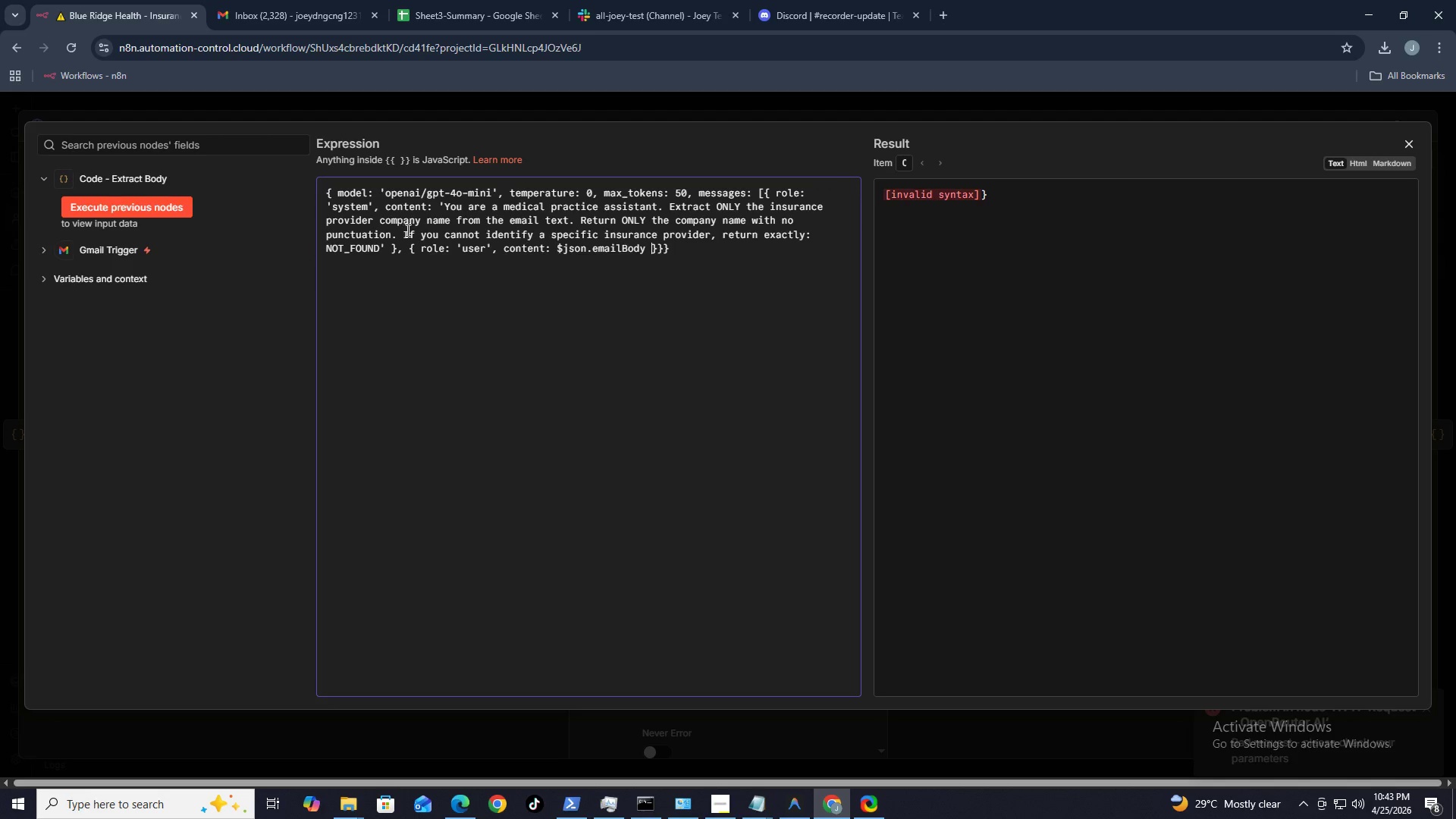 
key(Control+Z)
 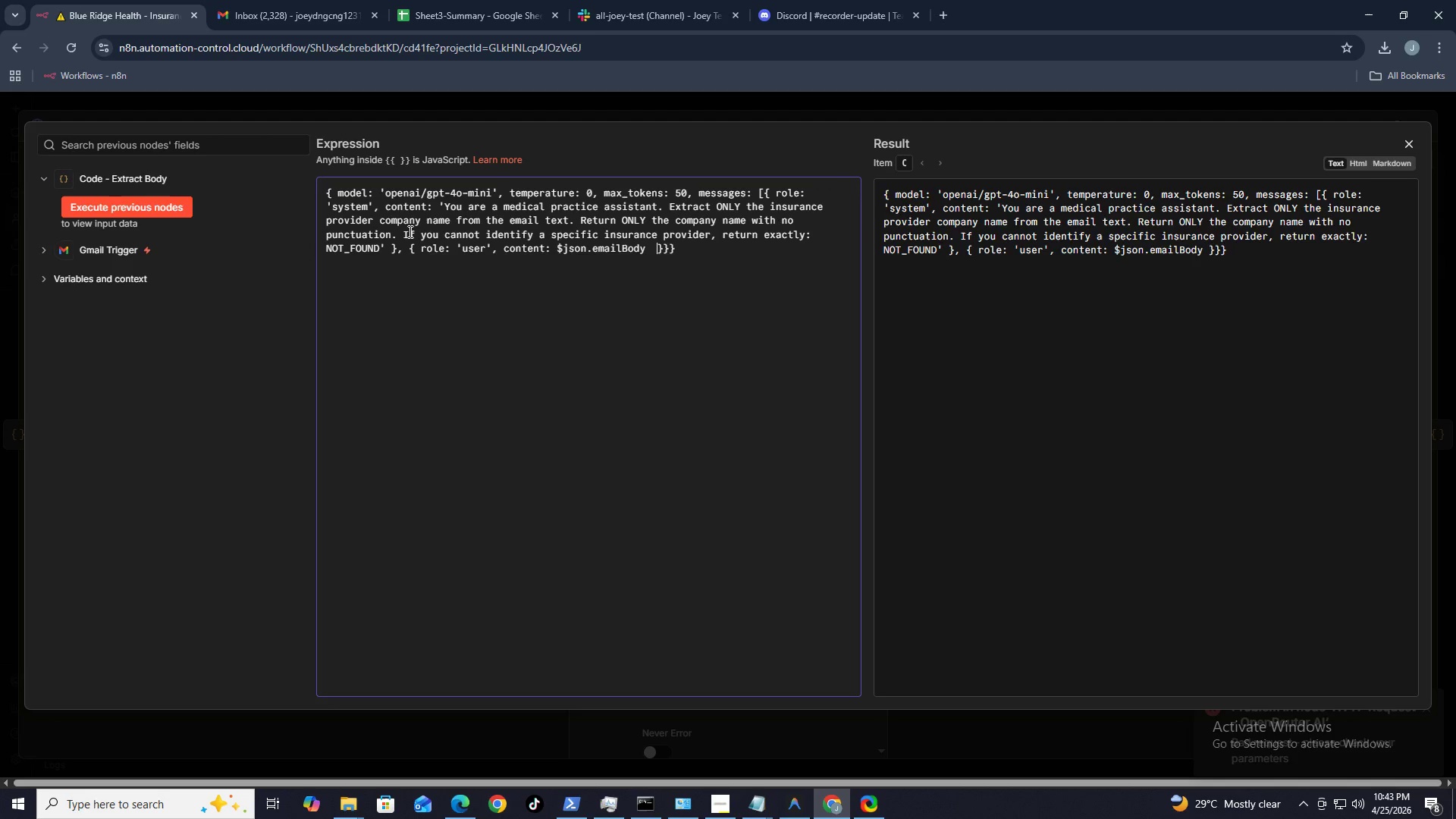 
key(Control+Z)
 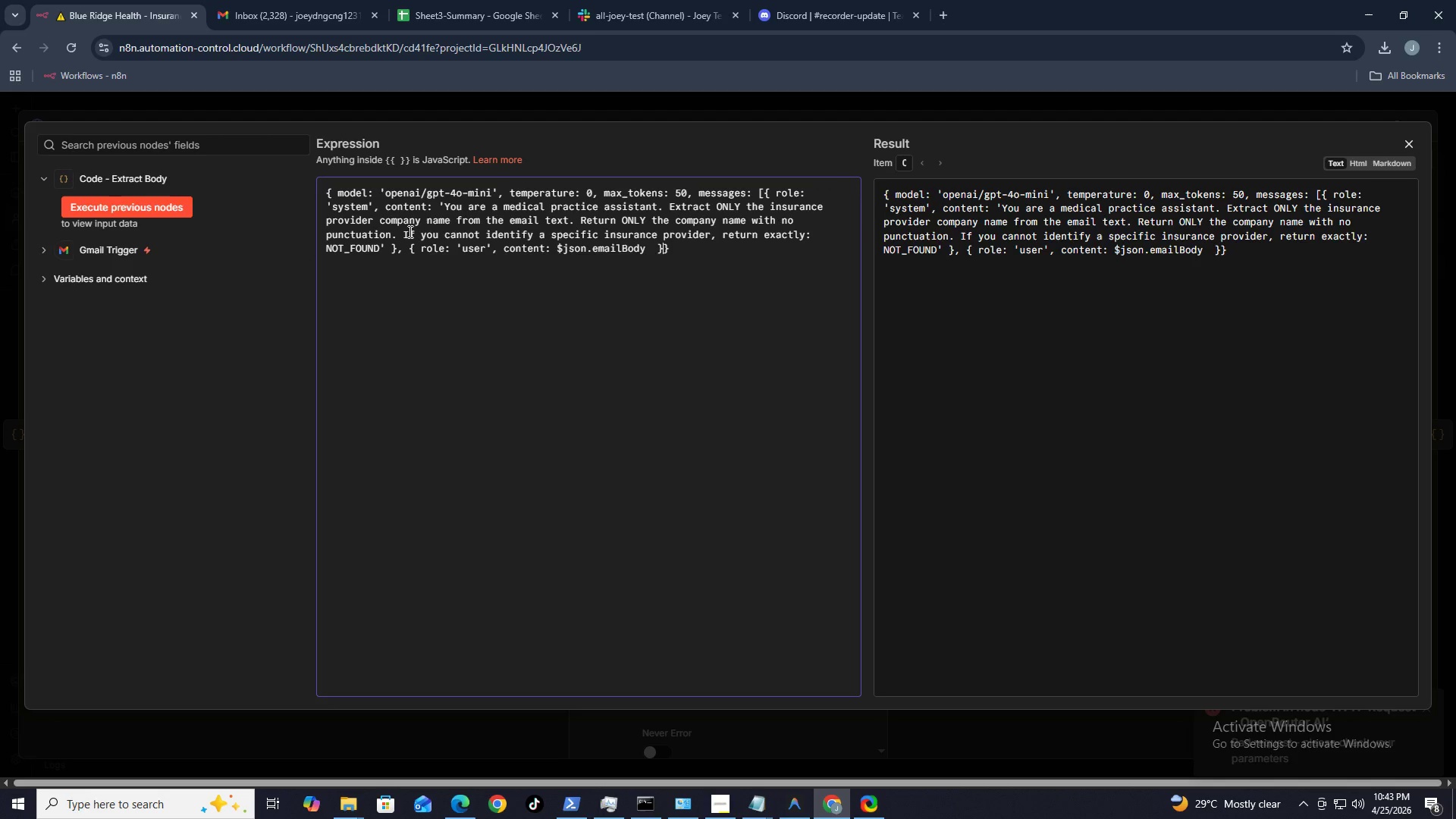 
key(Control+Z)
 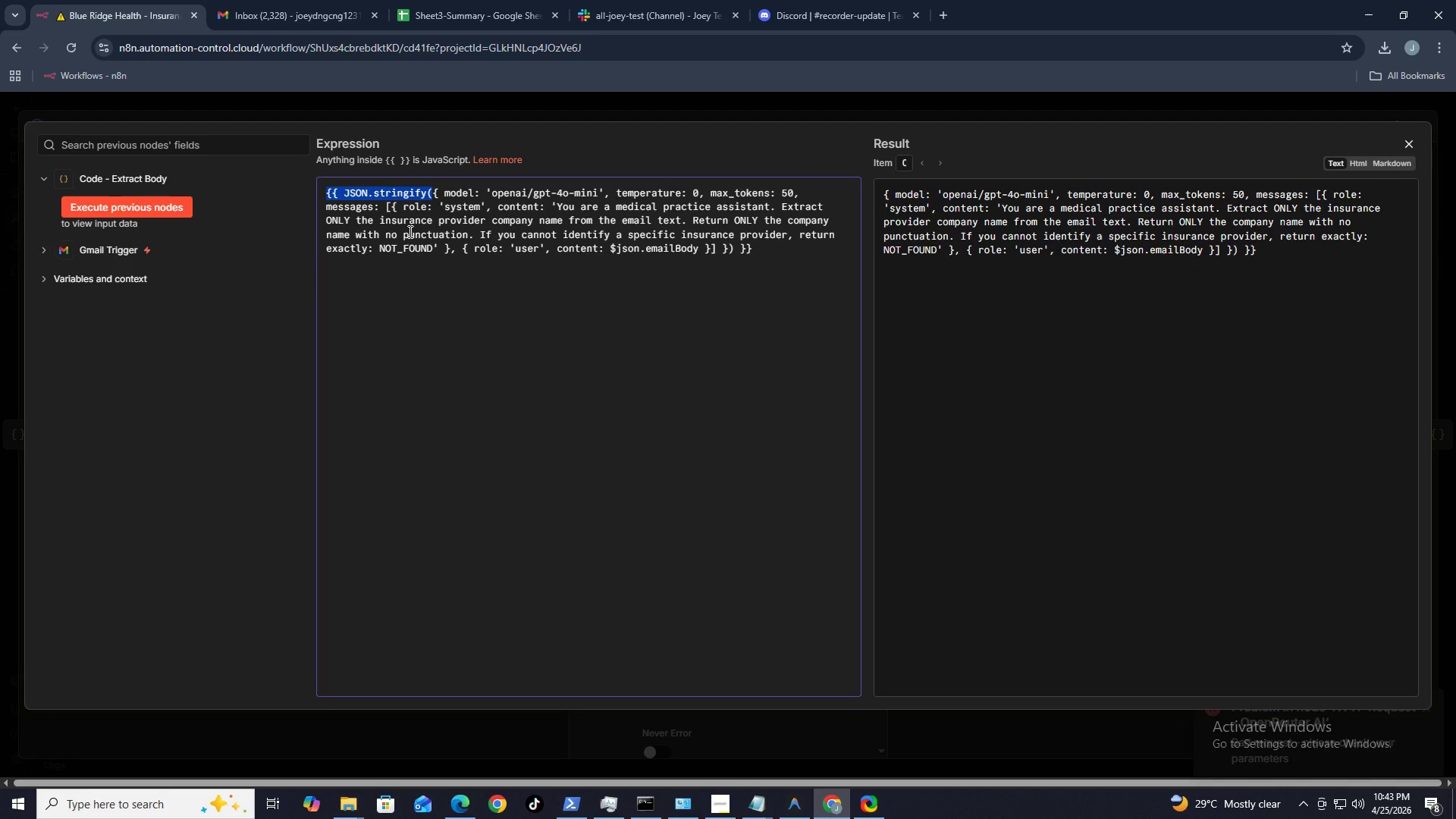 
key(Control+Z)
 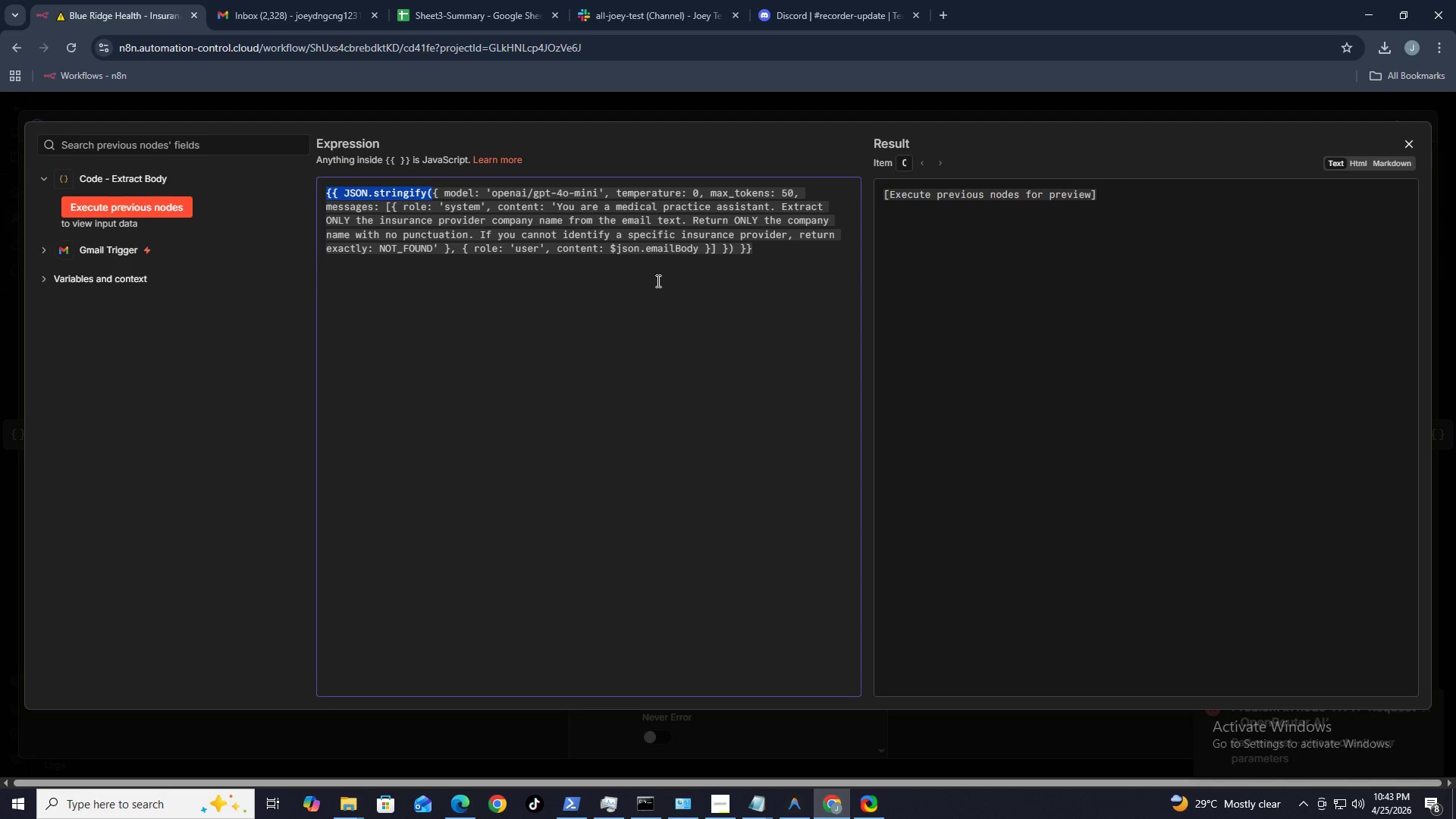 
key(Control+Z)
 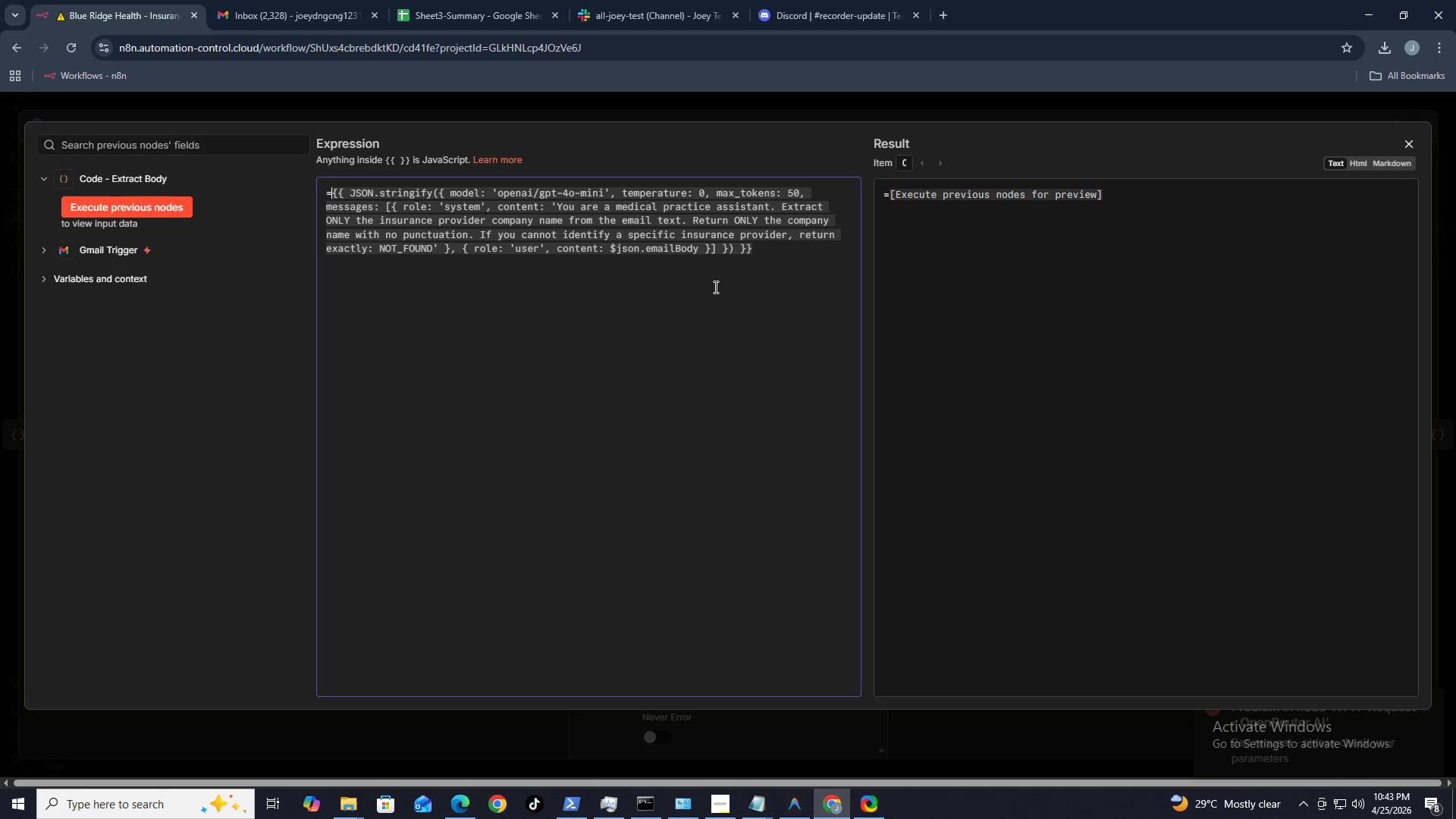 
key(Control+Z)
 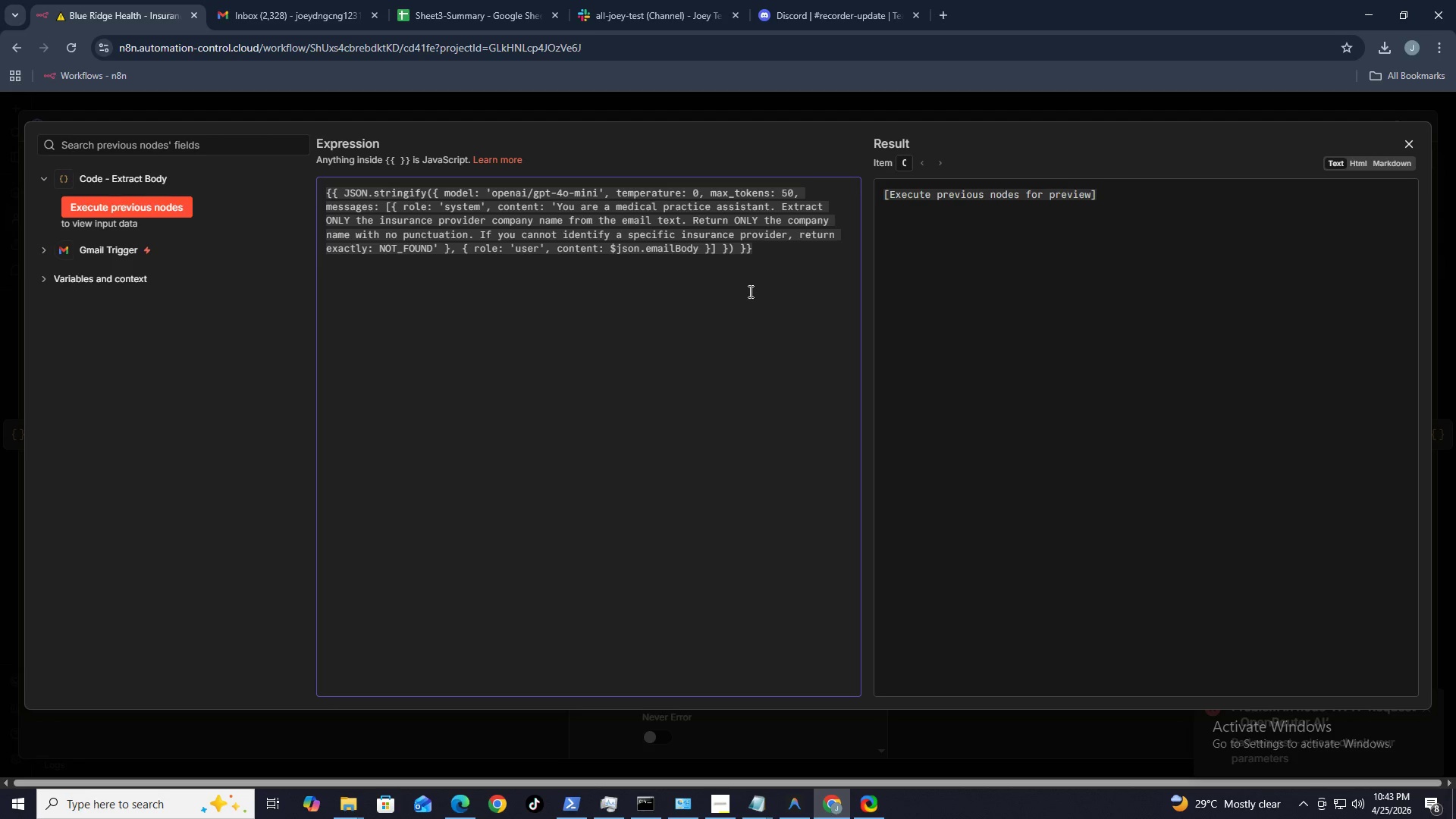 
left_click([749, 291])
 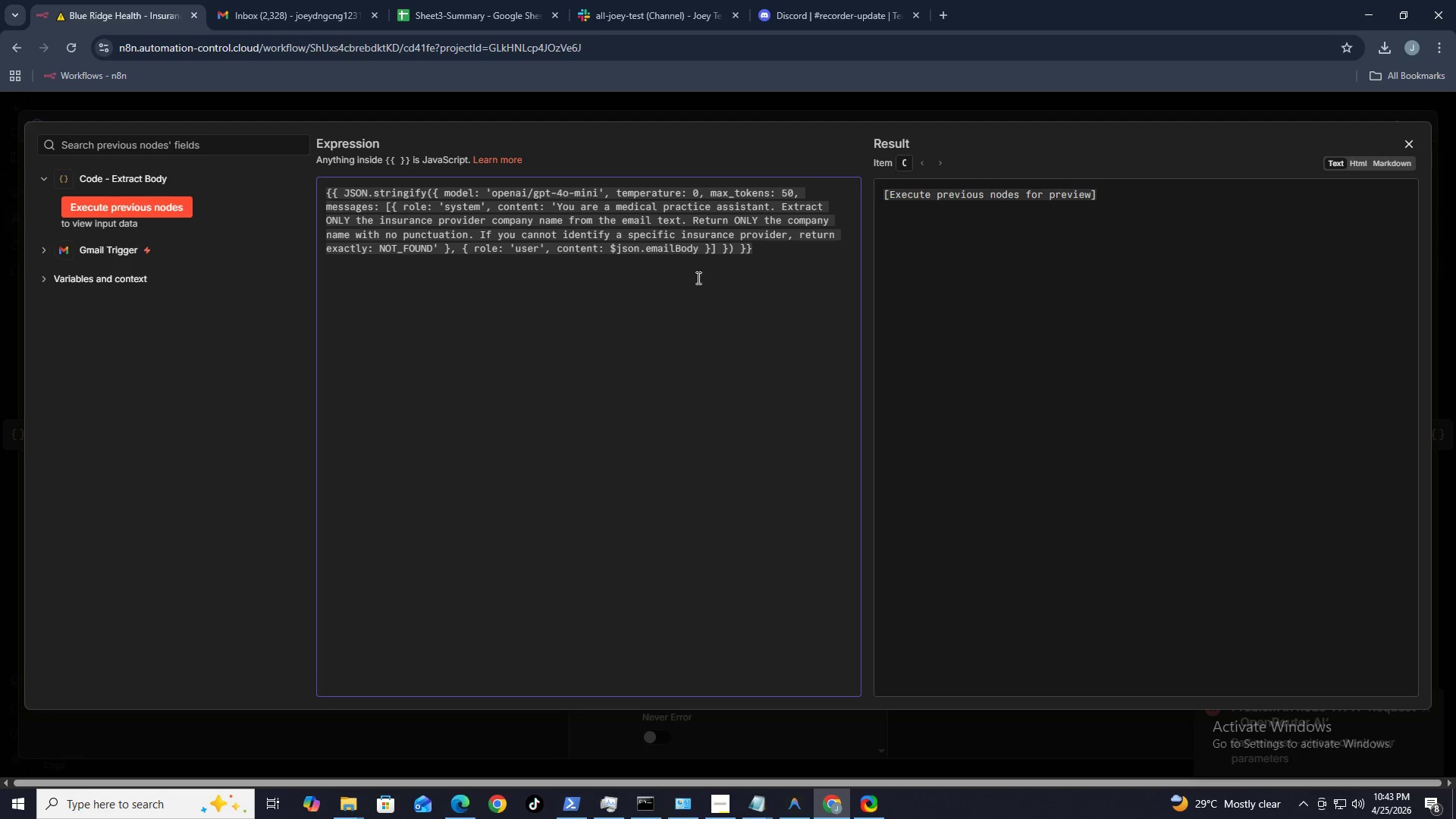 
wait(5.69)
 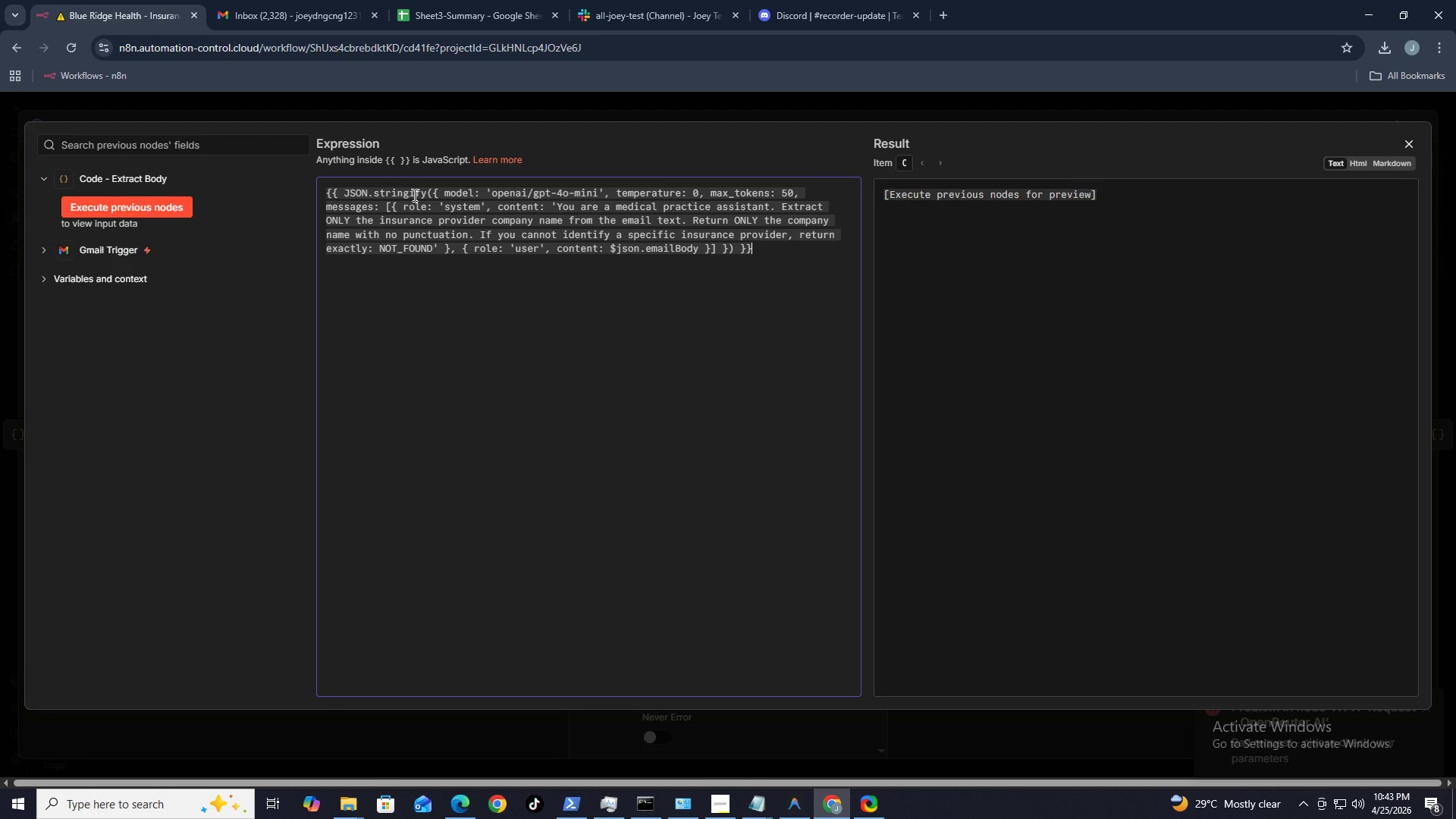 
left_click([1413, 136])
 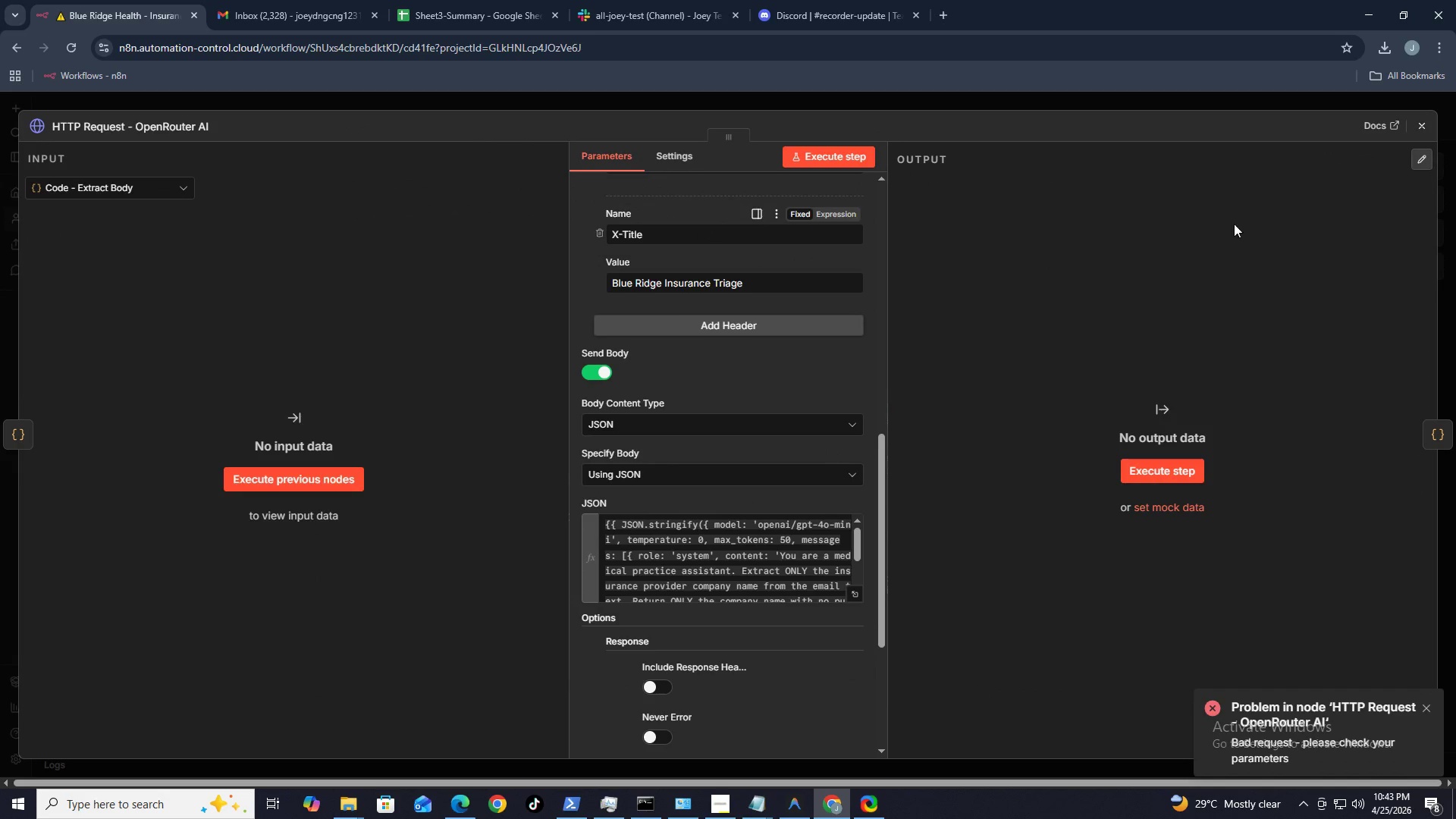 
left_click([1418, 118])
 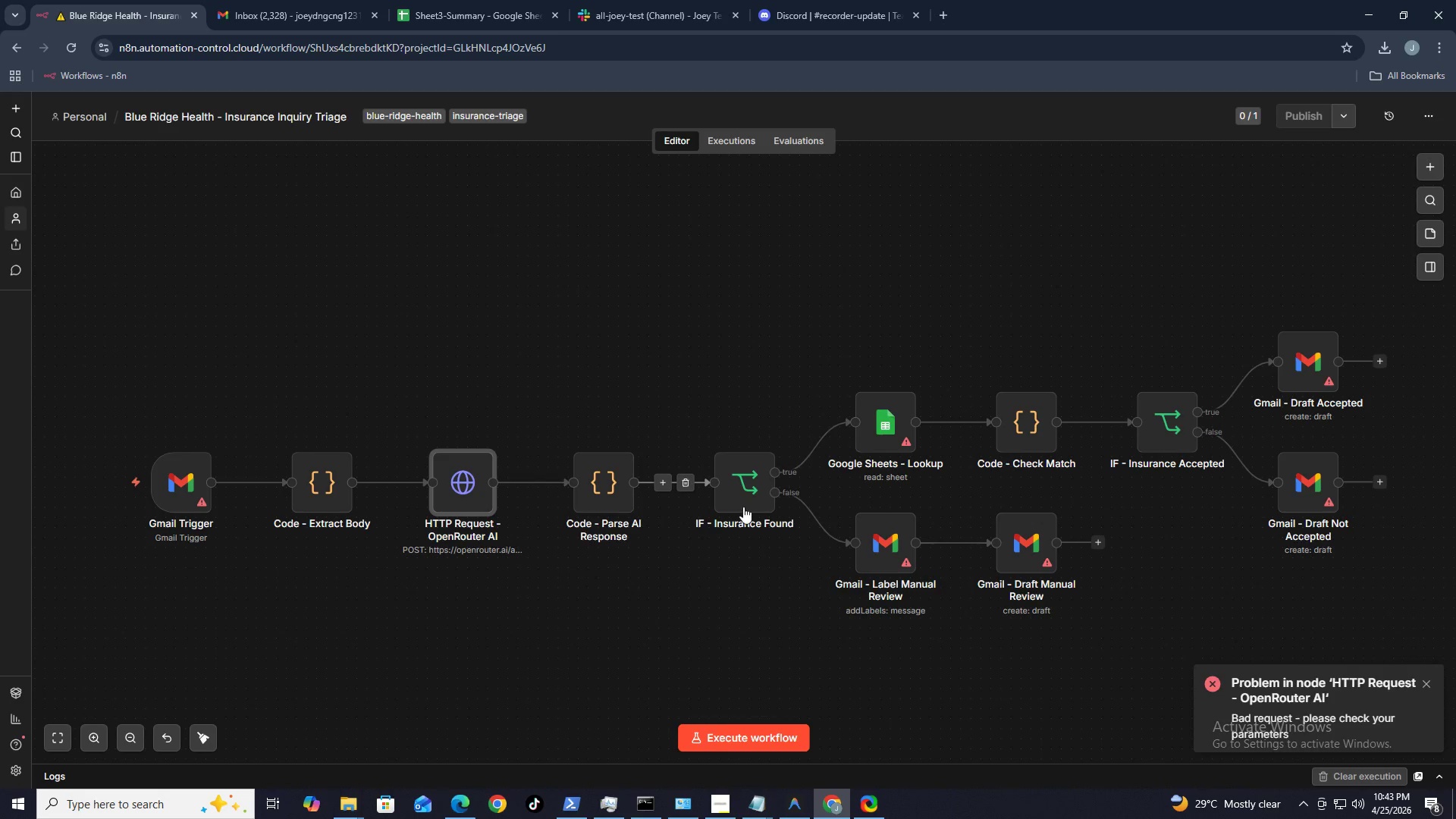 
double_click([739, 487])
 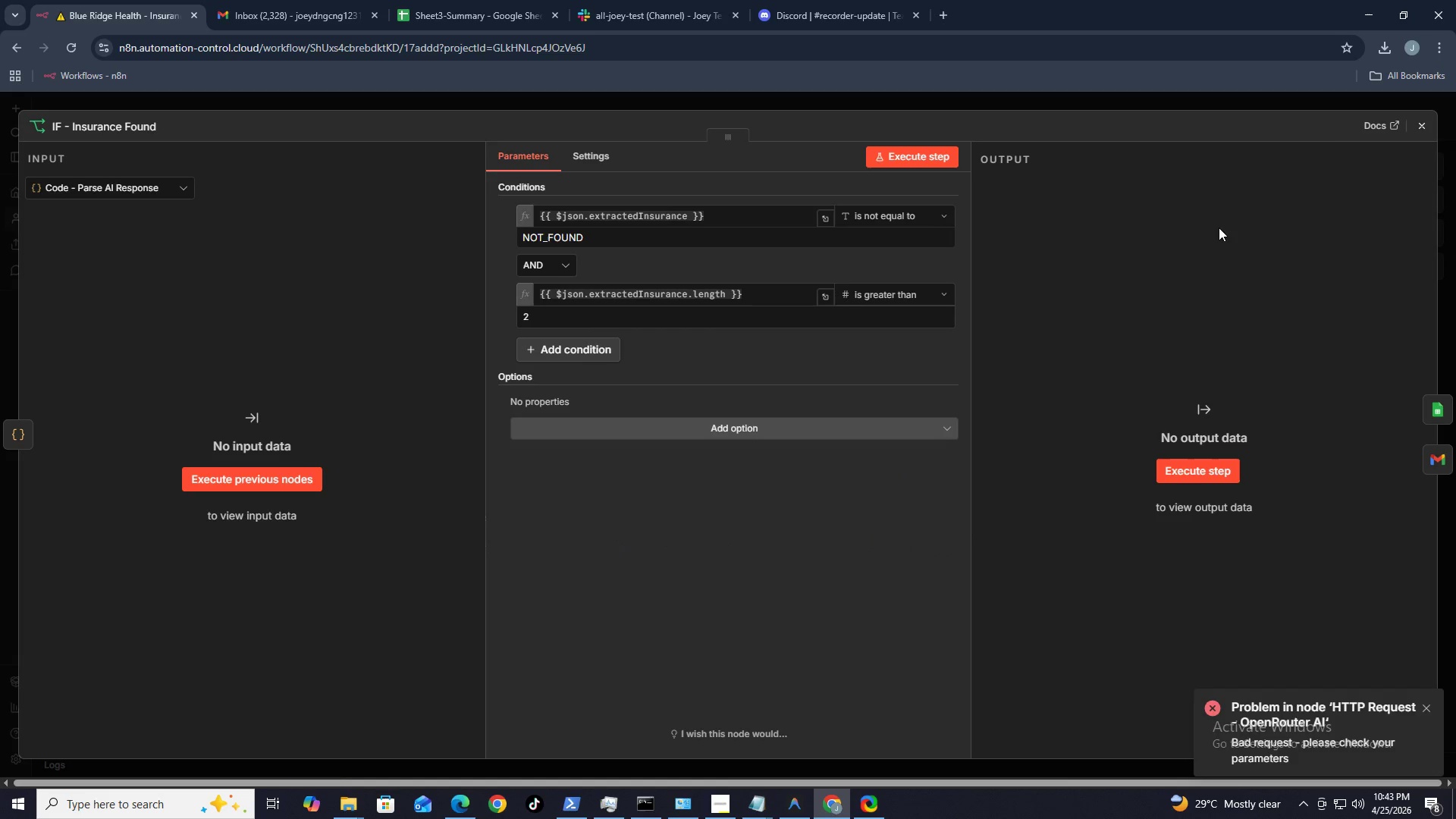 
left_click([1413, 124])
 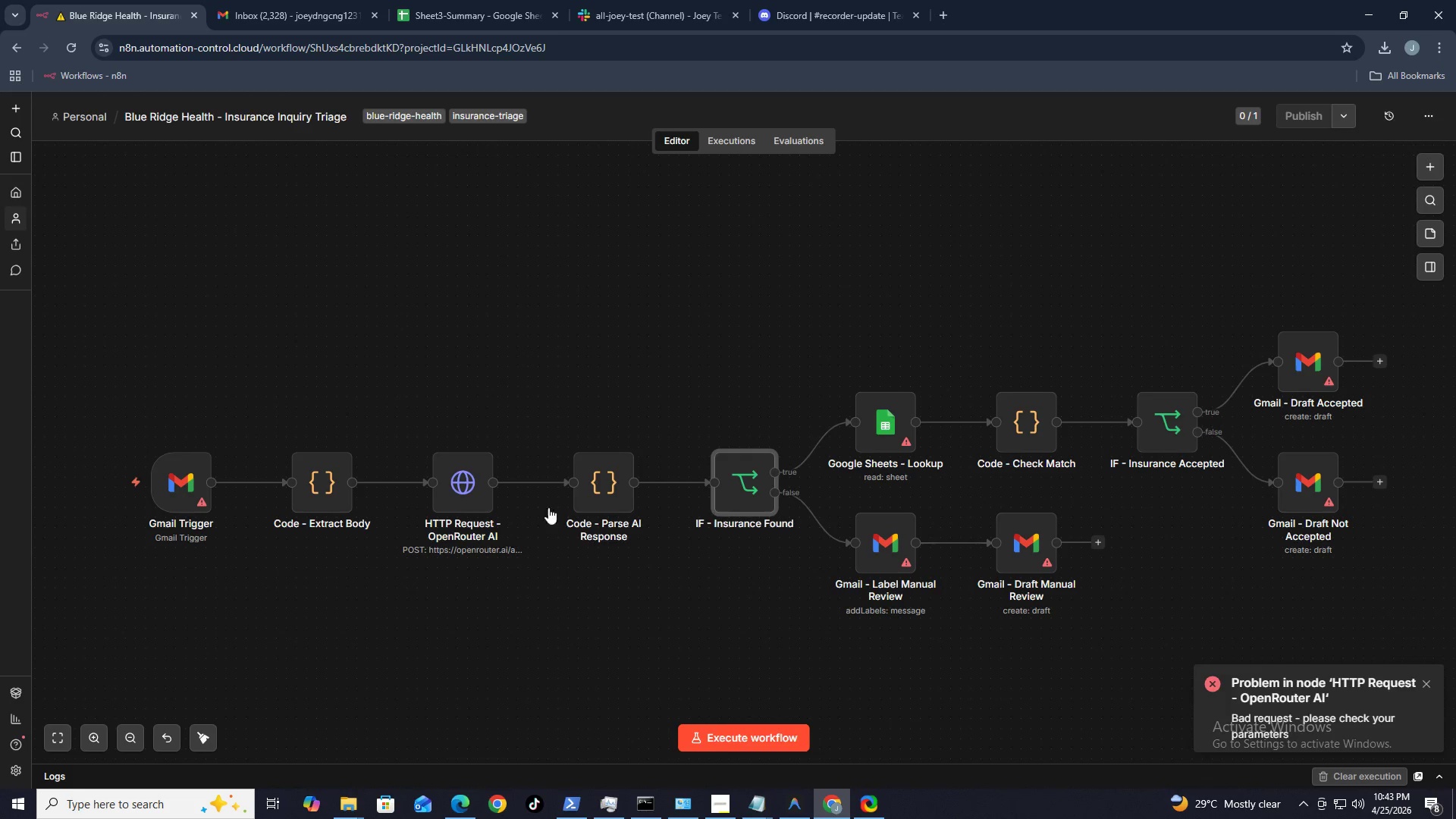 
double_click([459, 510])
 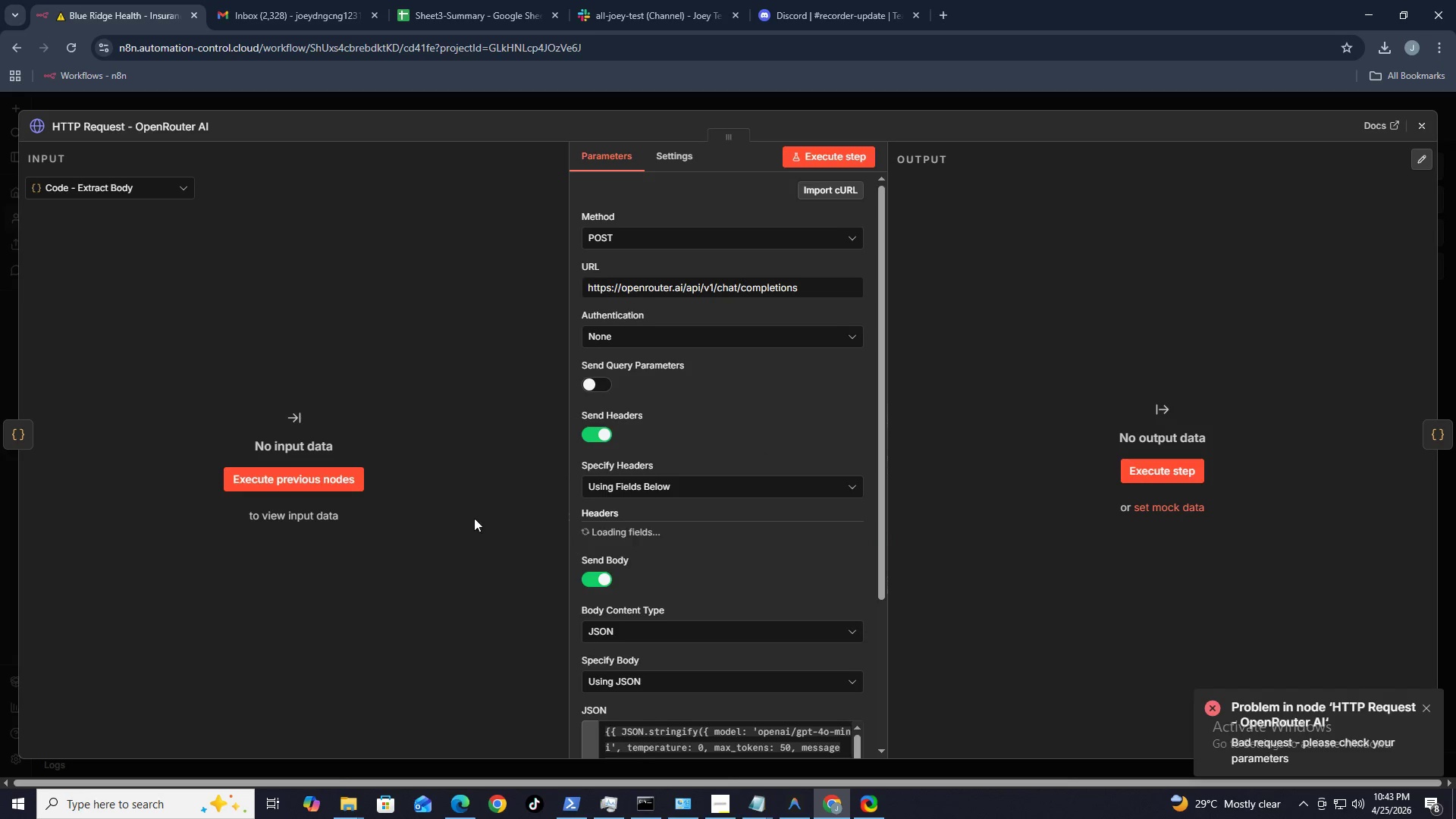 
scroll: coordinate [668, 489], scroll_direction: down, amount: 7.0
 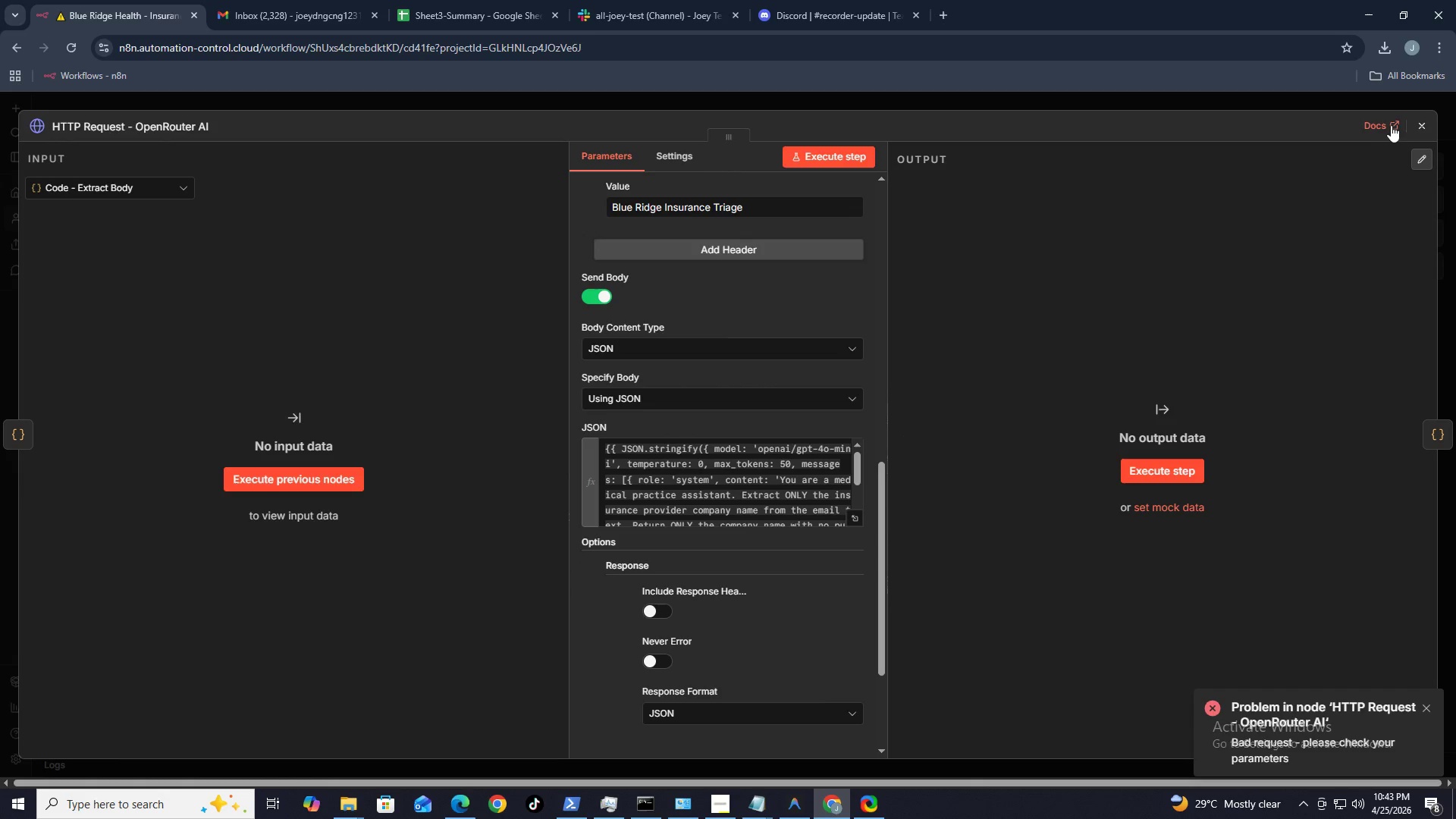 
left_click([1417, 125])
 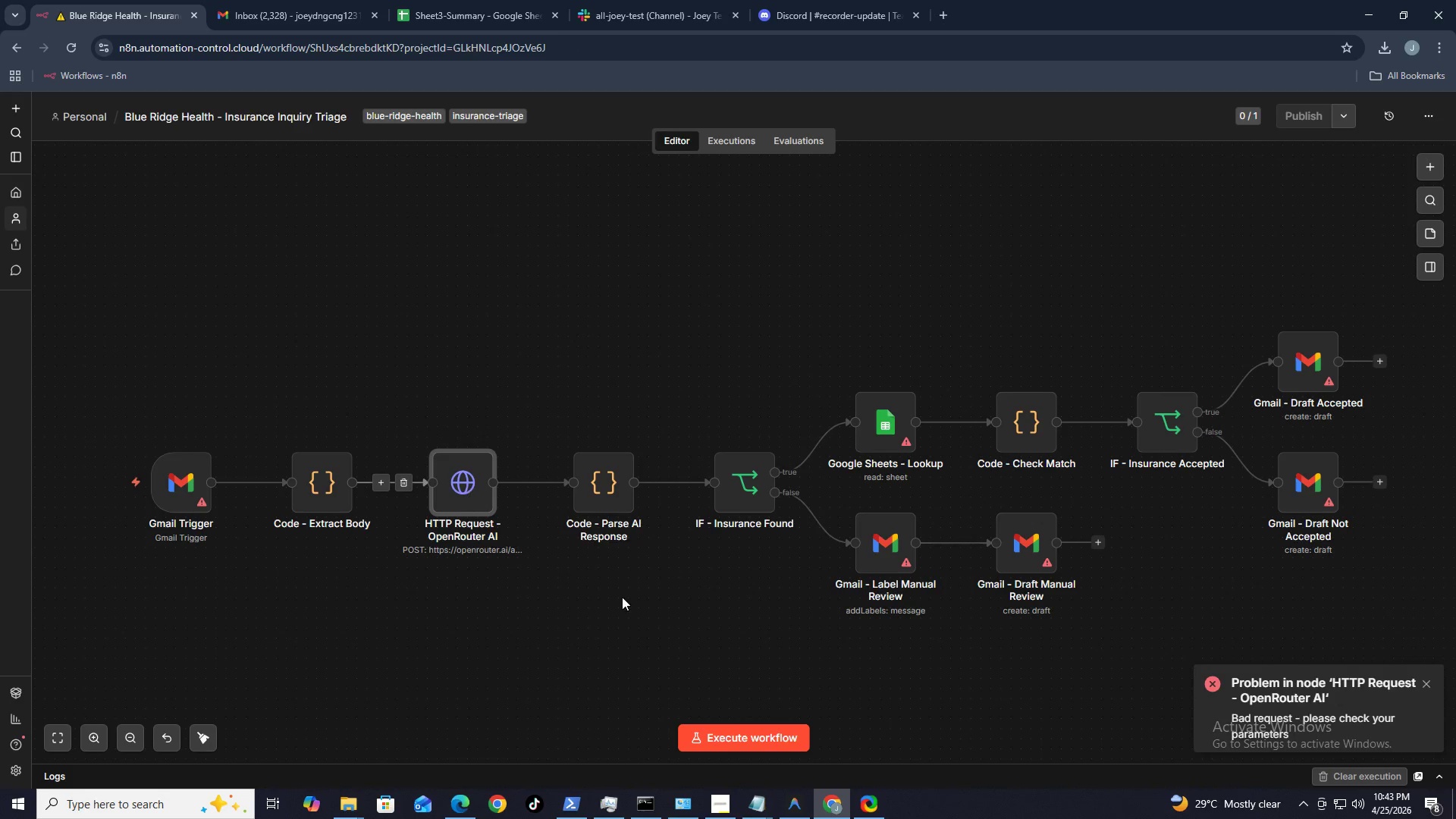 
left_click([730, 733])
 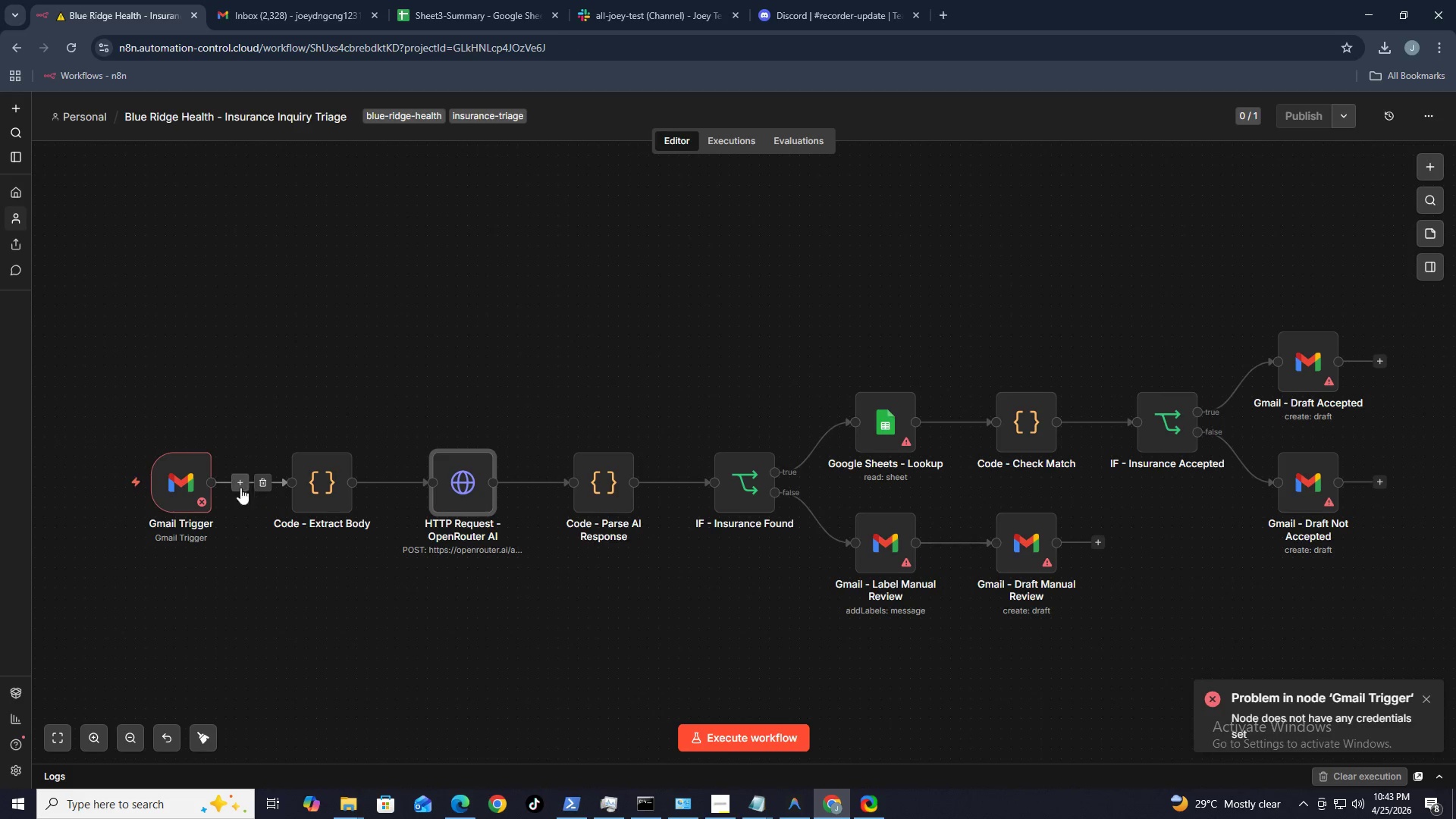 
double_click([199, 481])
 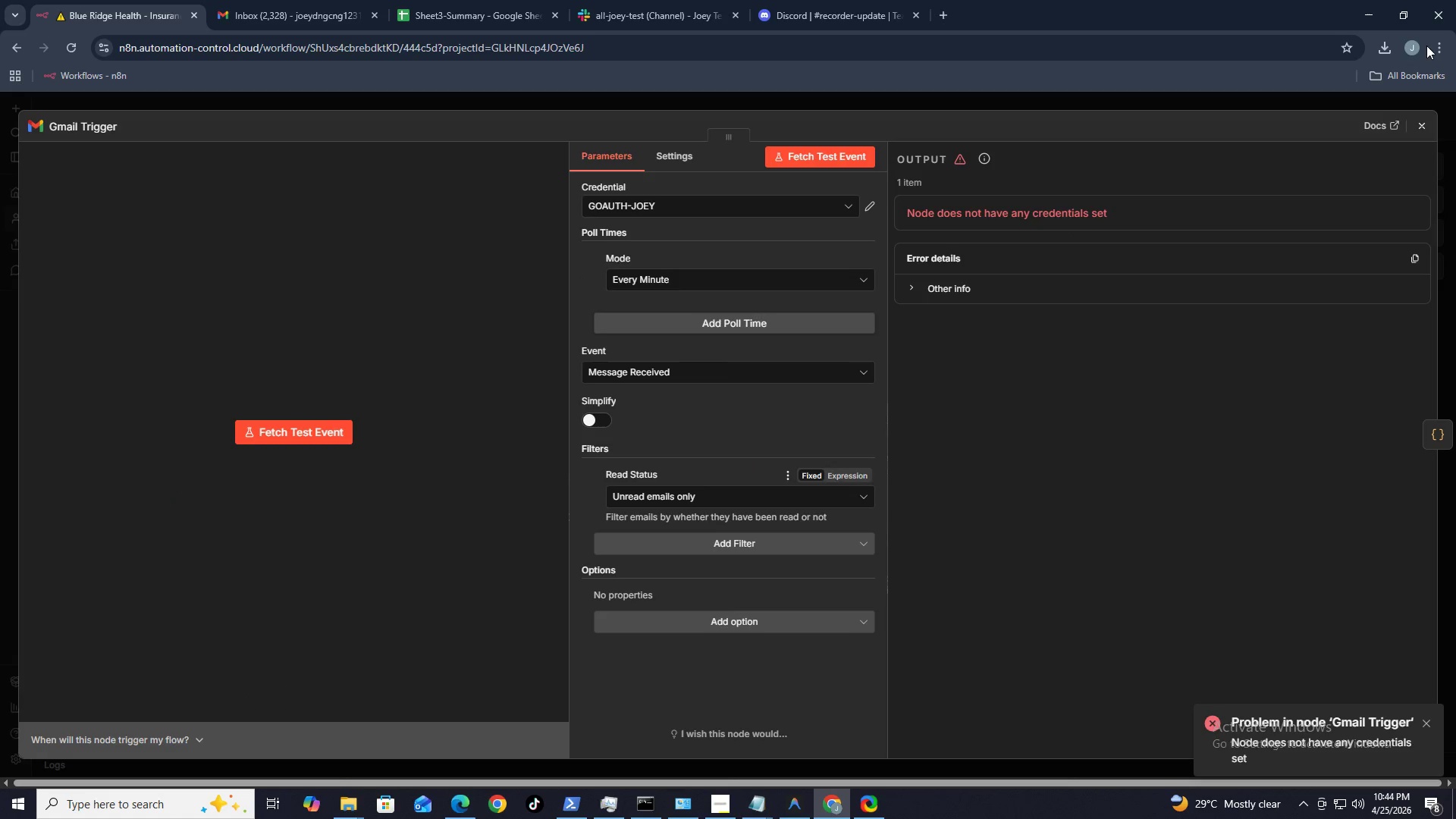 
wait(5.45)
 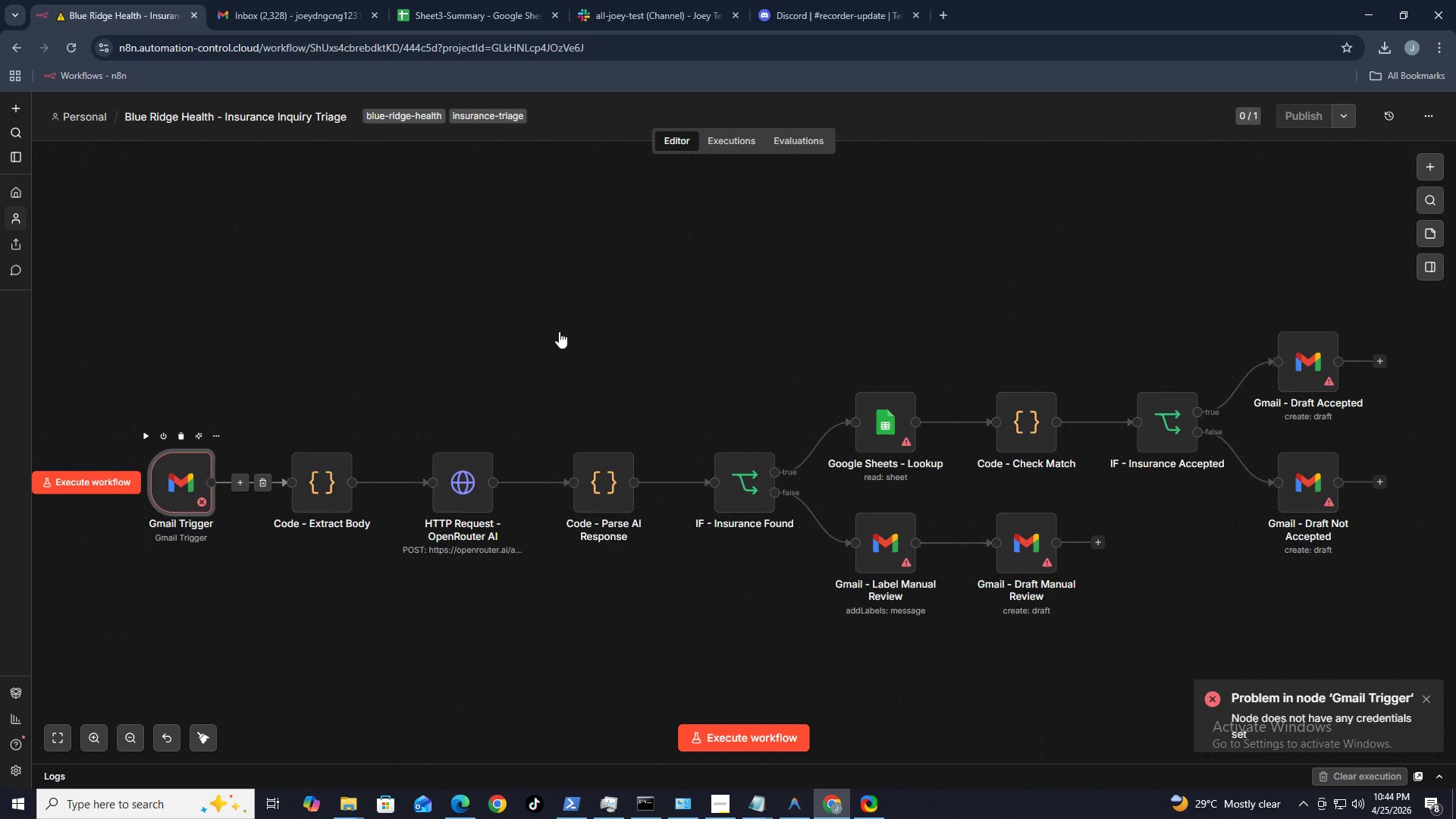 
left_click([1421, 128])
 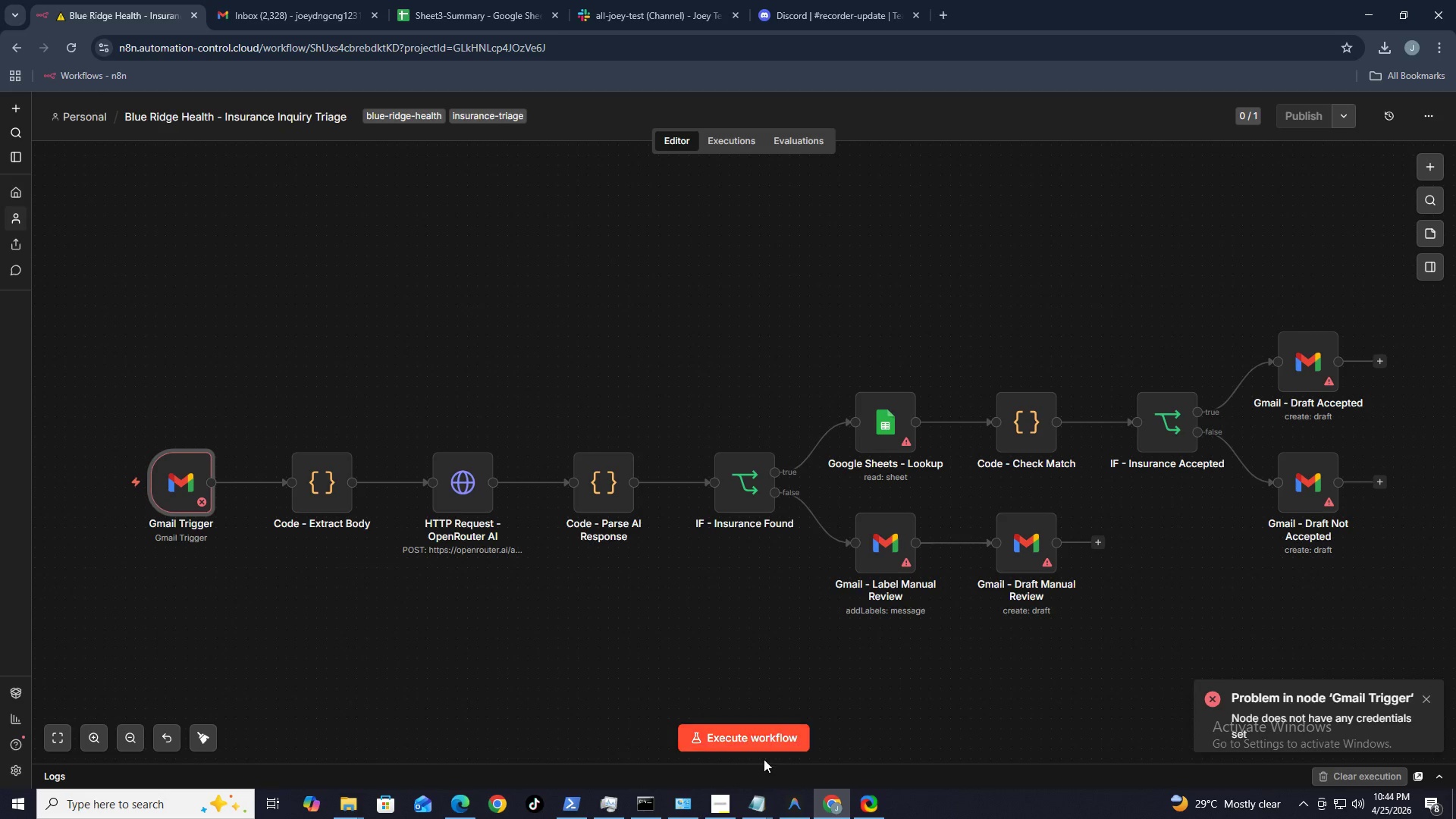 
left_click([758, 740])
 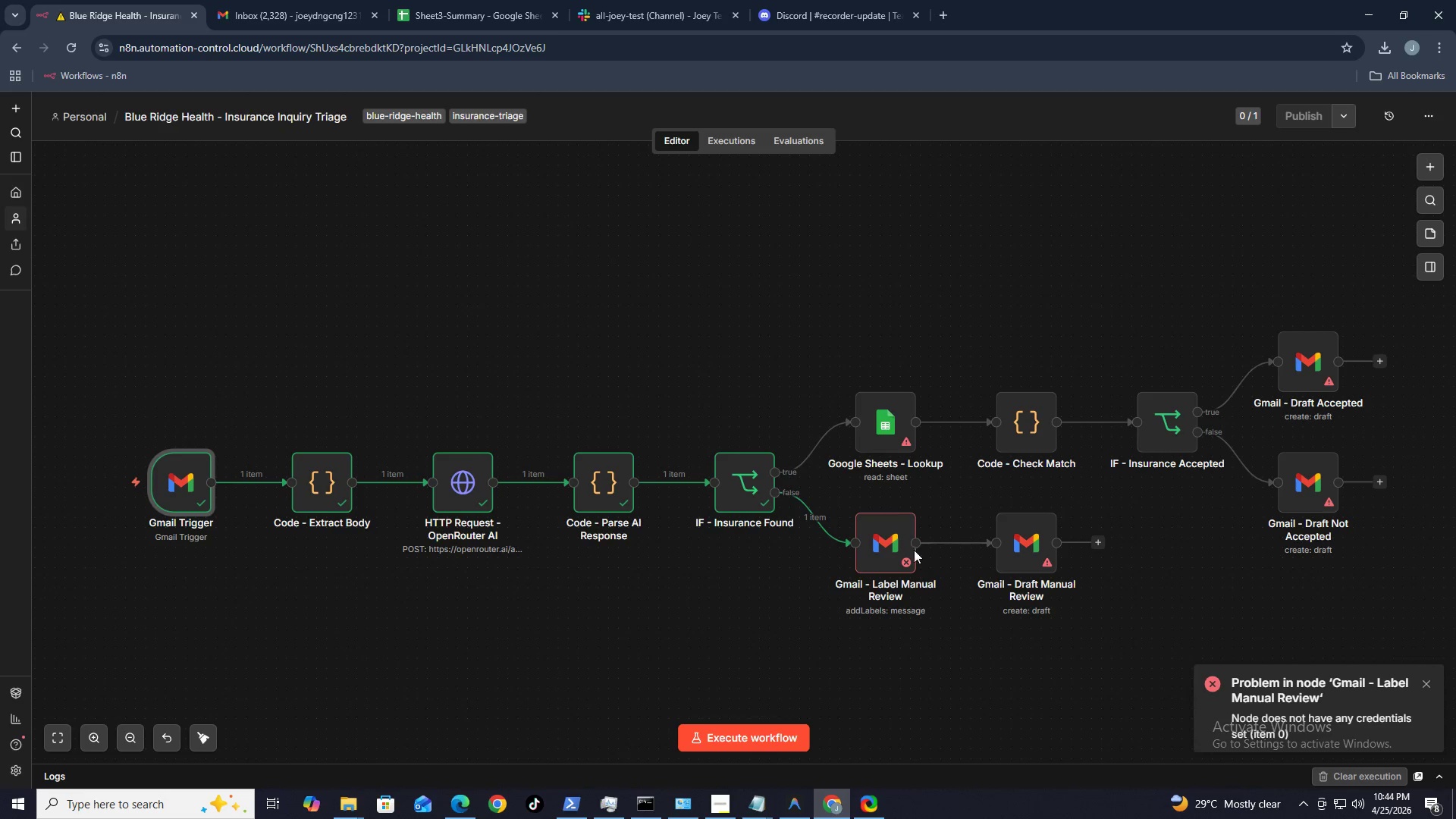 
wait(6.88)
 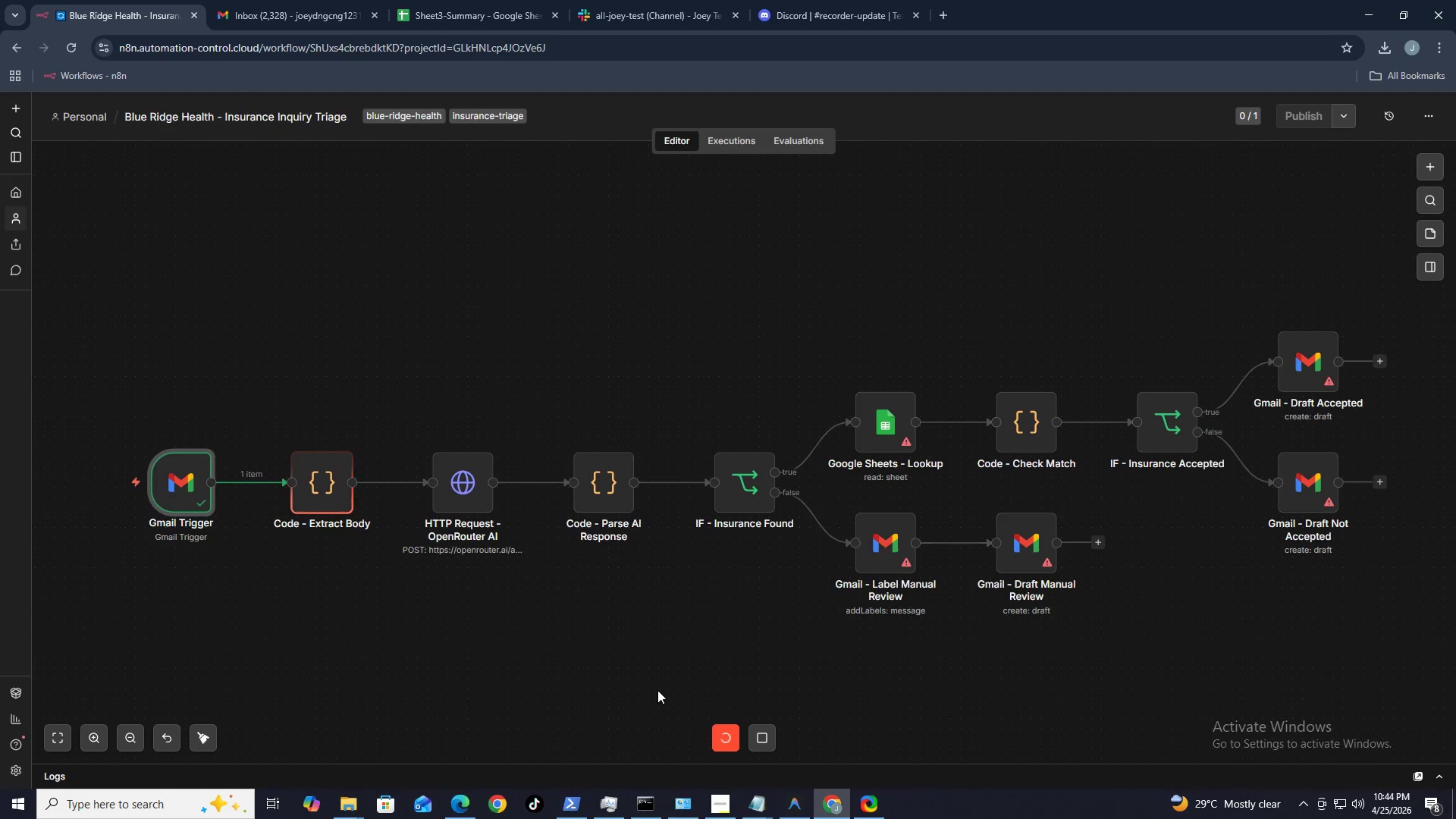 
double_click([880, 438])
 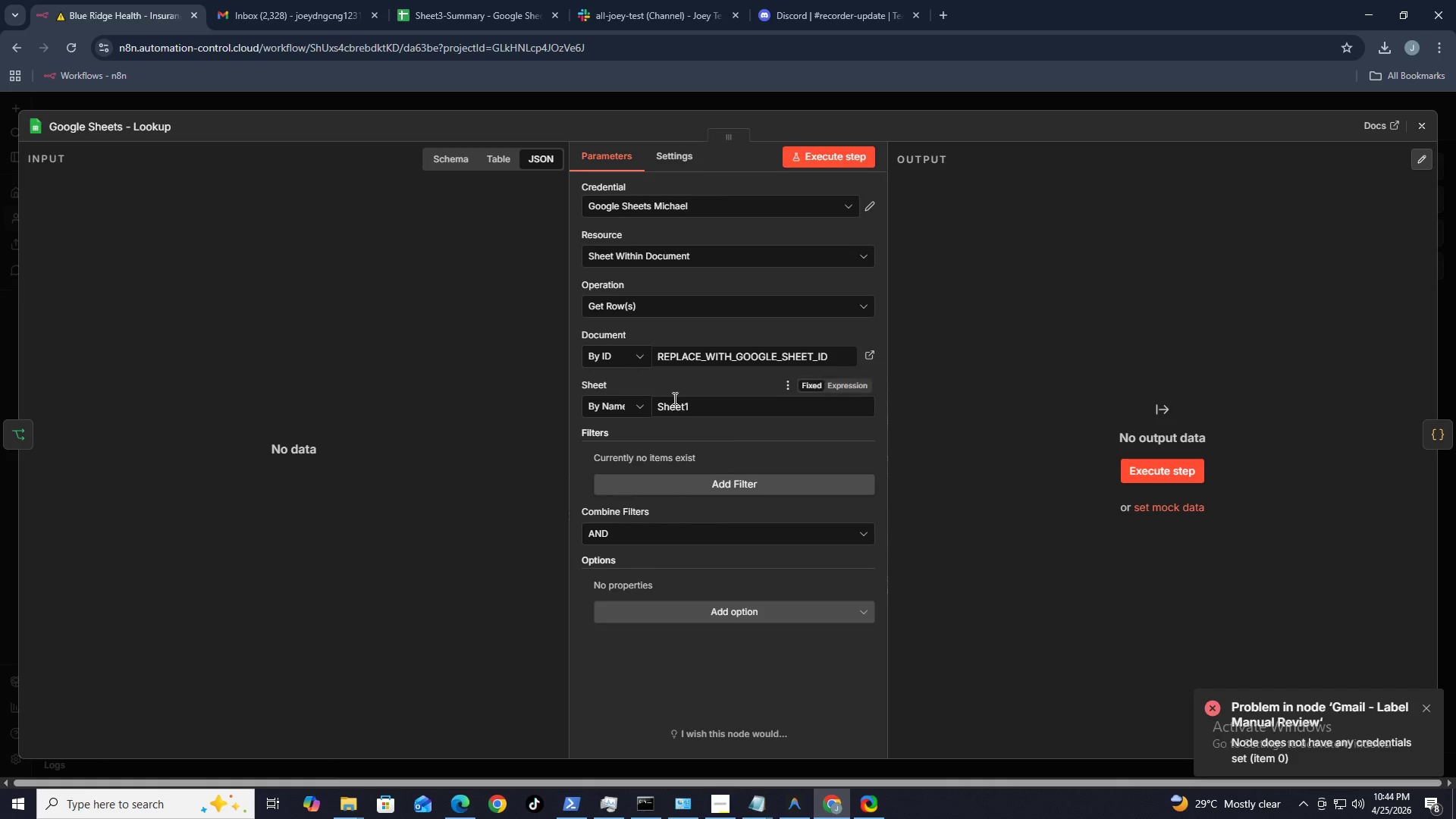 
left_click([453, 10])
 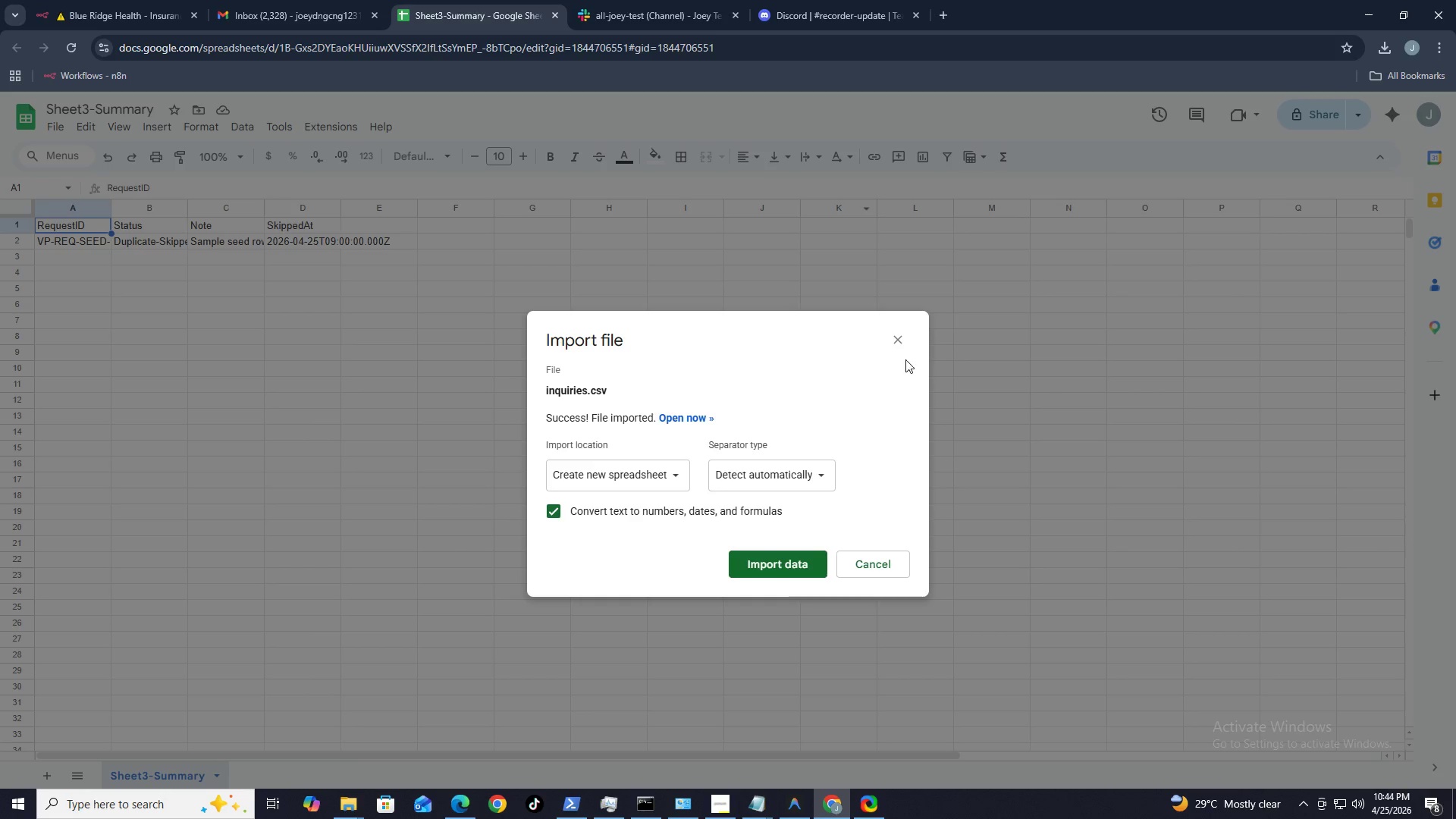 
left_click([894, 340])
 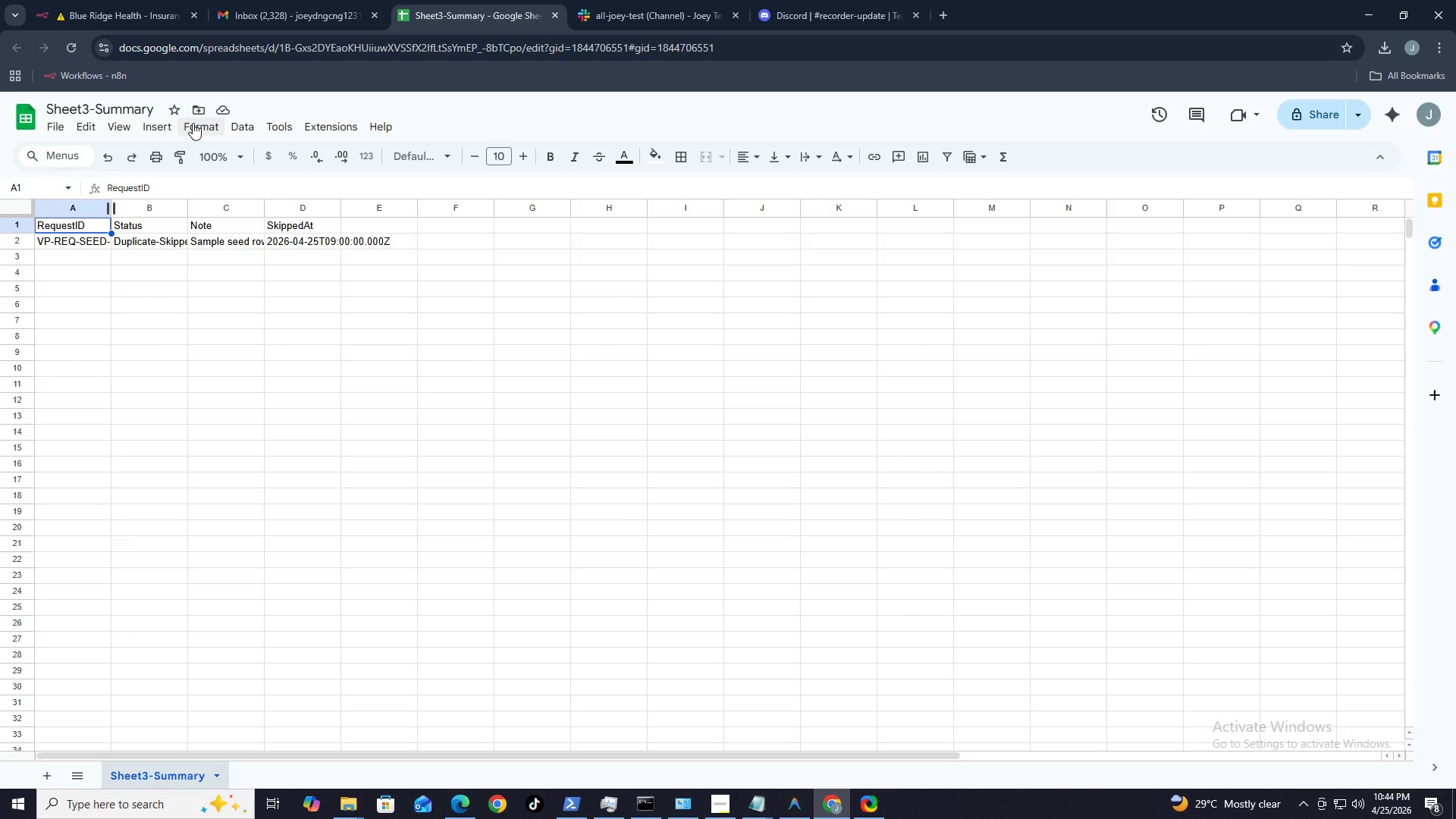 
left_click([229, 128])
 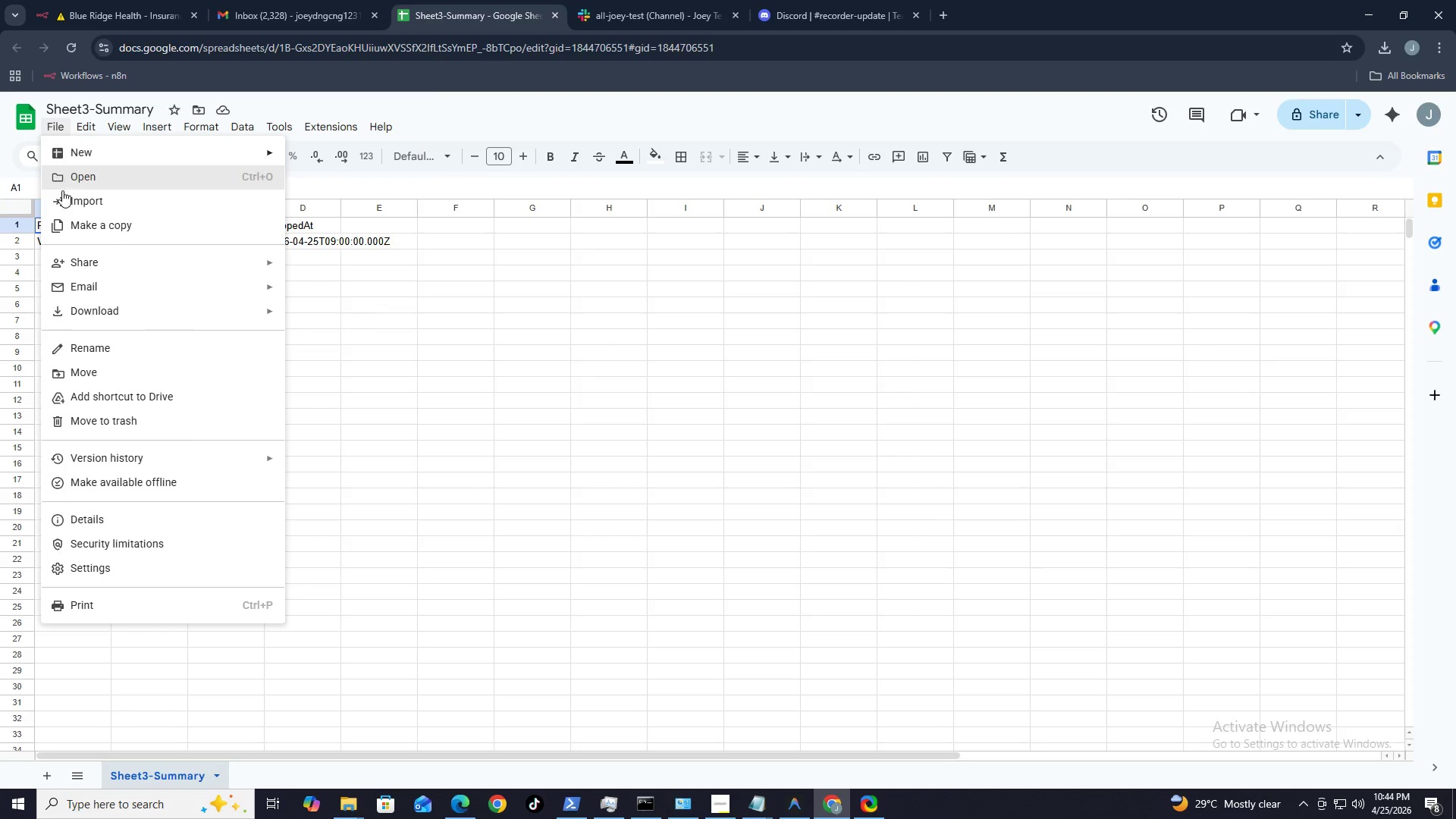 
left_click([100, 305])
 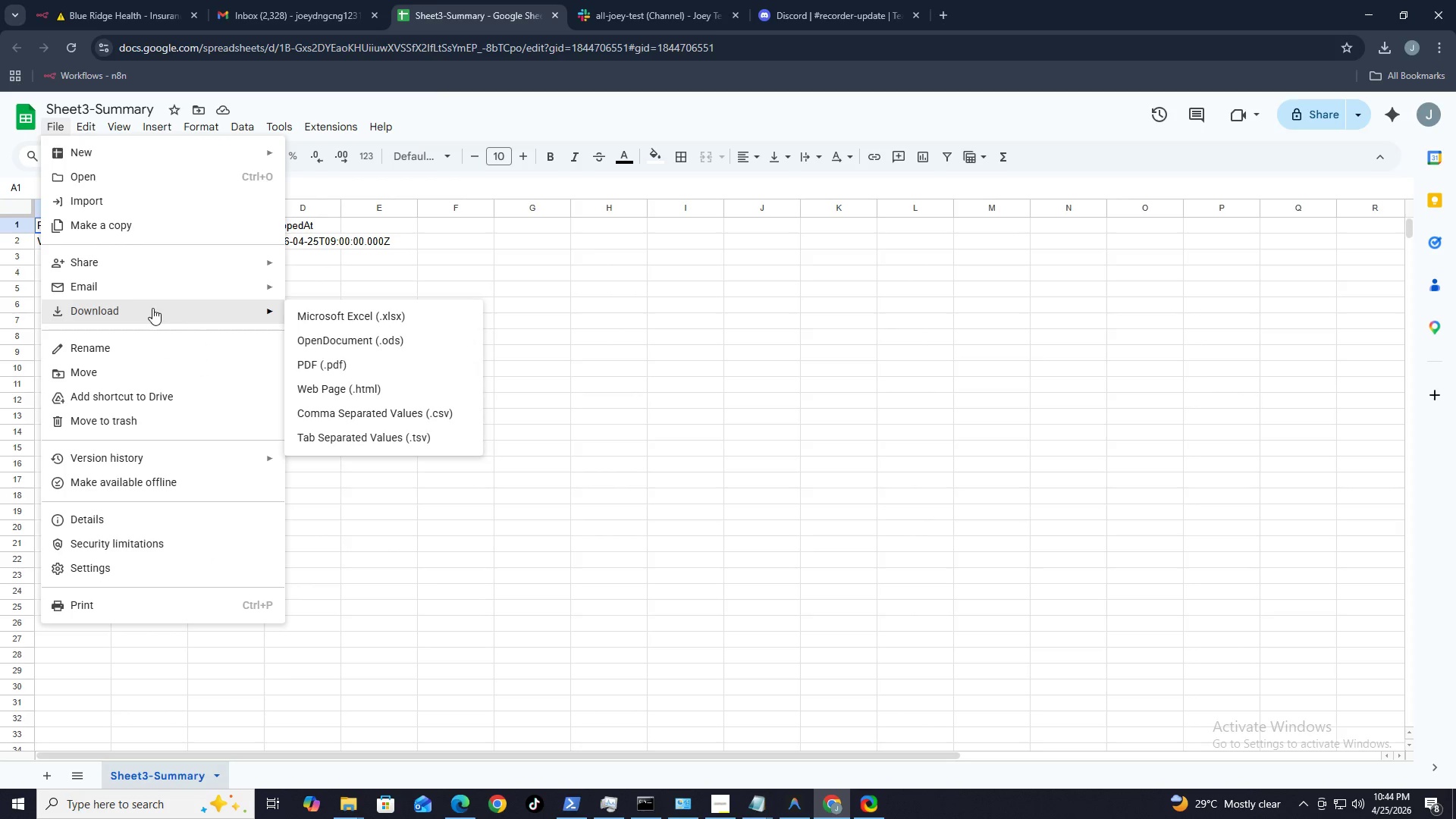 
left_click([89, 200])
 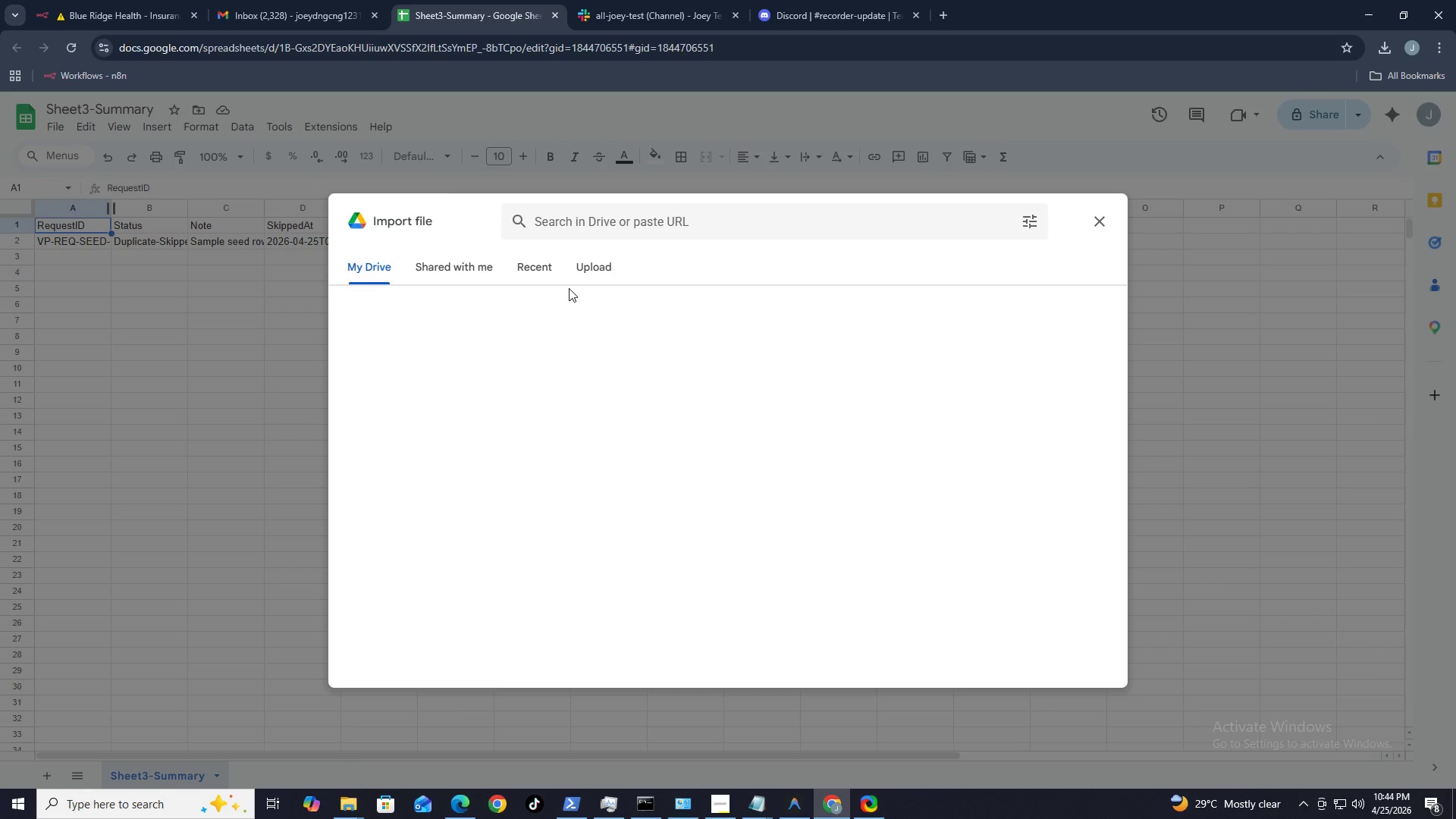 
left_click([579, 273])
 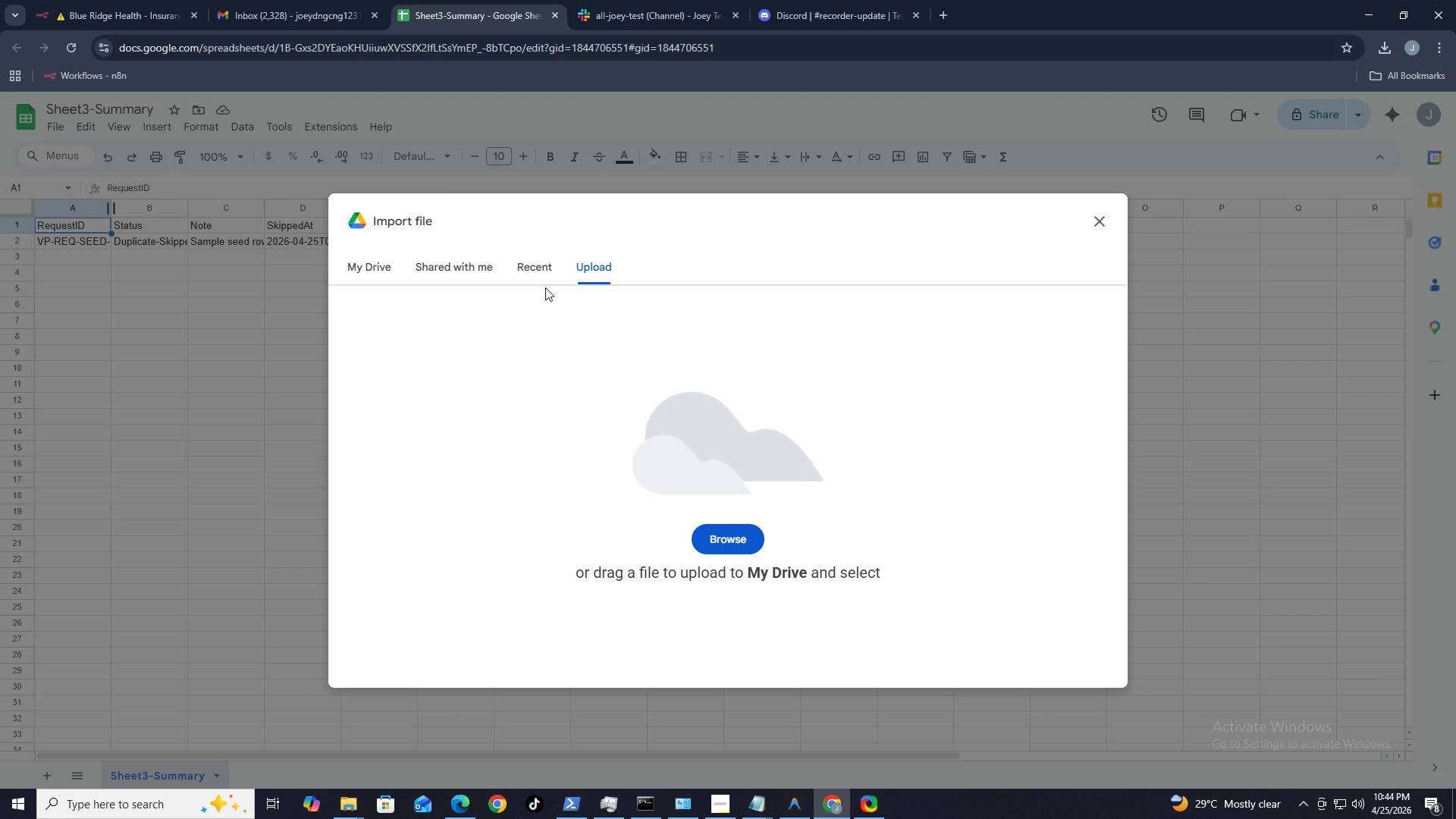 
left_click([450, 272])
 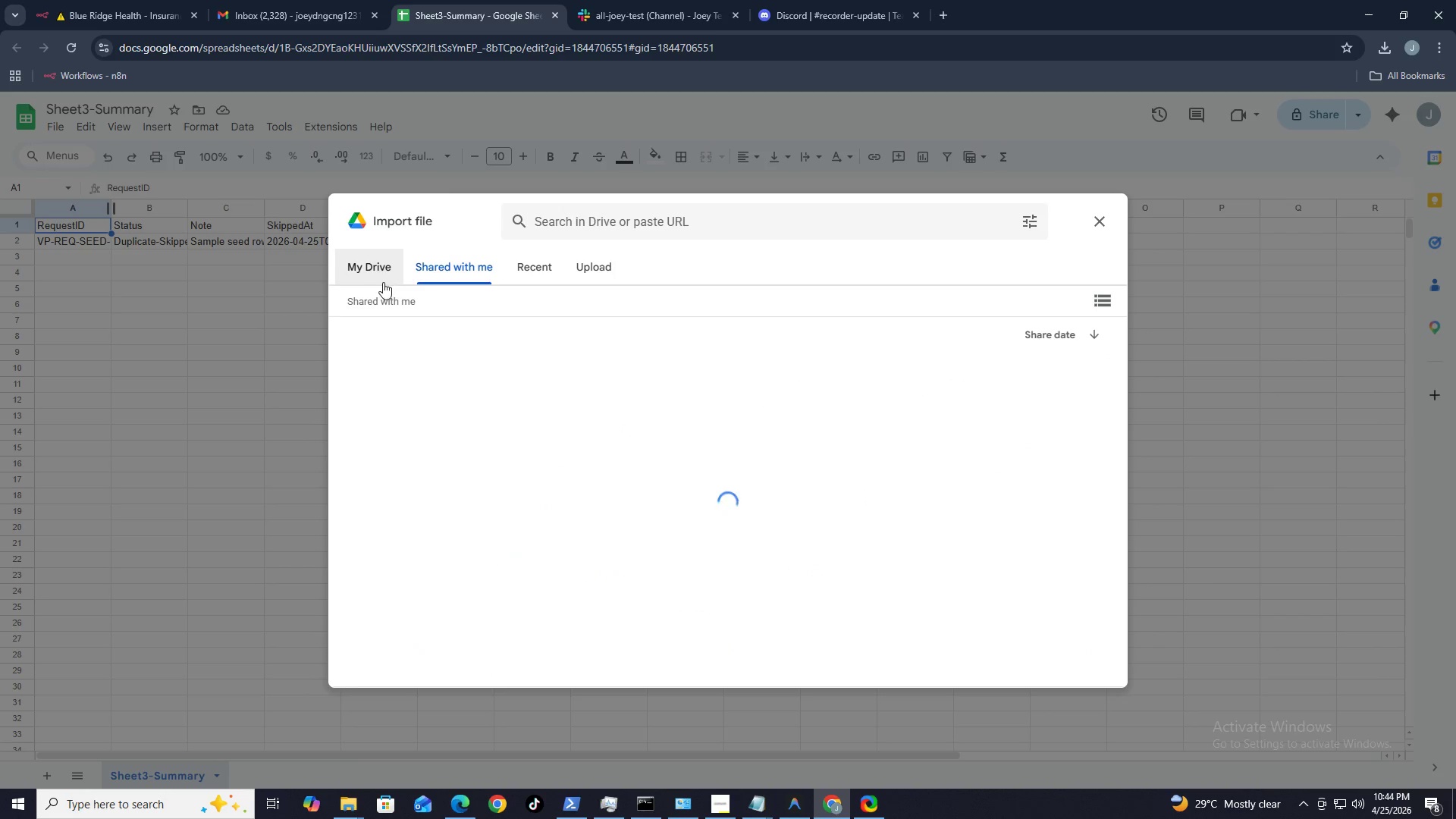 
mouse_move([410, 298])
 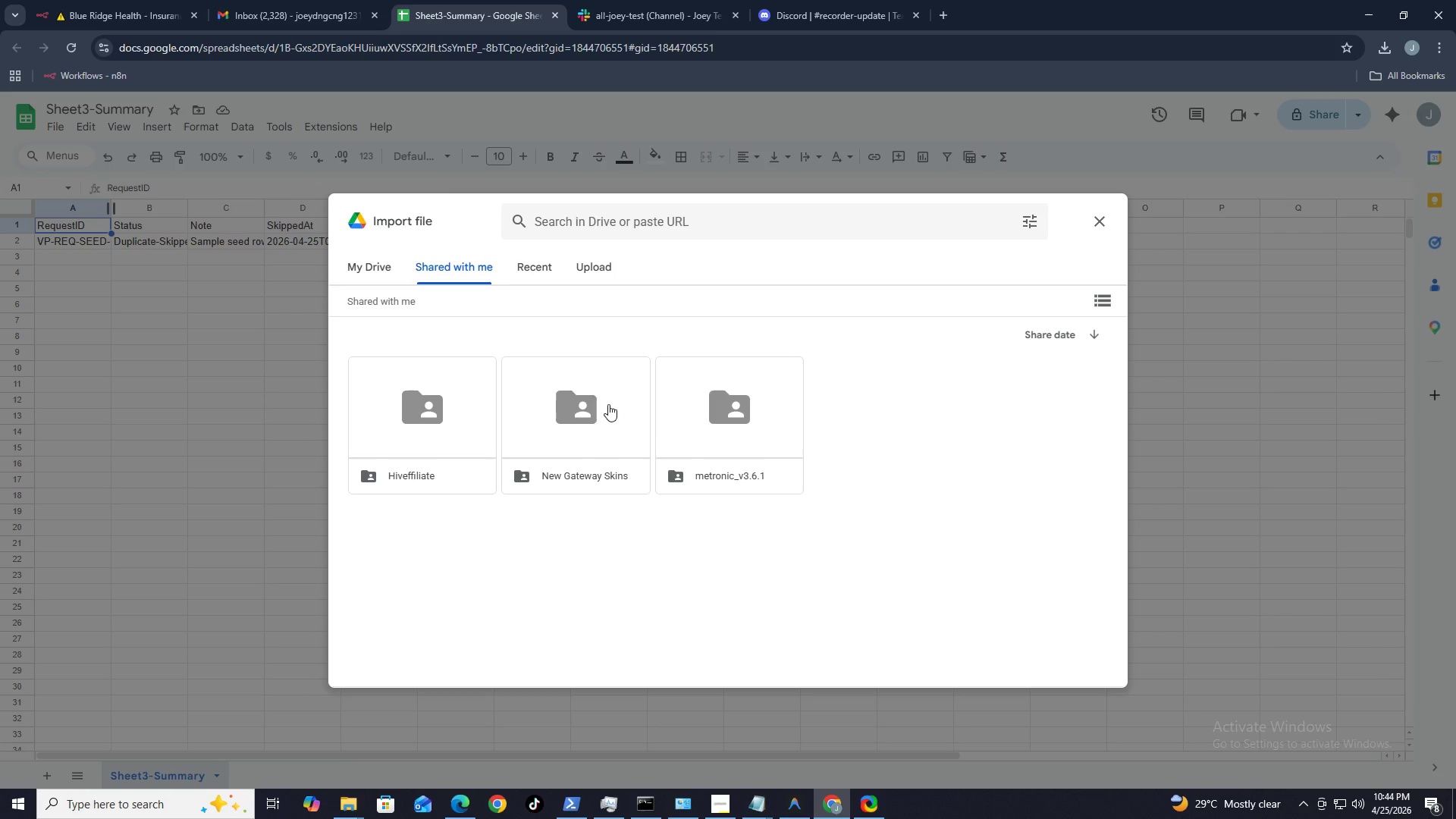 
wait(7.17)
 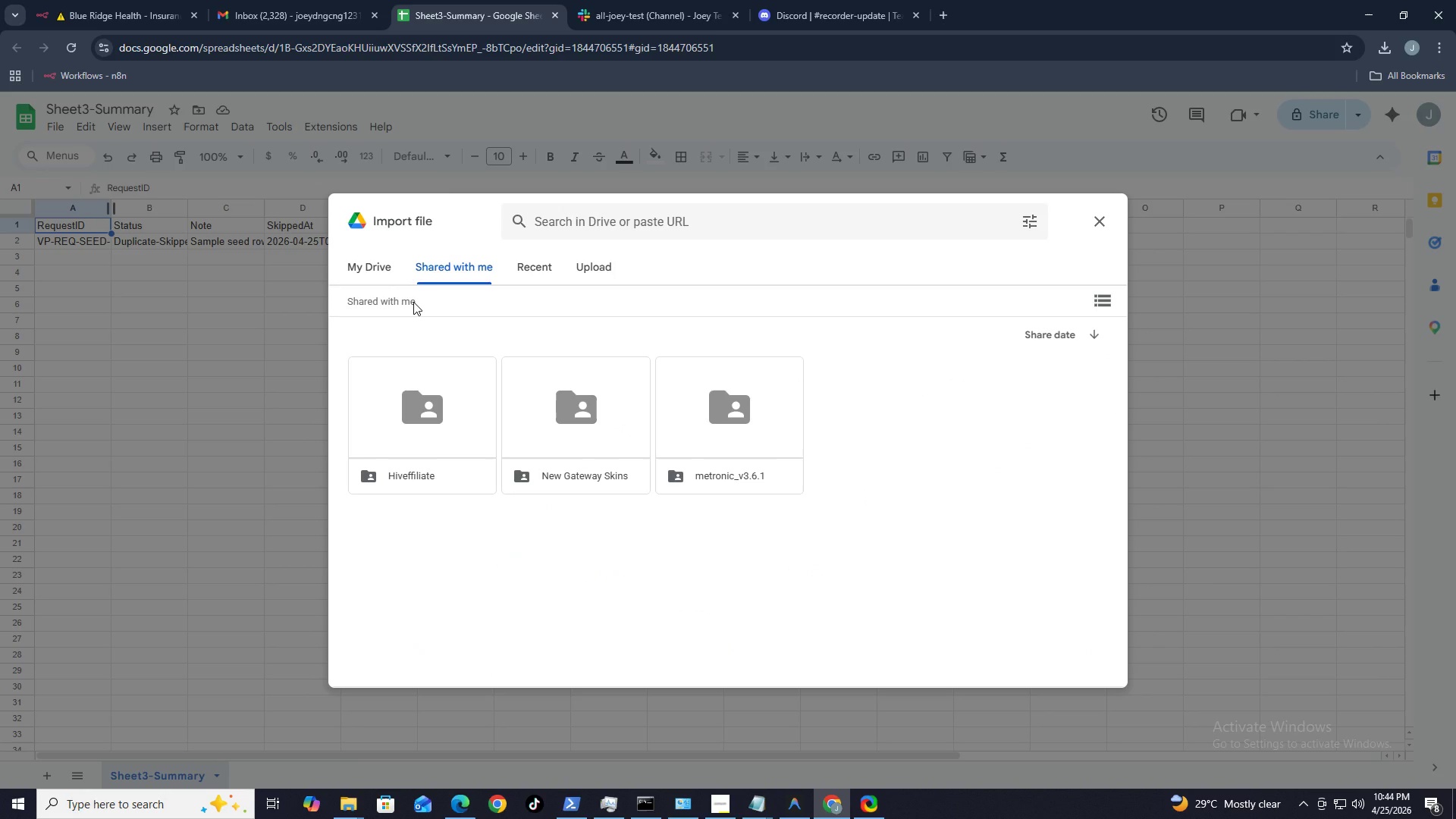 
left_click([598, 265])
 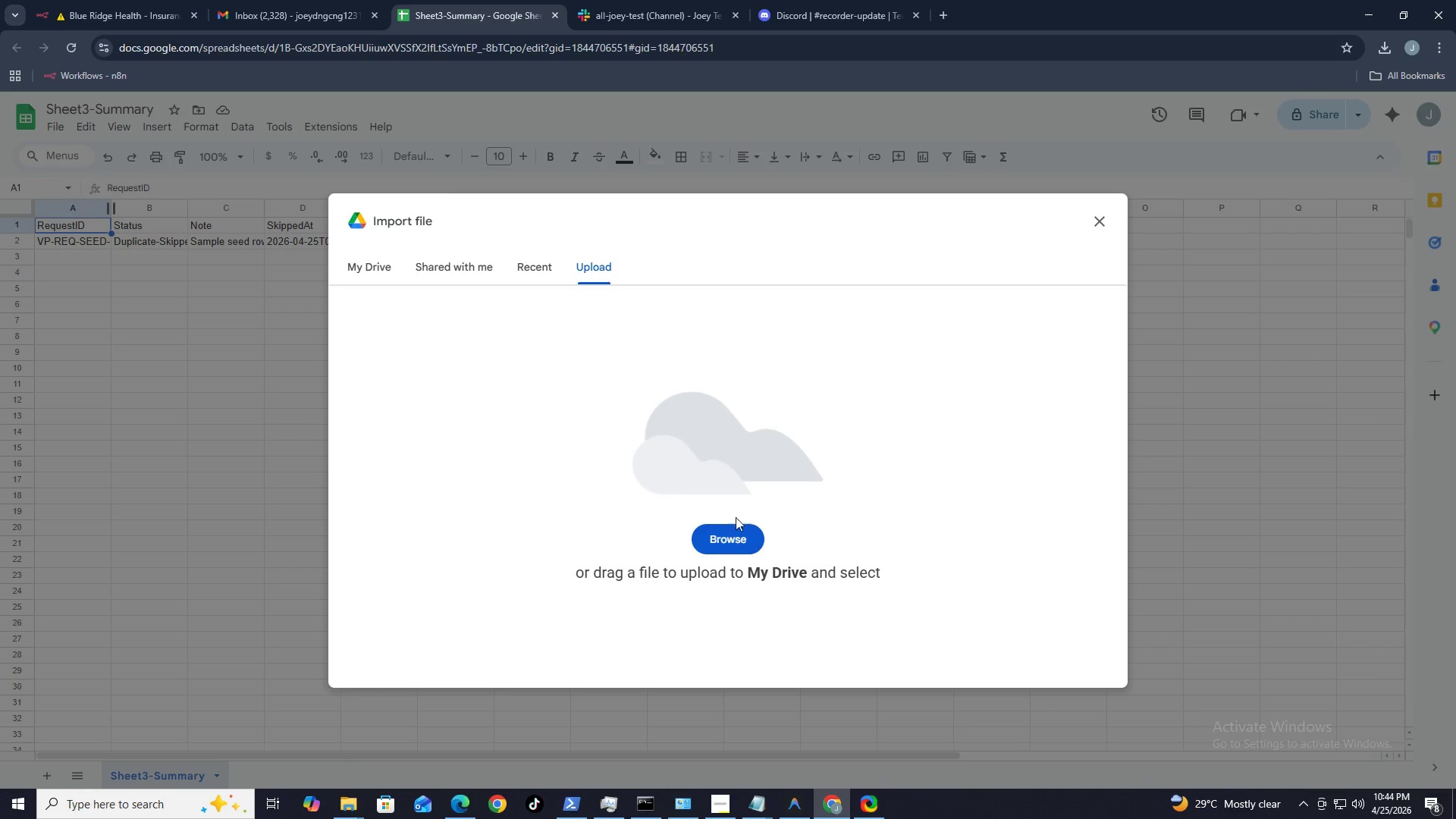 
left_click([742, 535])
 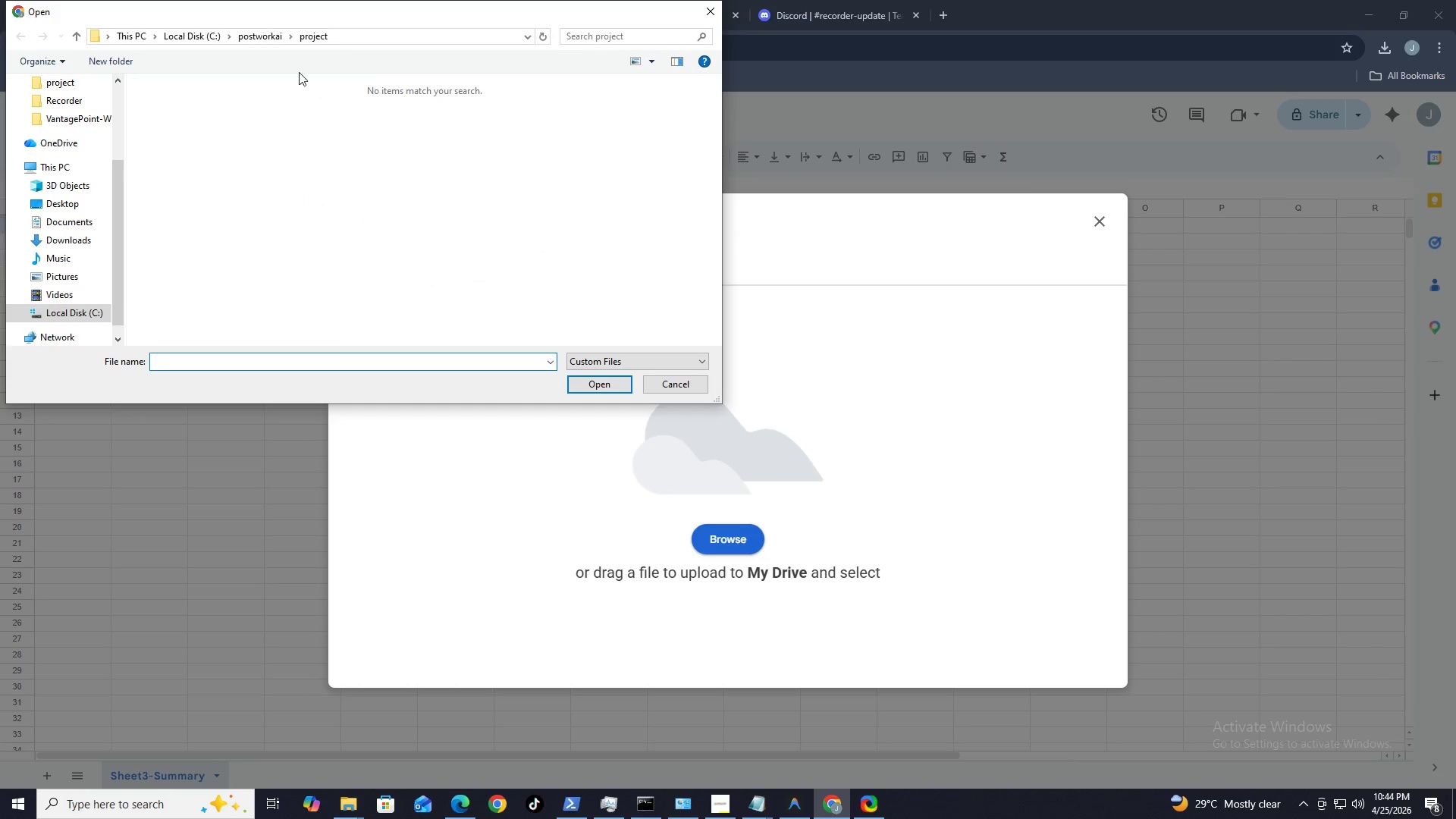 
left_click([264, 34])
 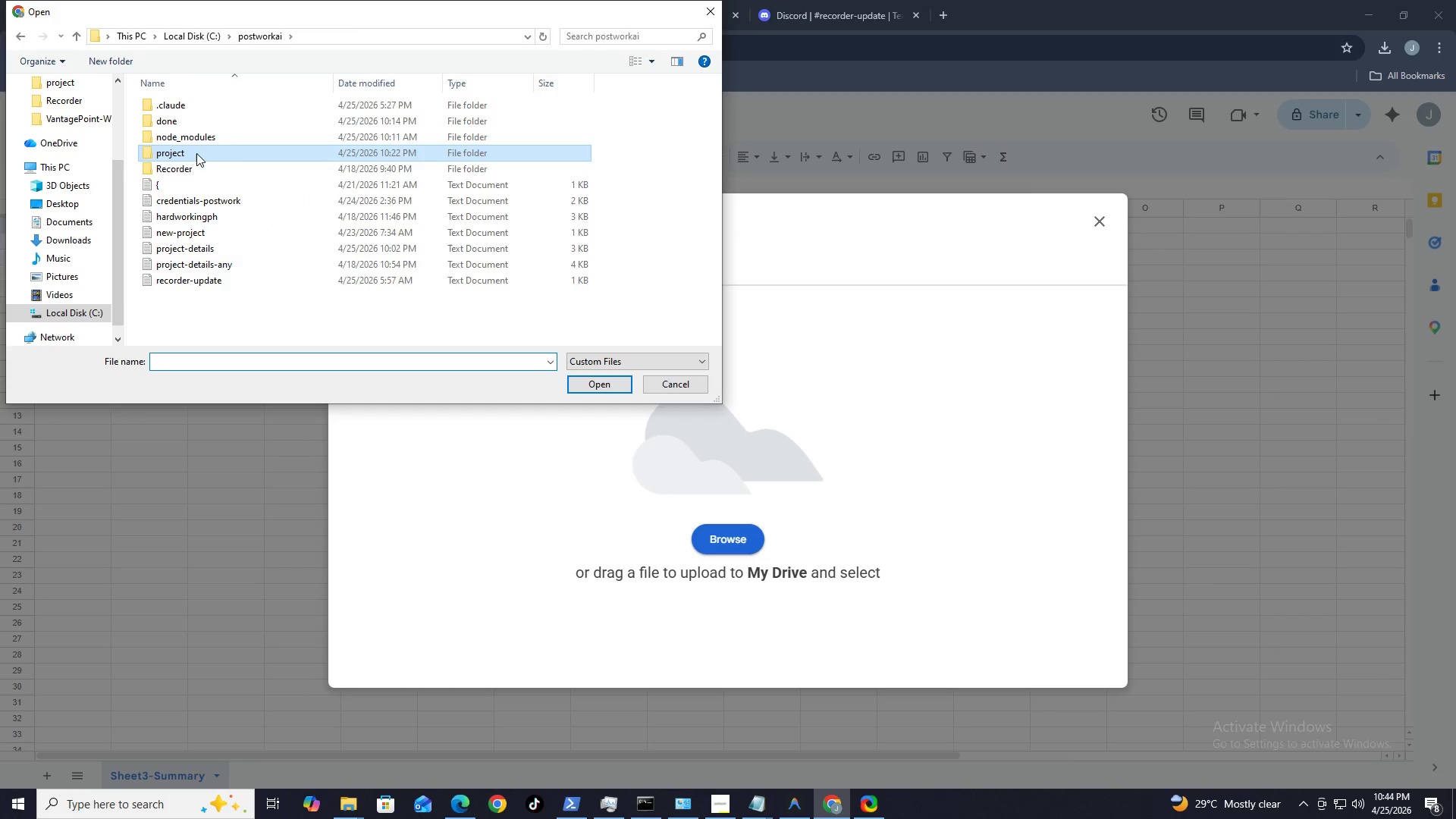 
double_click([190, 152])
 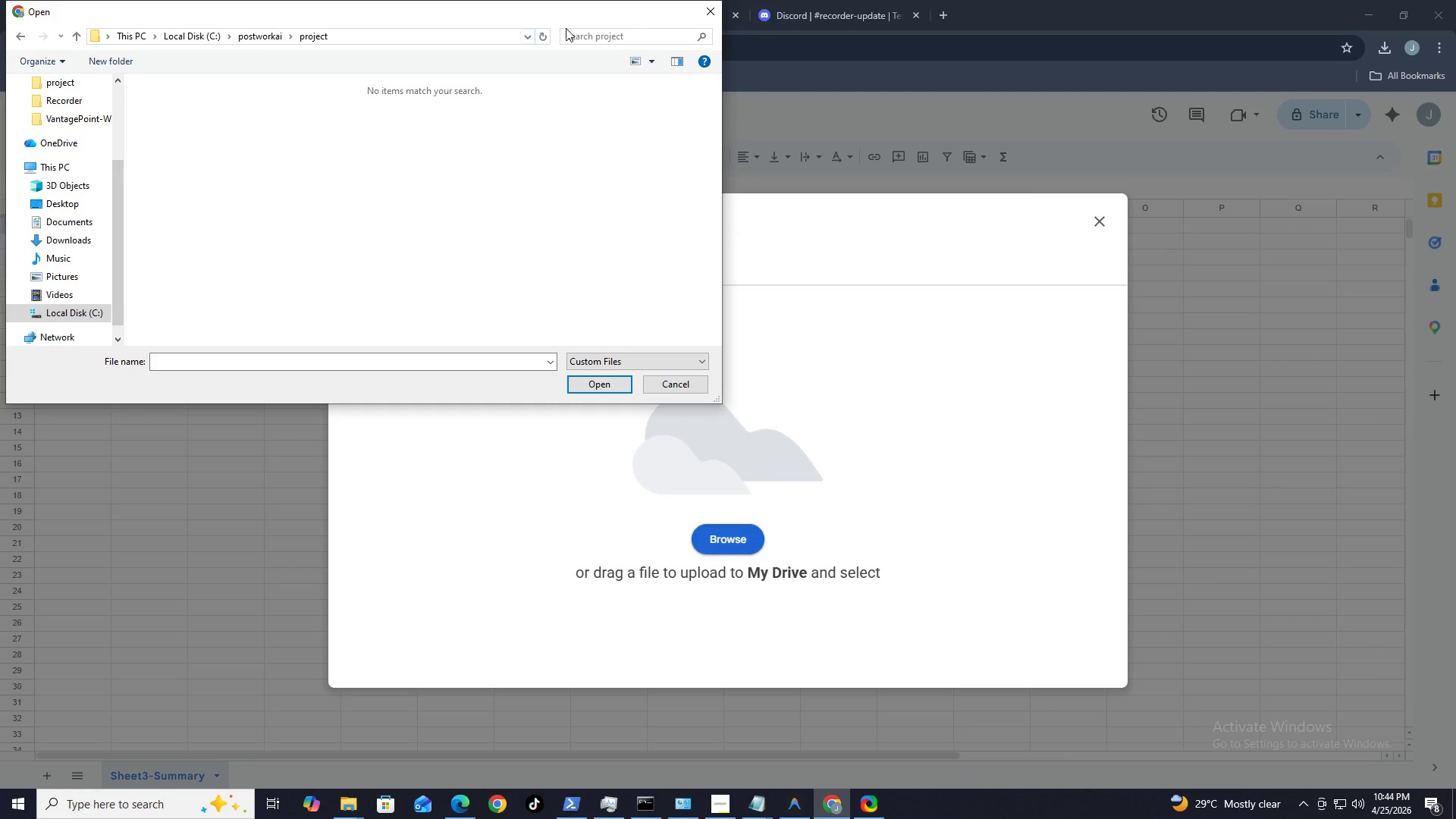 
left_click([700, 17])
 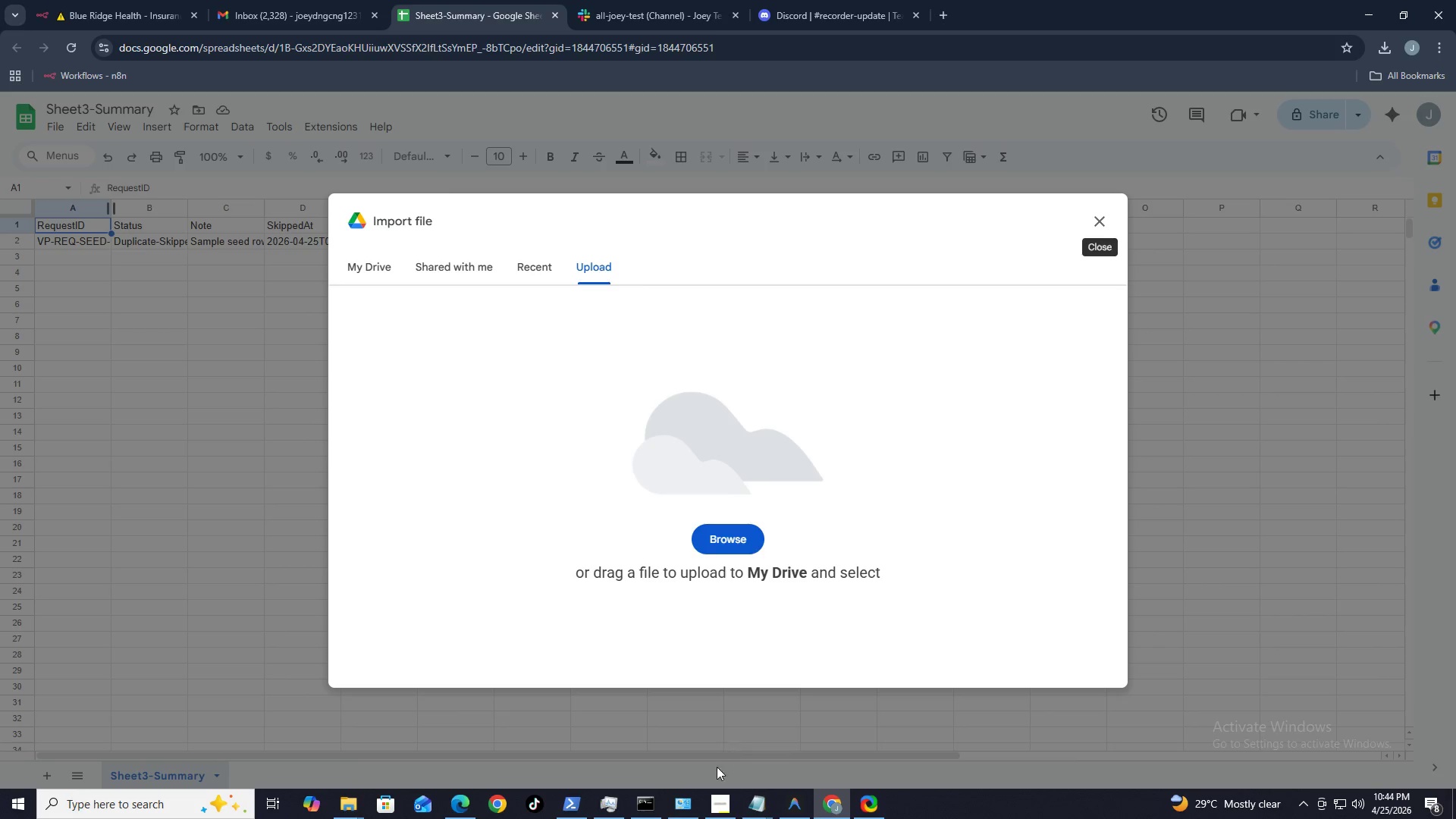 
left_click([790, 806])
 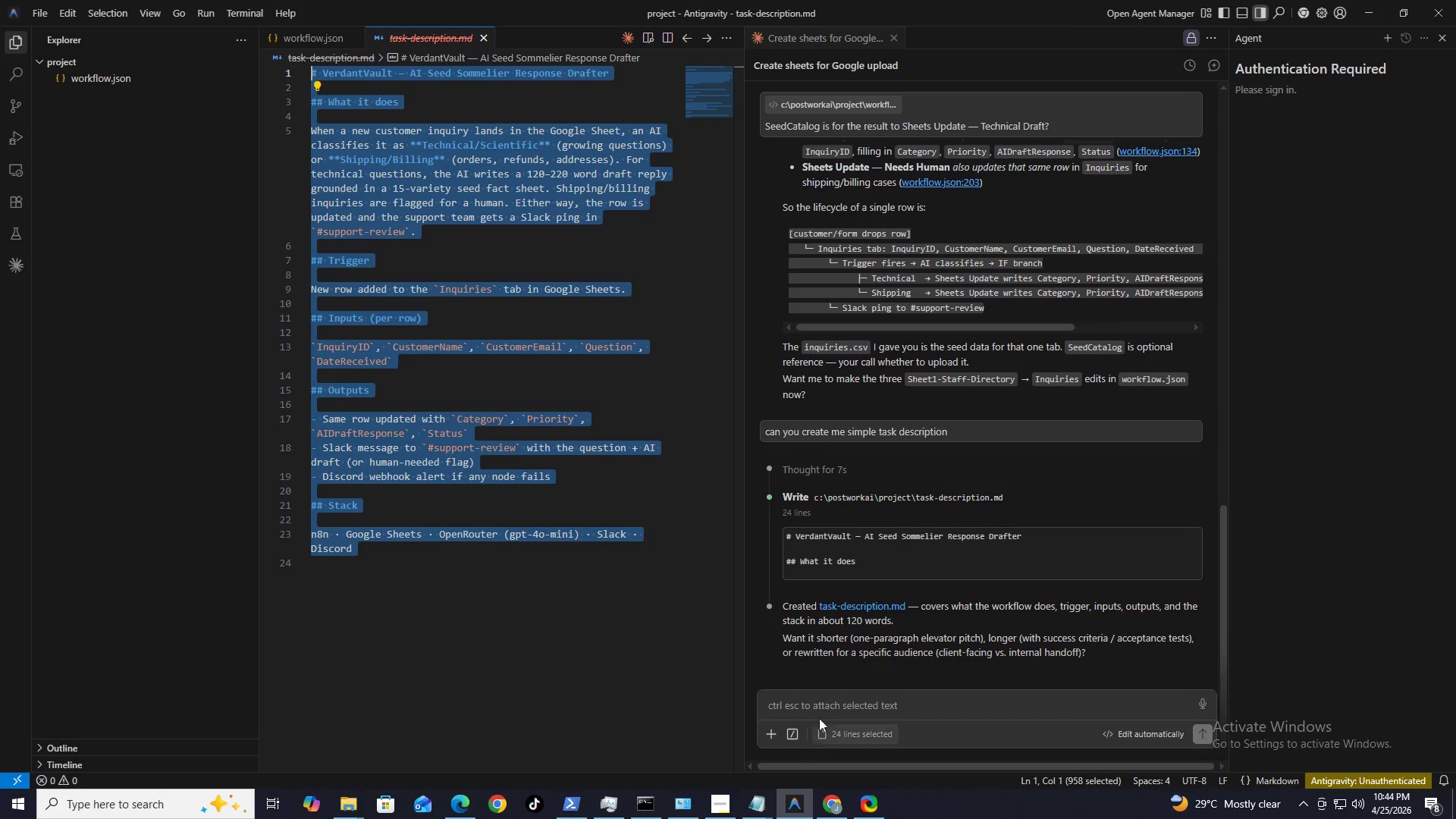 
left_click([825, 695])
 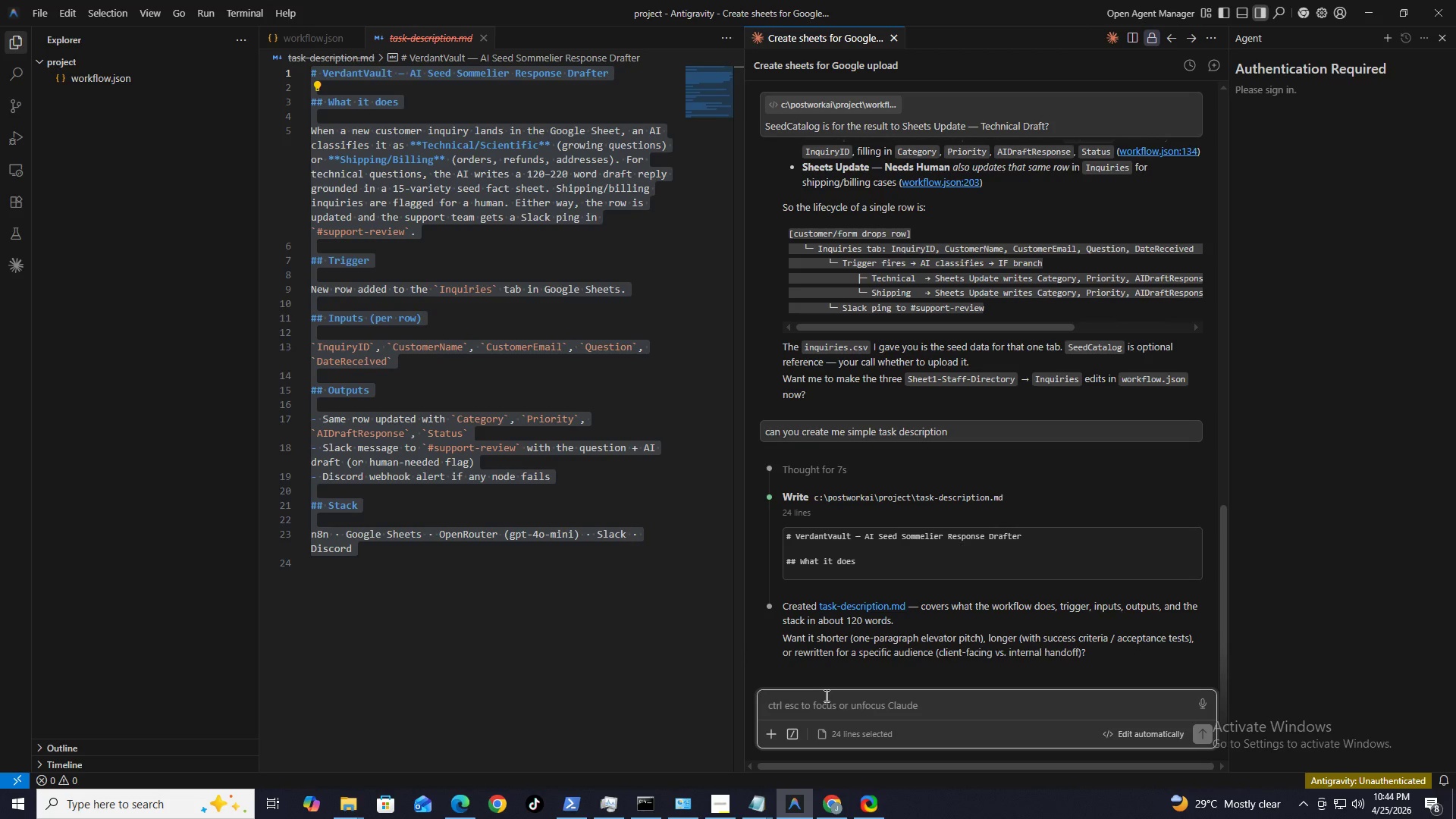 
type(can make me a sheets to upload)
 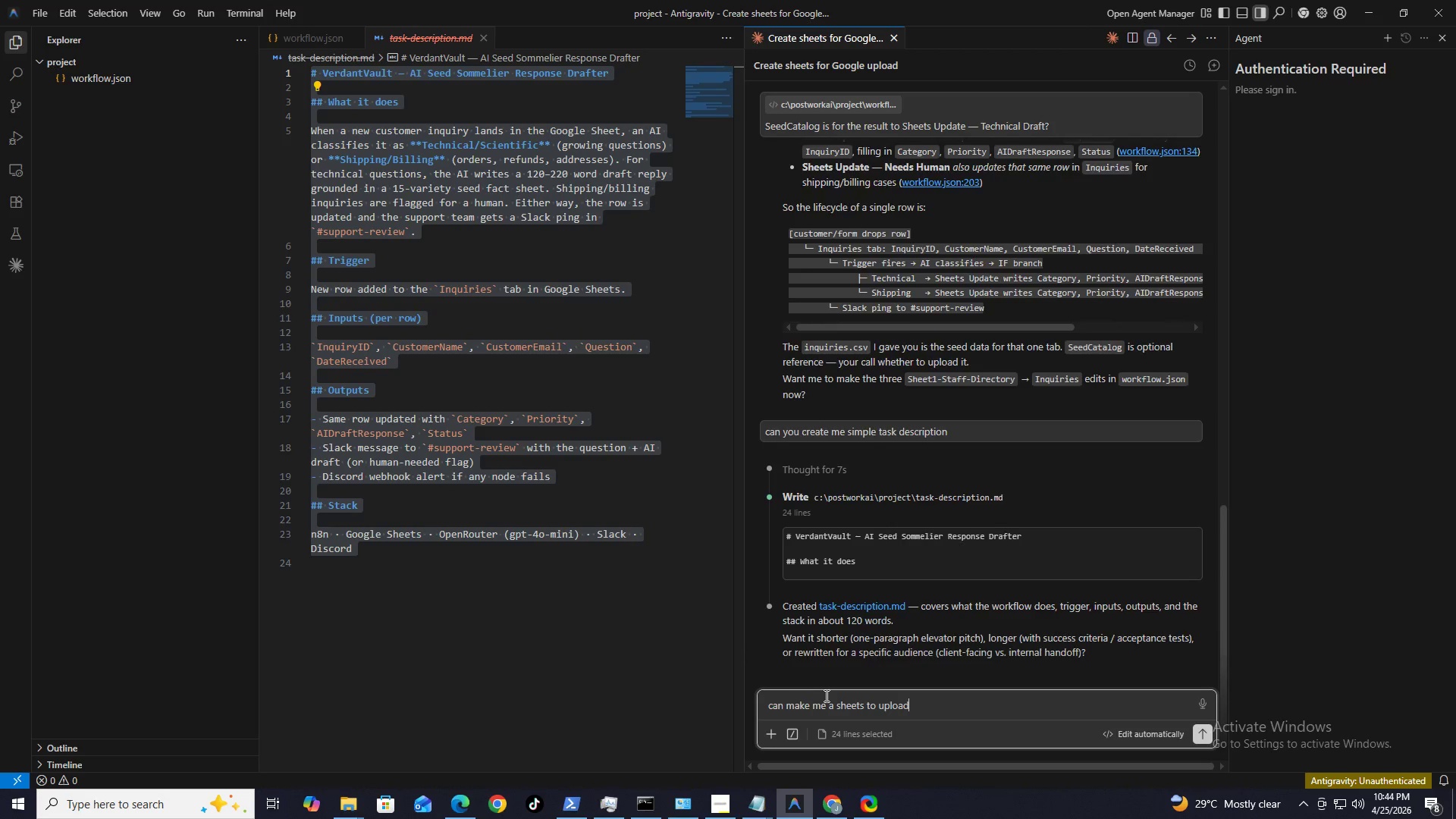 
key(Enter)
 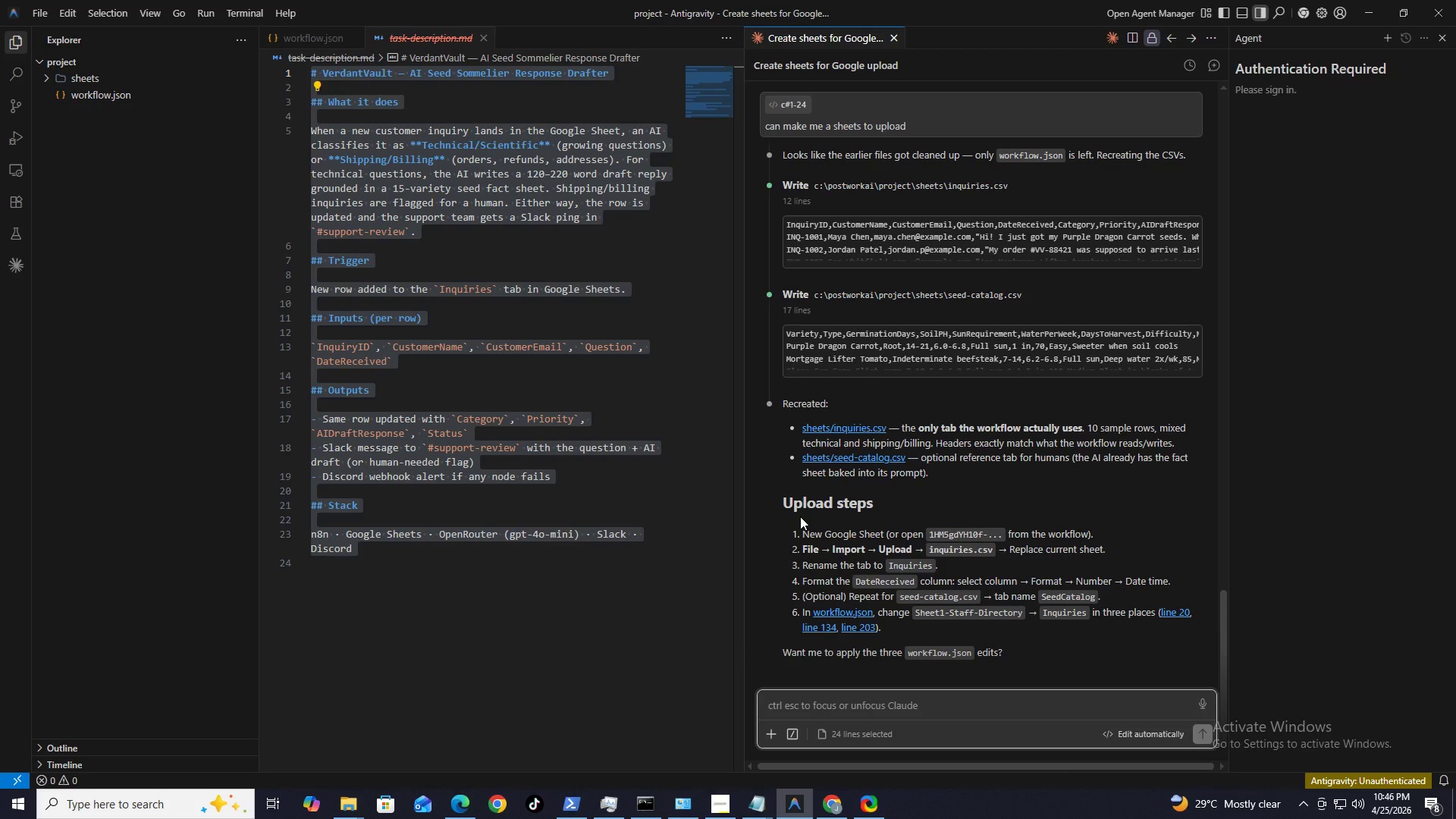 
wait(104.41)
 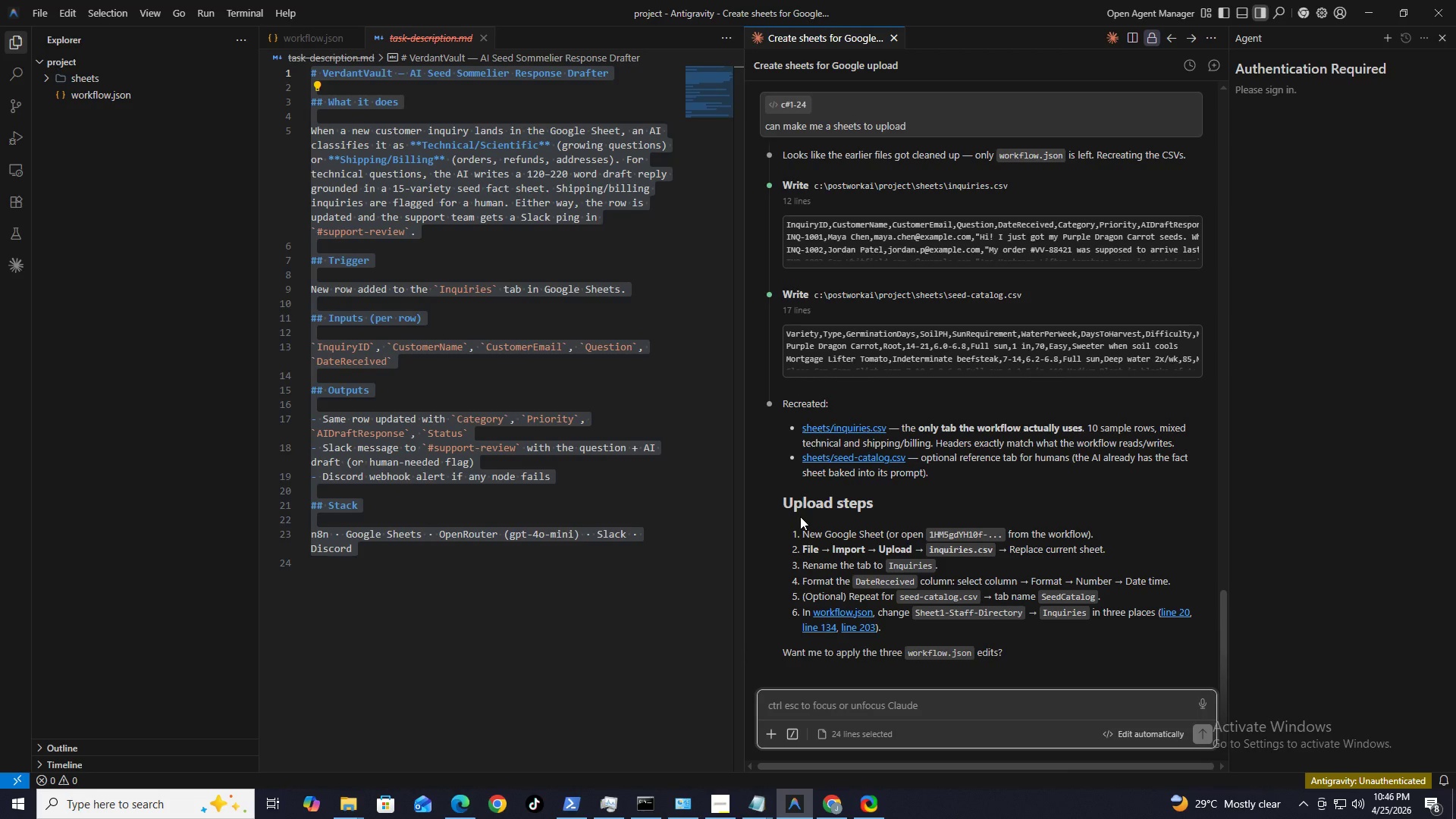 
left_click([469, 617])
 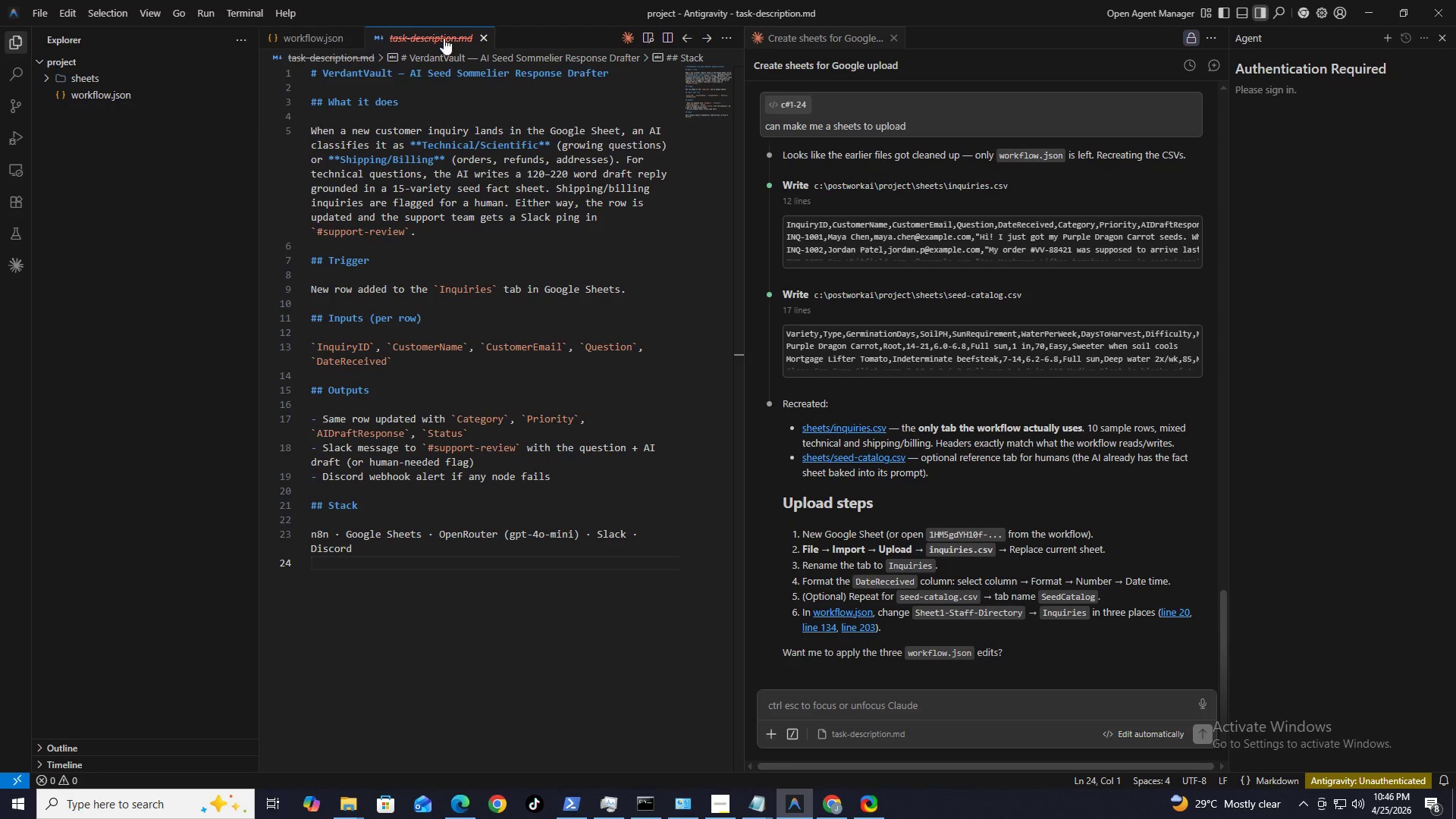 
left_click([489, 31])
 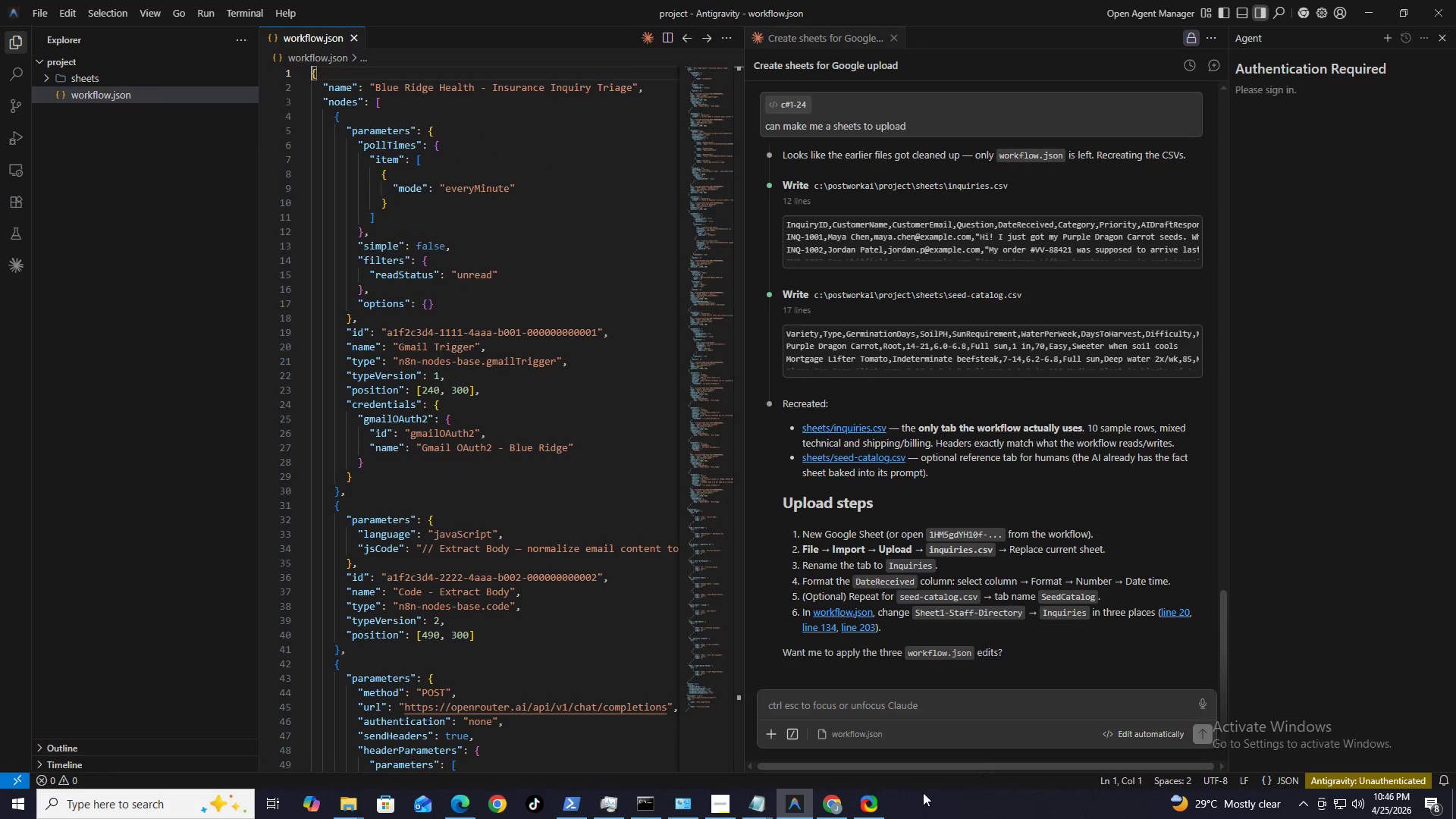 
left_click([846, 698])
 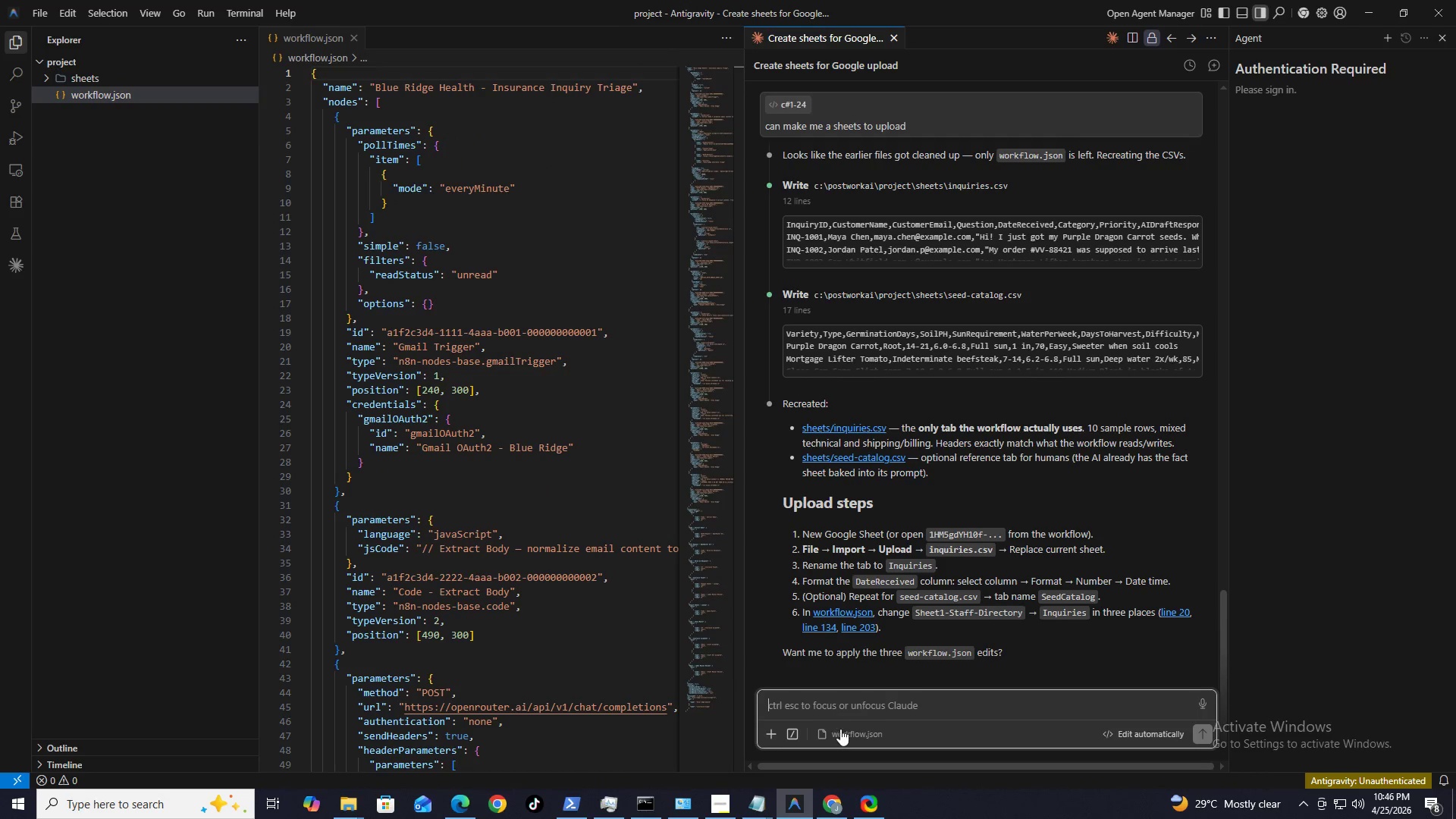 
type(can make a sheet)
 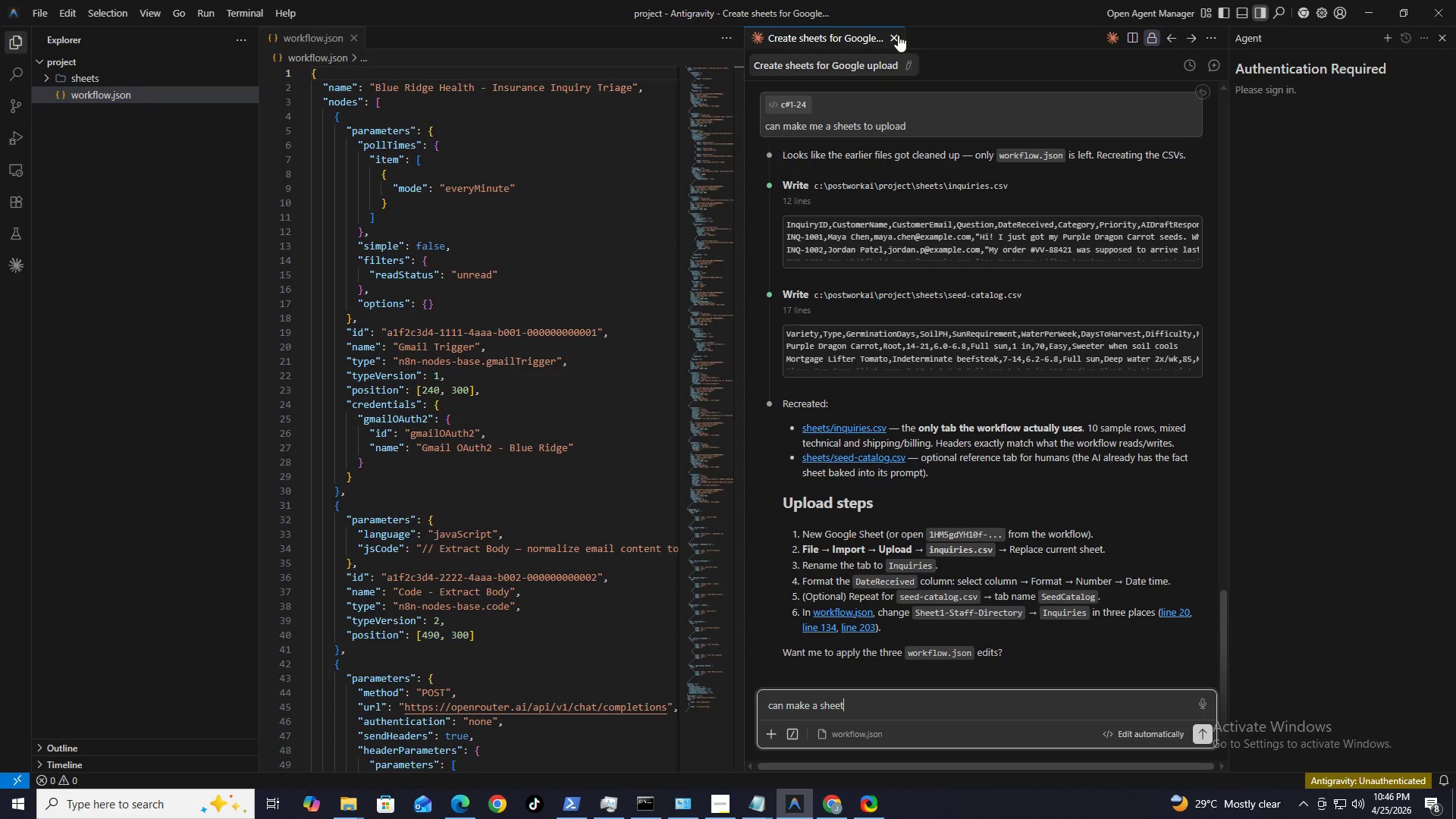 
left_click([896, 34])
 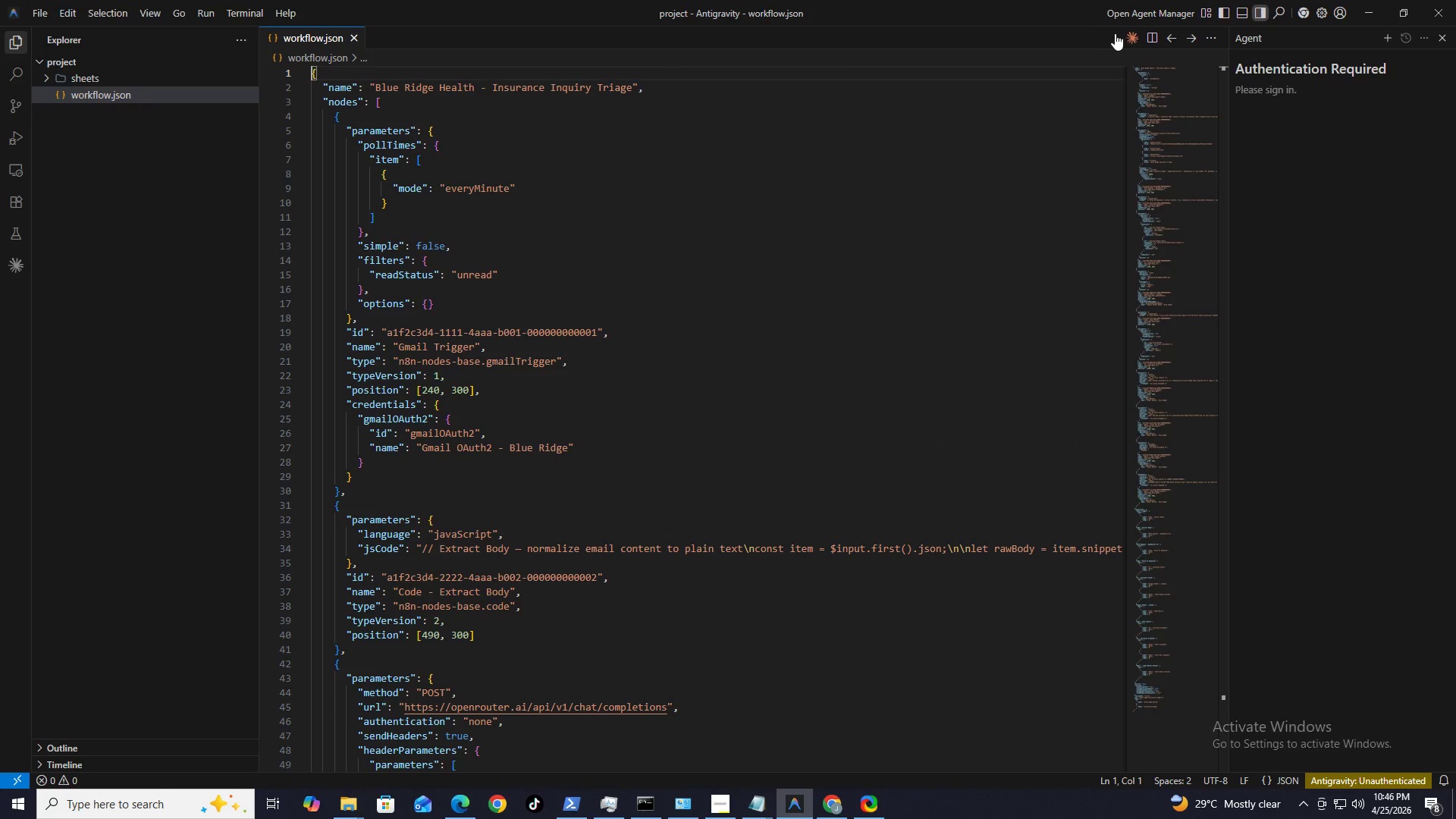 
double_click([1130, 36])
 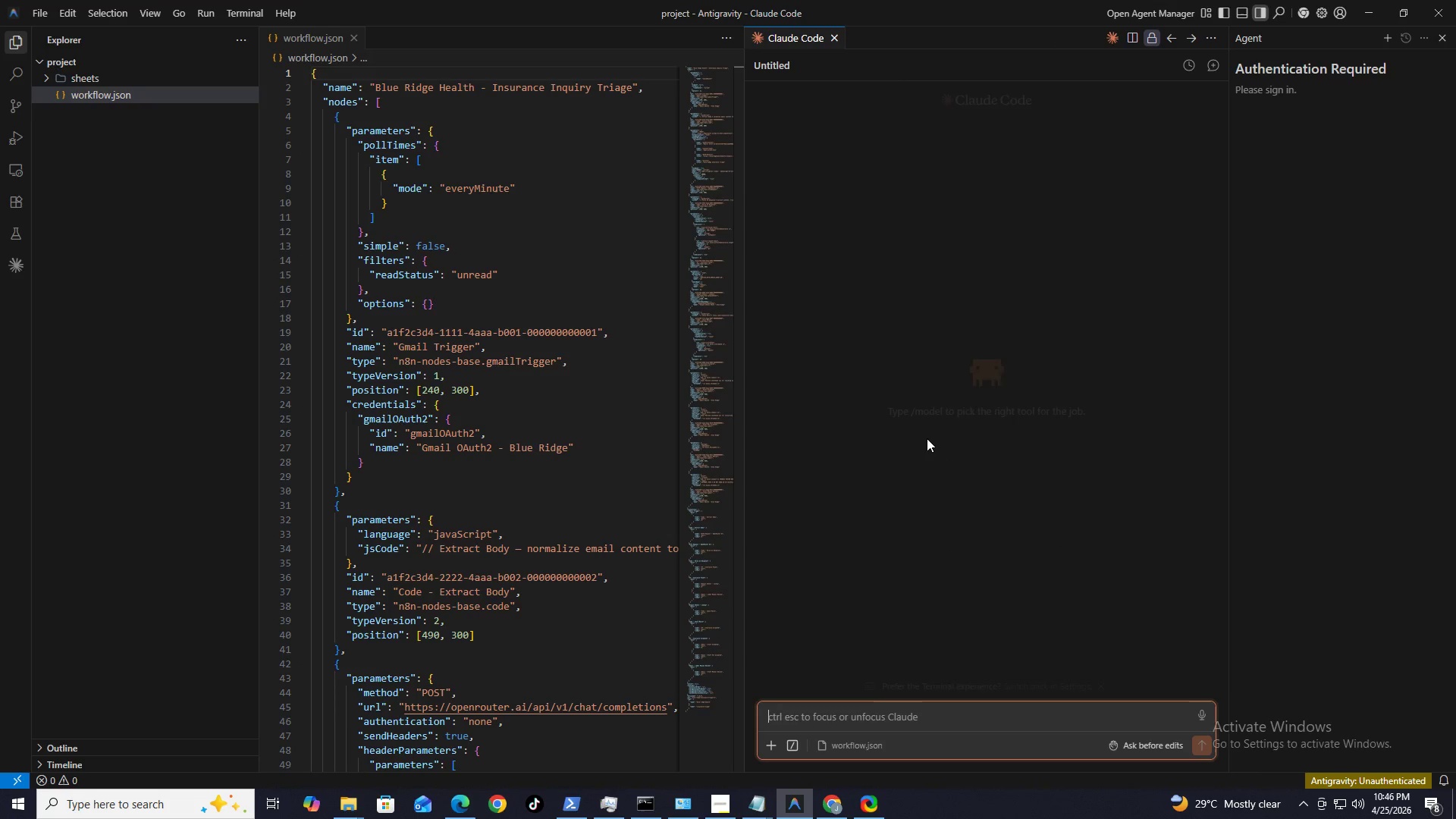 
left_click([829, 721])
 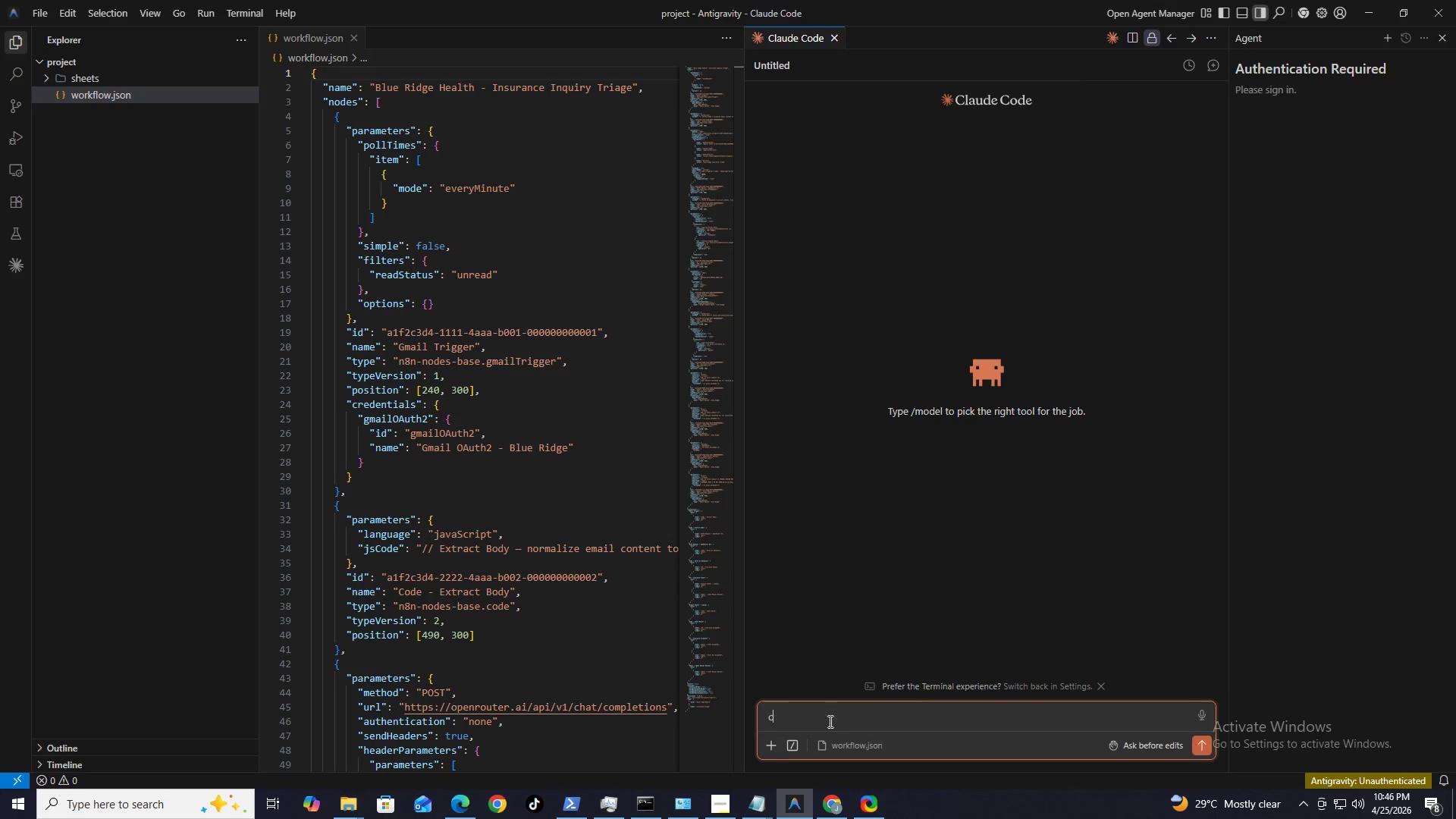 
type(can you make a sheets on this one)
 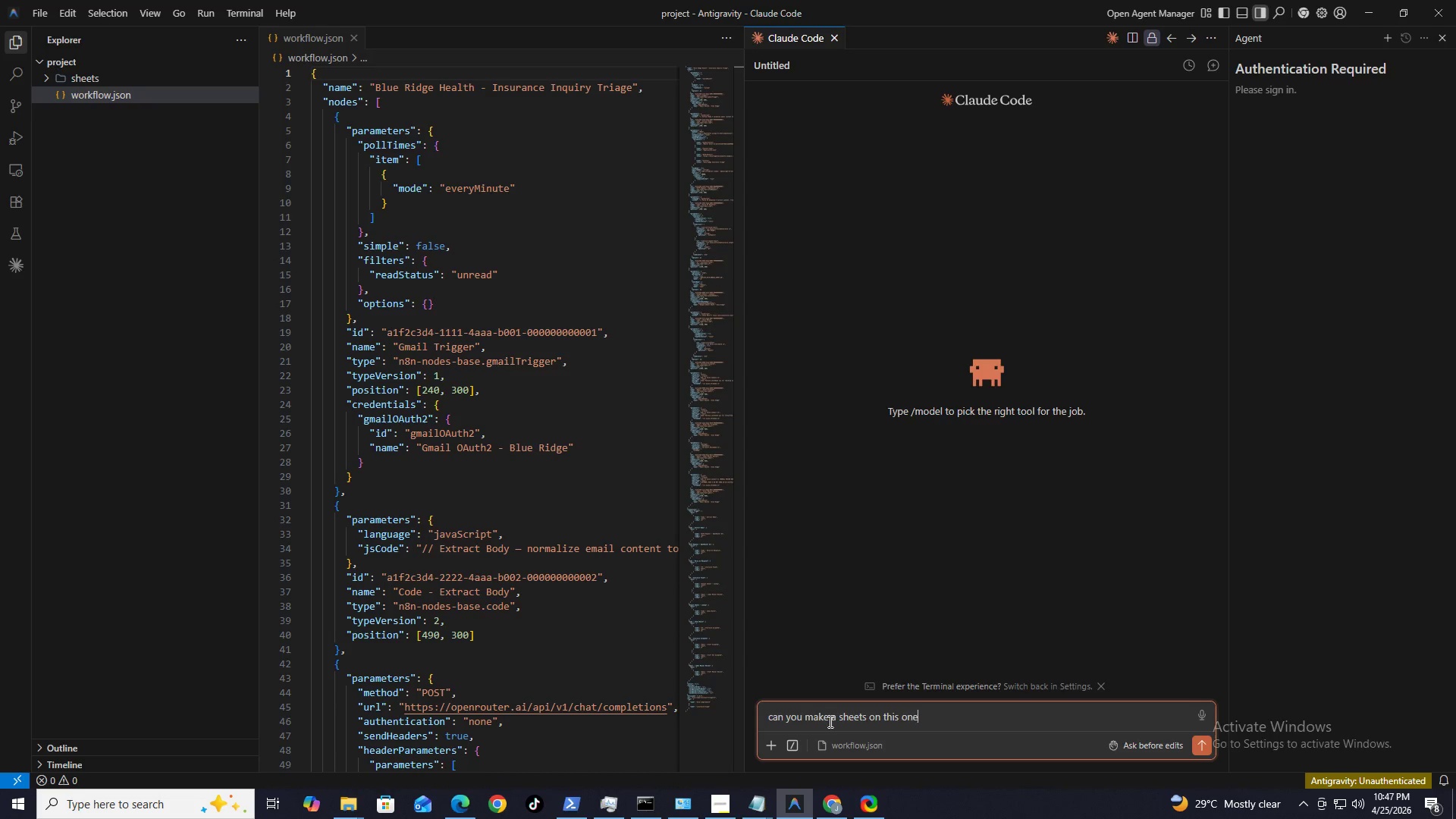 
key(Enter)
 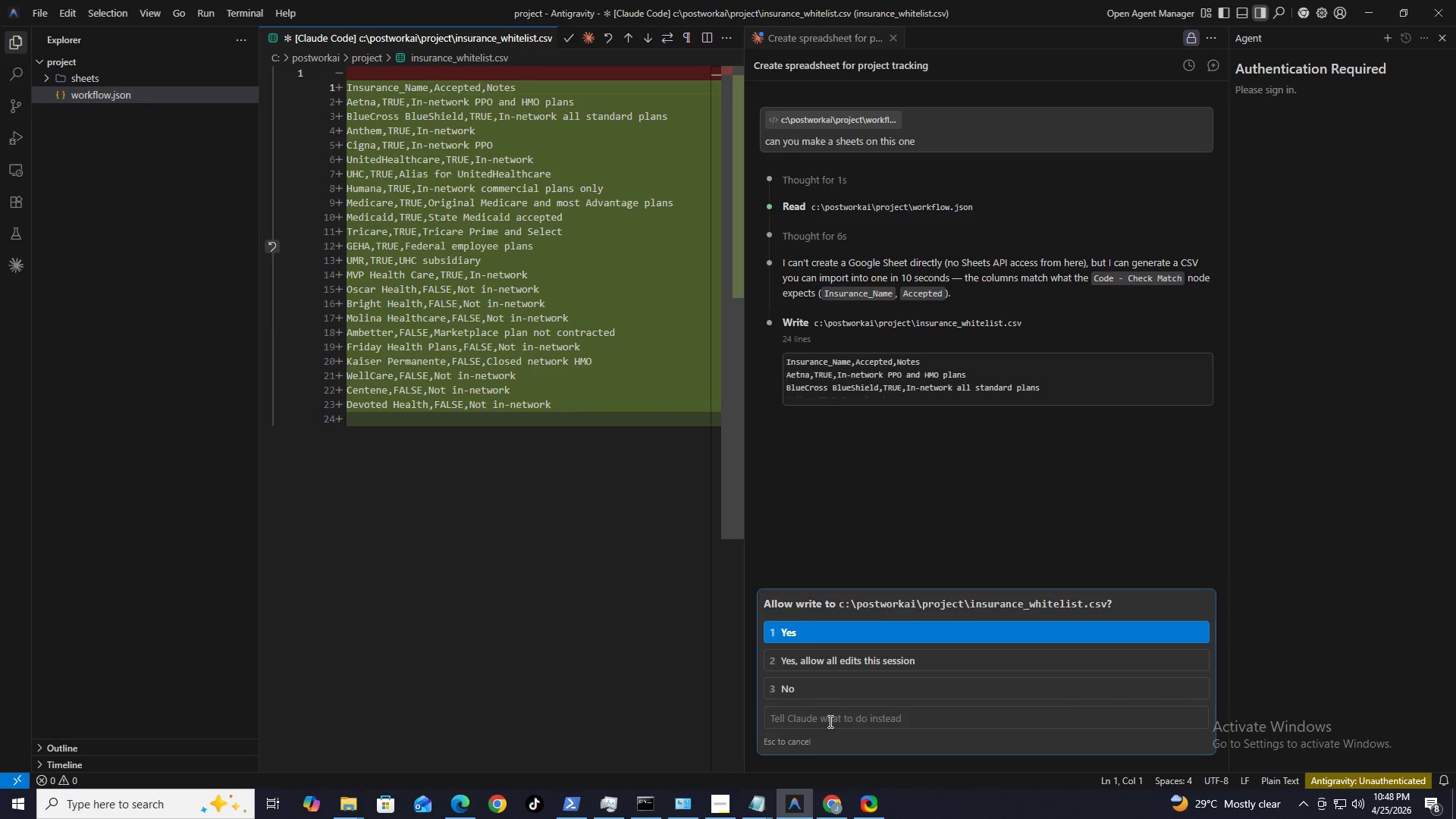 
wait(63.3)
 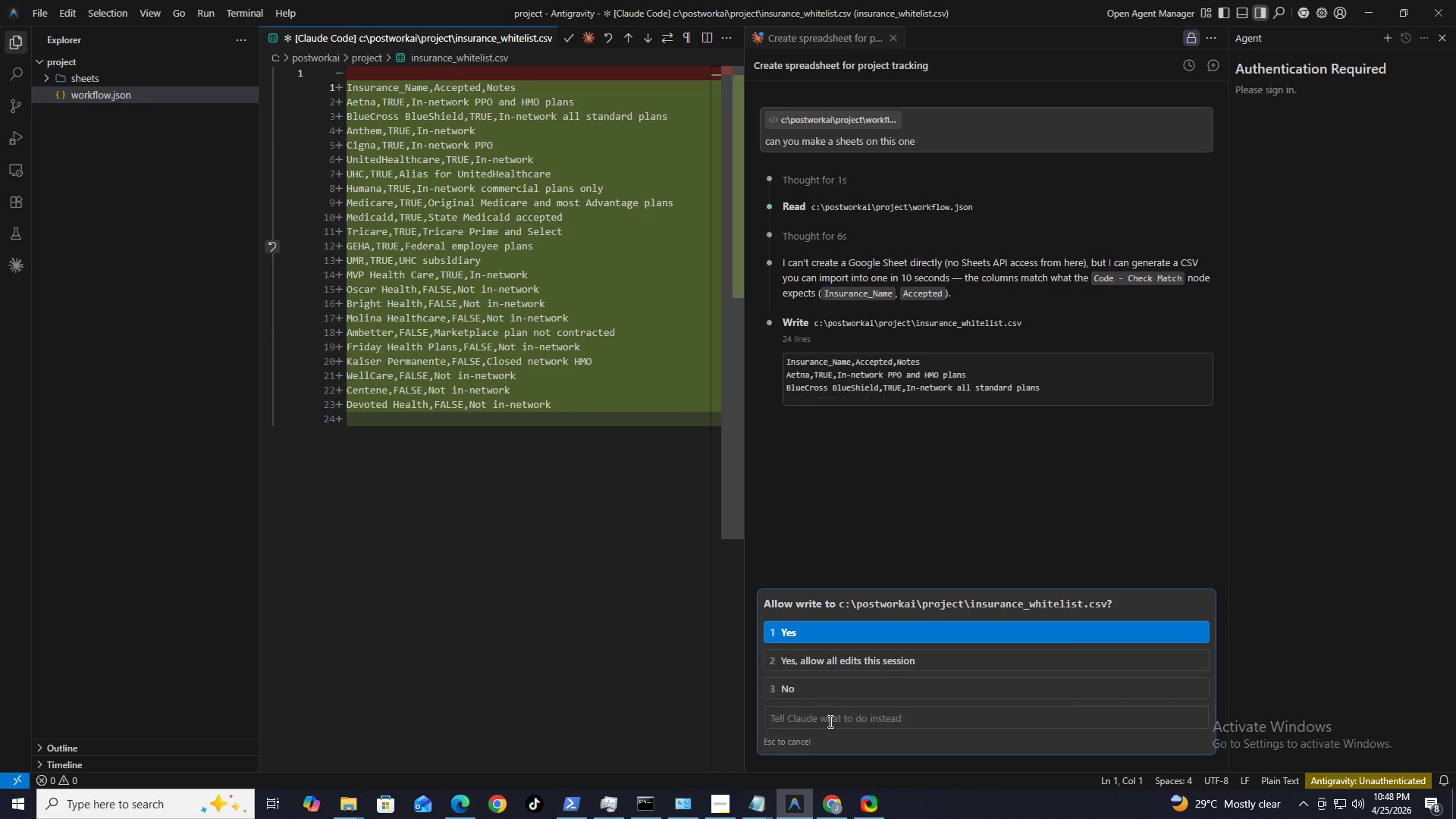 
left_click([829, 671])
 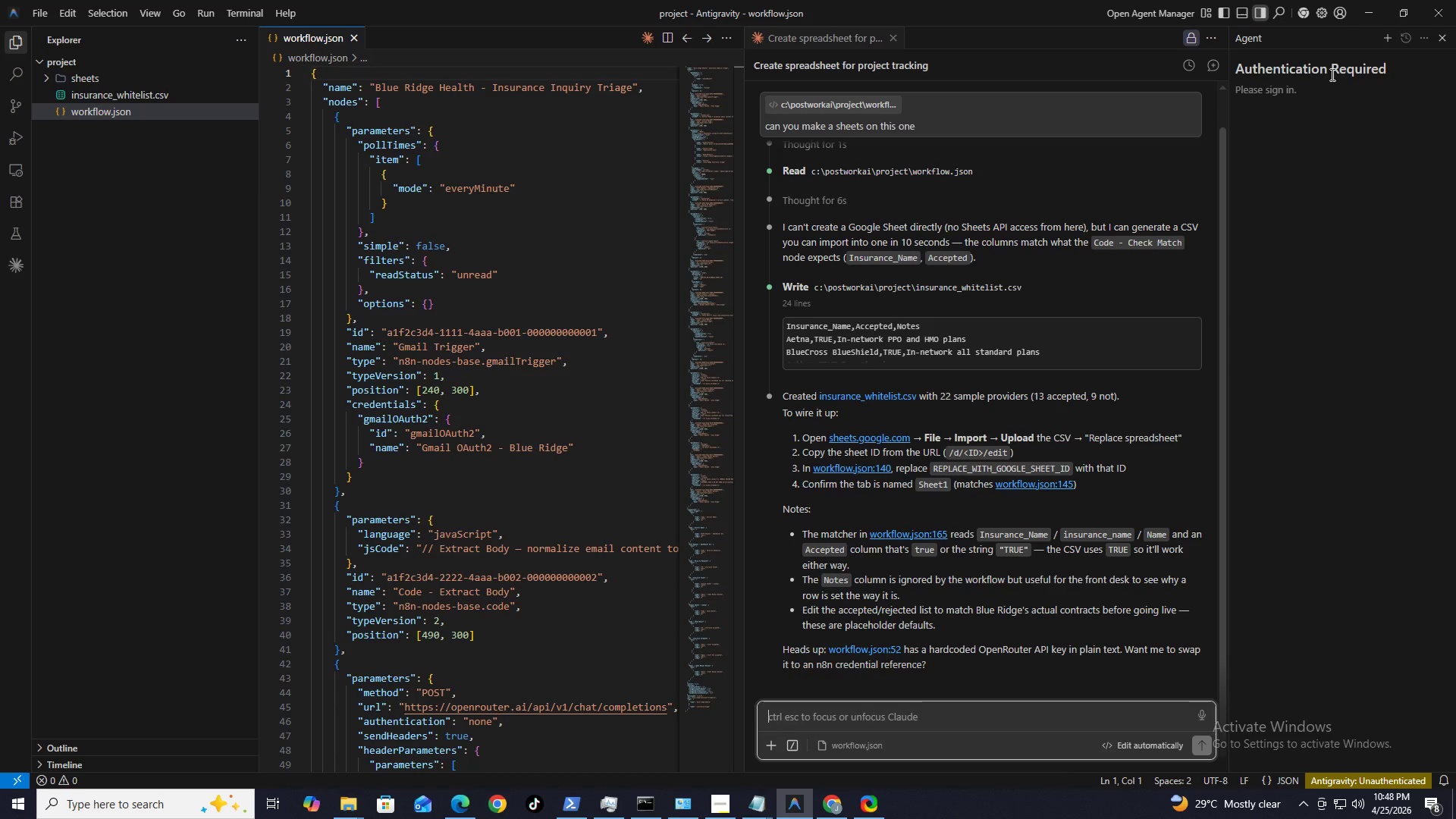 
wait(21.55)
 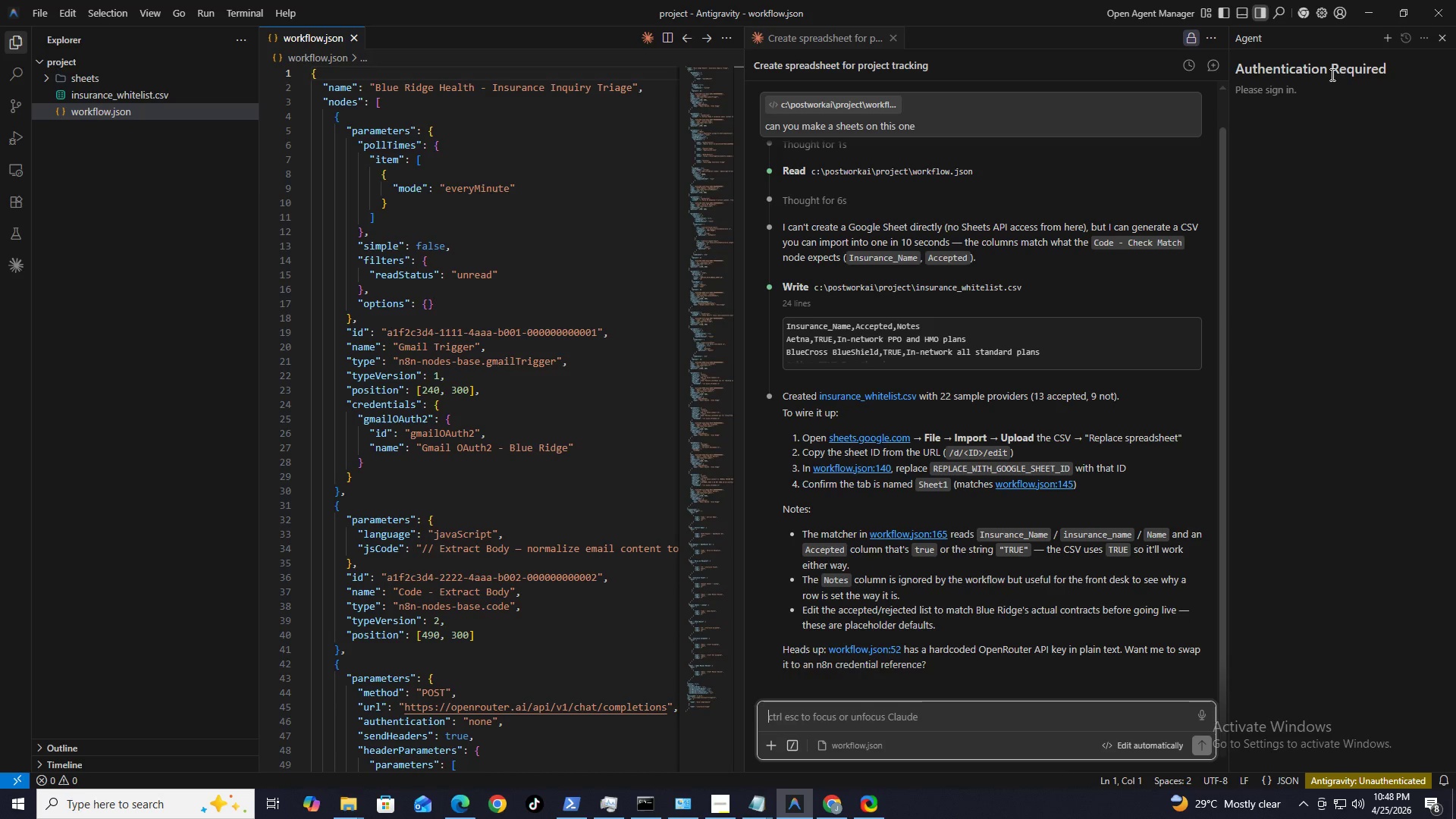 
left_click([1367, 15])
 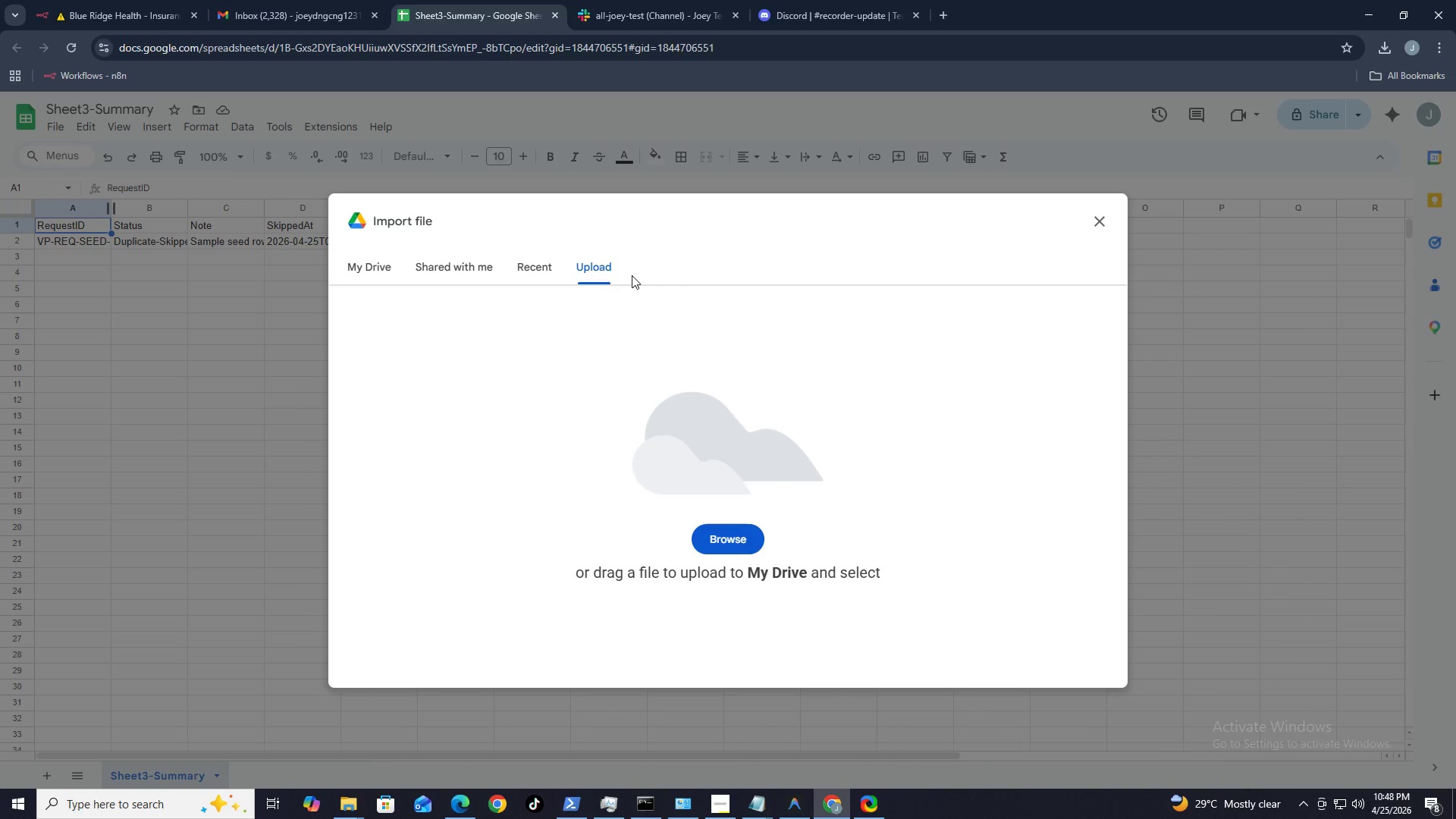 
left_click([734, 539])
 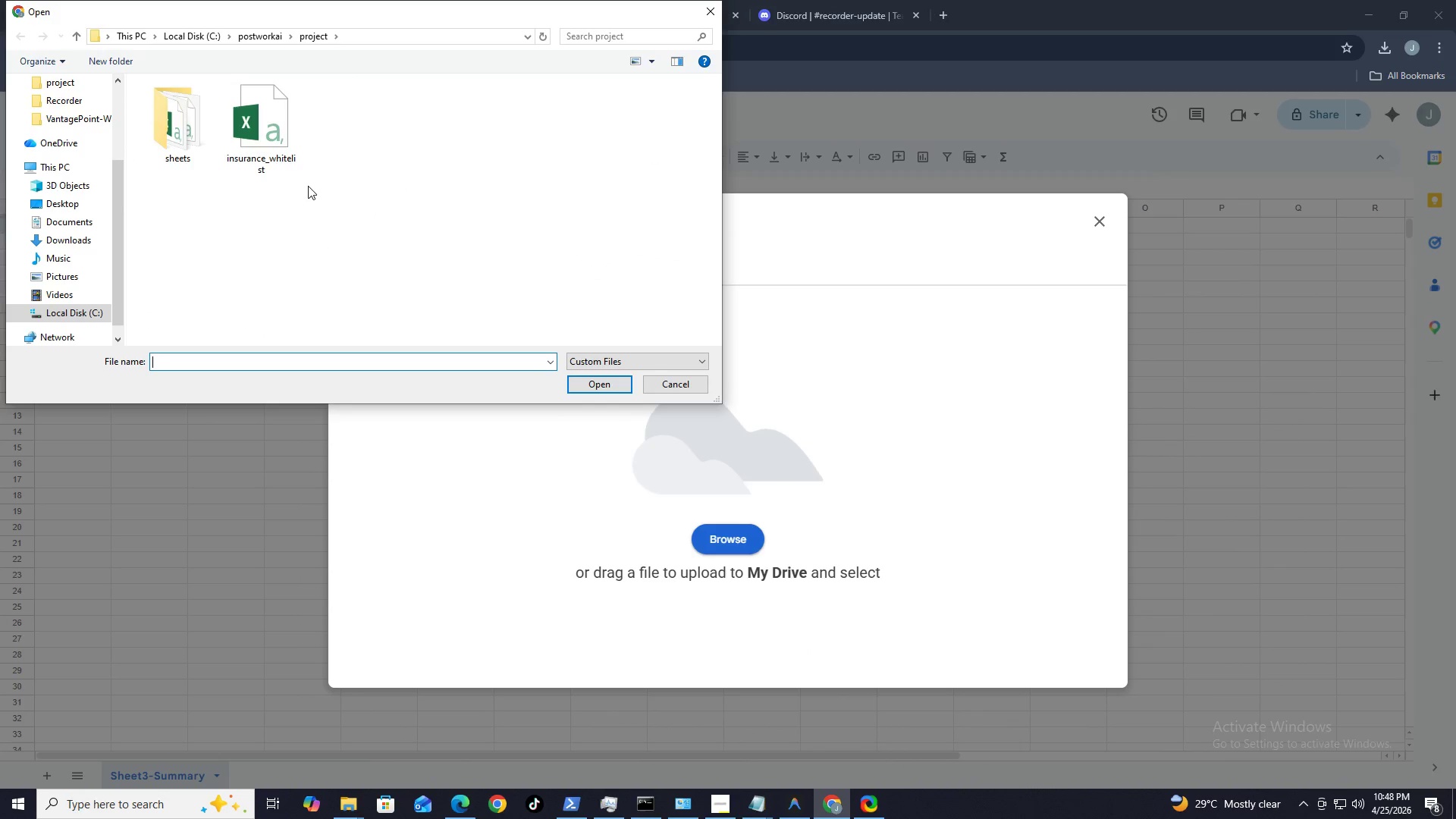 
left_click([284, 156])
 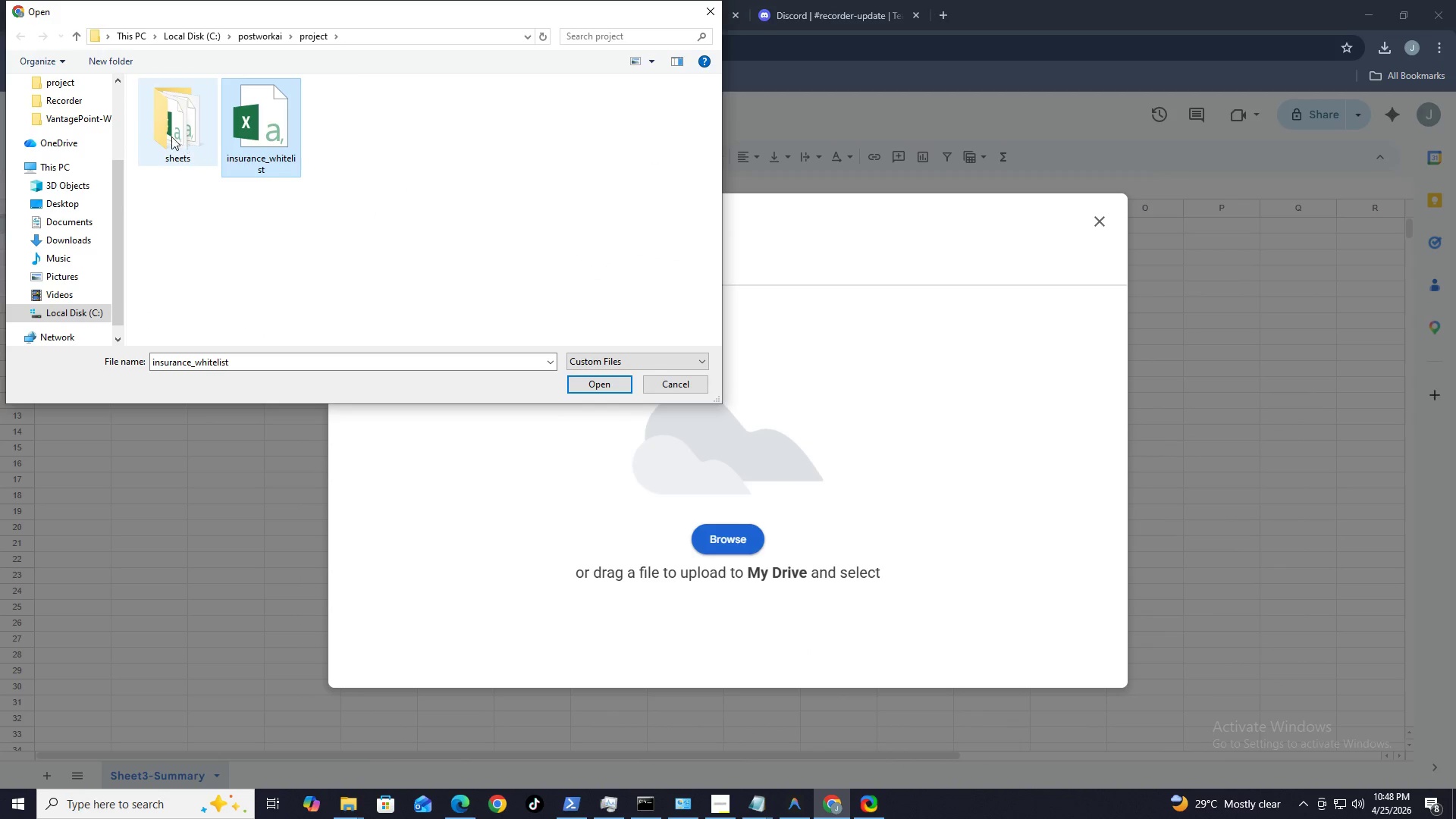 
double_click([171, 136])
 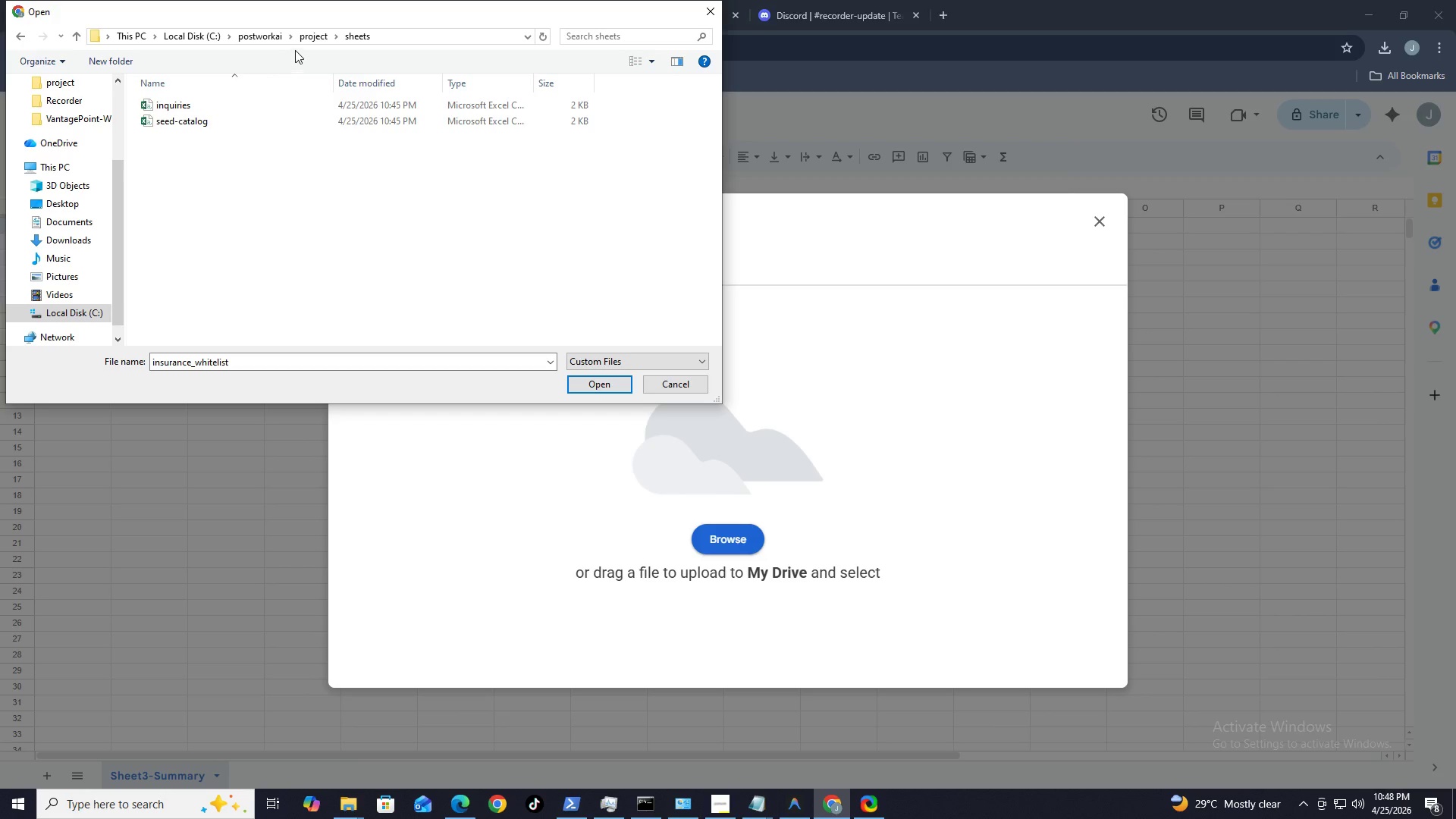 
left_click_drag(start_coordinate=[243, 158], to_coordinate=[182, 105])
 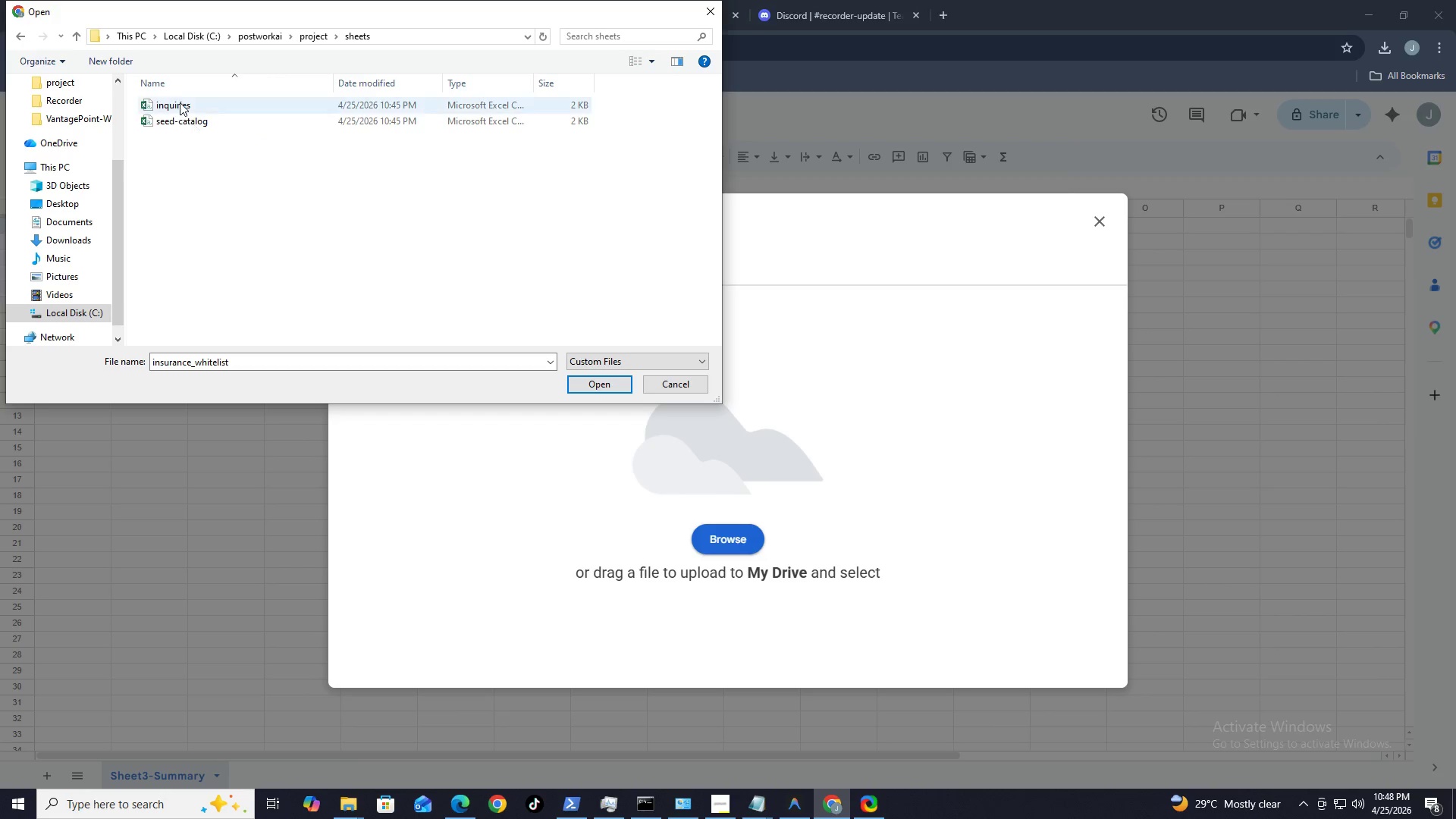 
double_click([180, 102])
 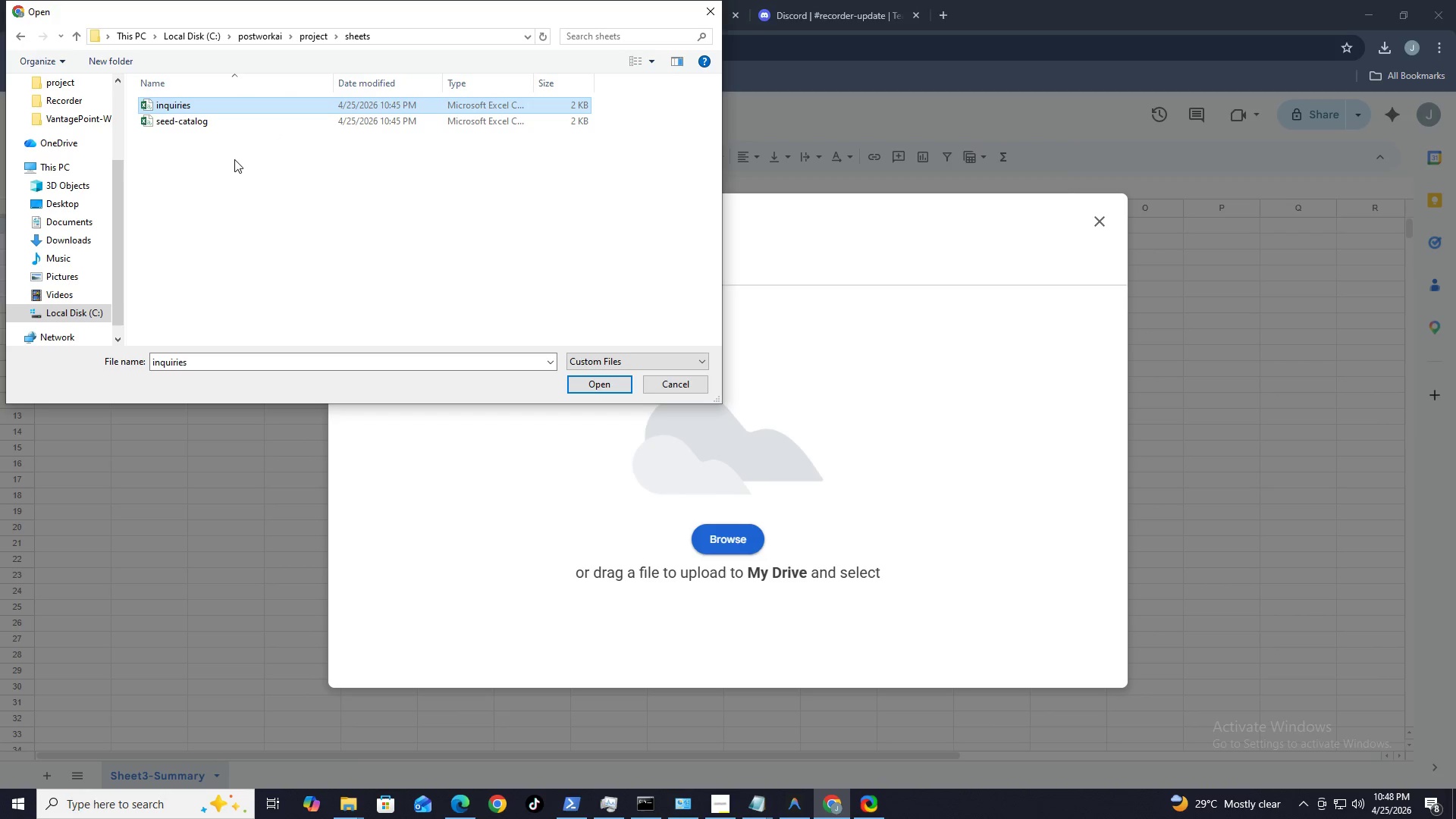 
left_click_drag(start_coordinate=[236, 206], to_coordinate=[169, 102])
 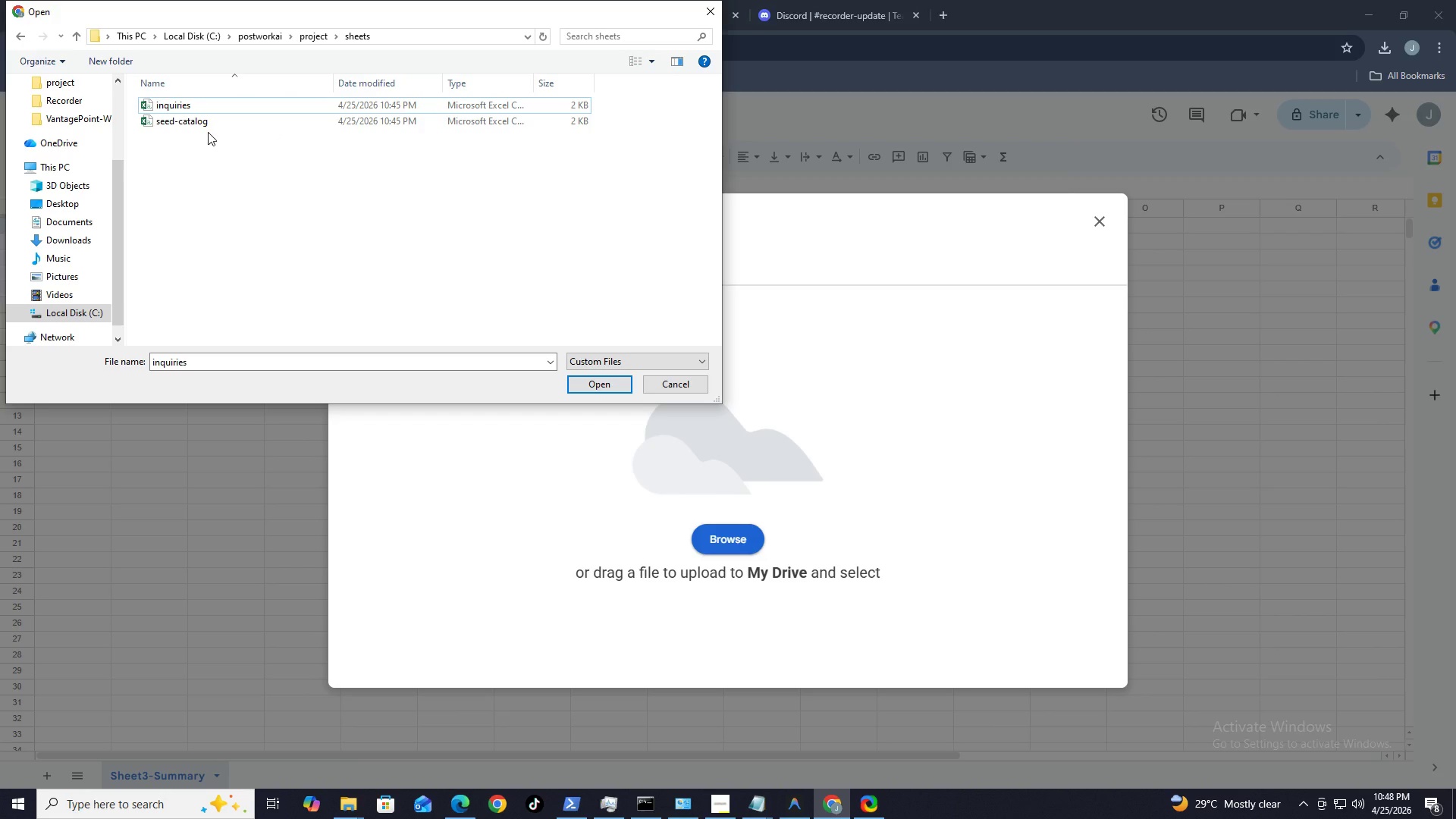 
key(Delete)
 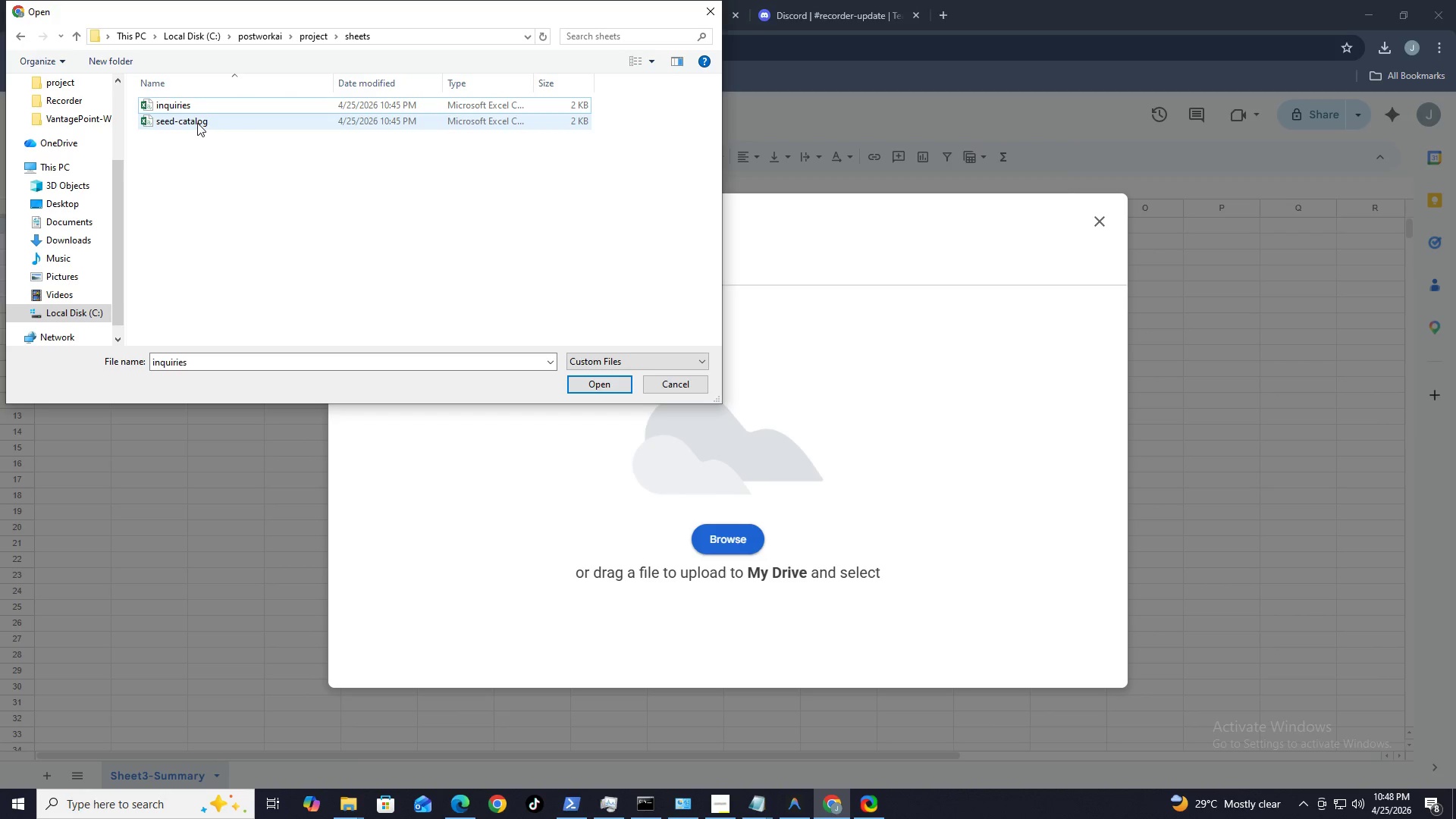 
left_click([197, 123])
 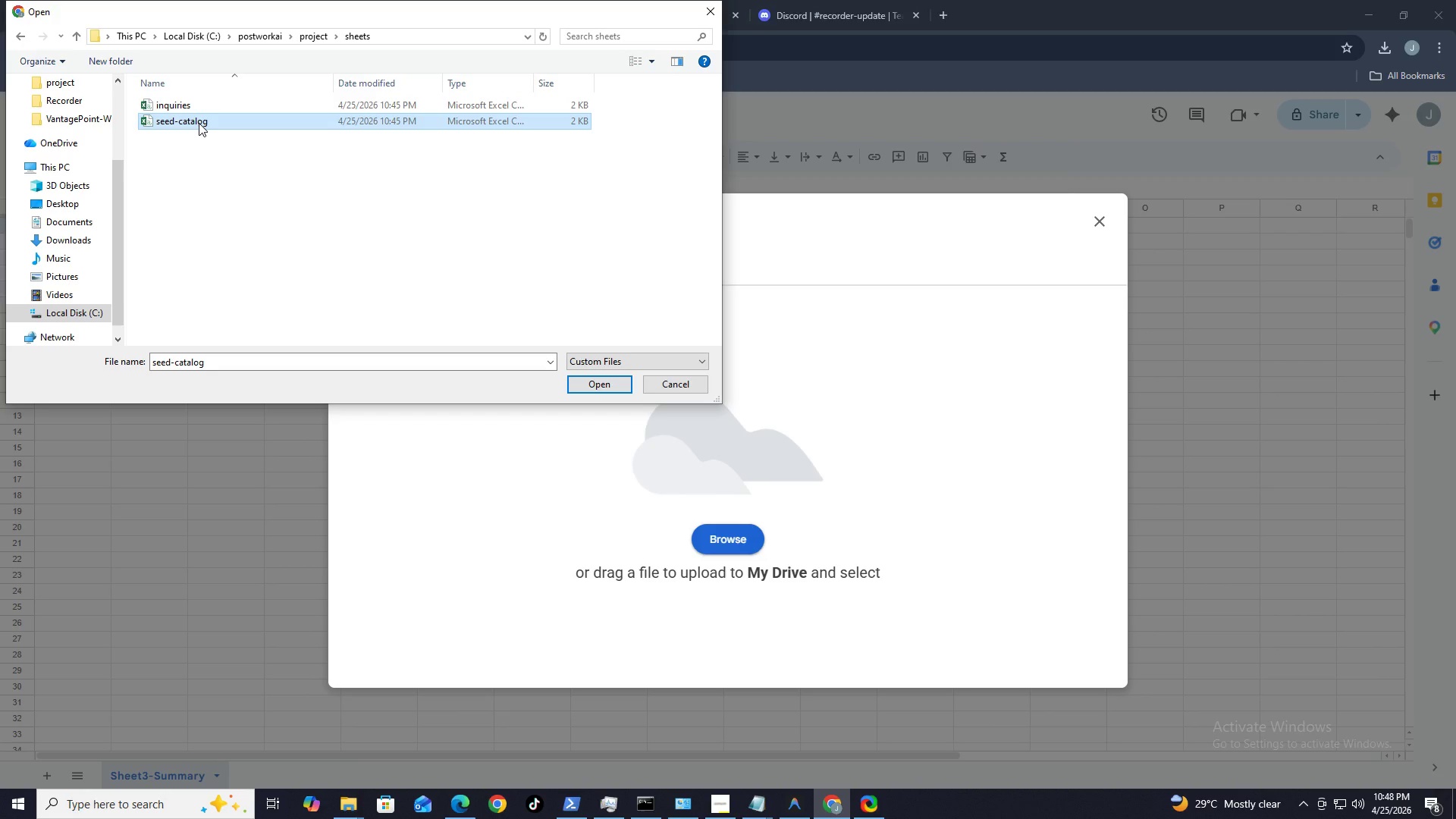 
key(Delete)
 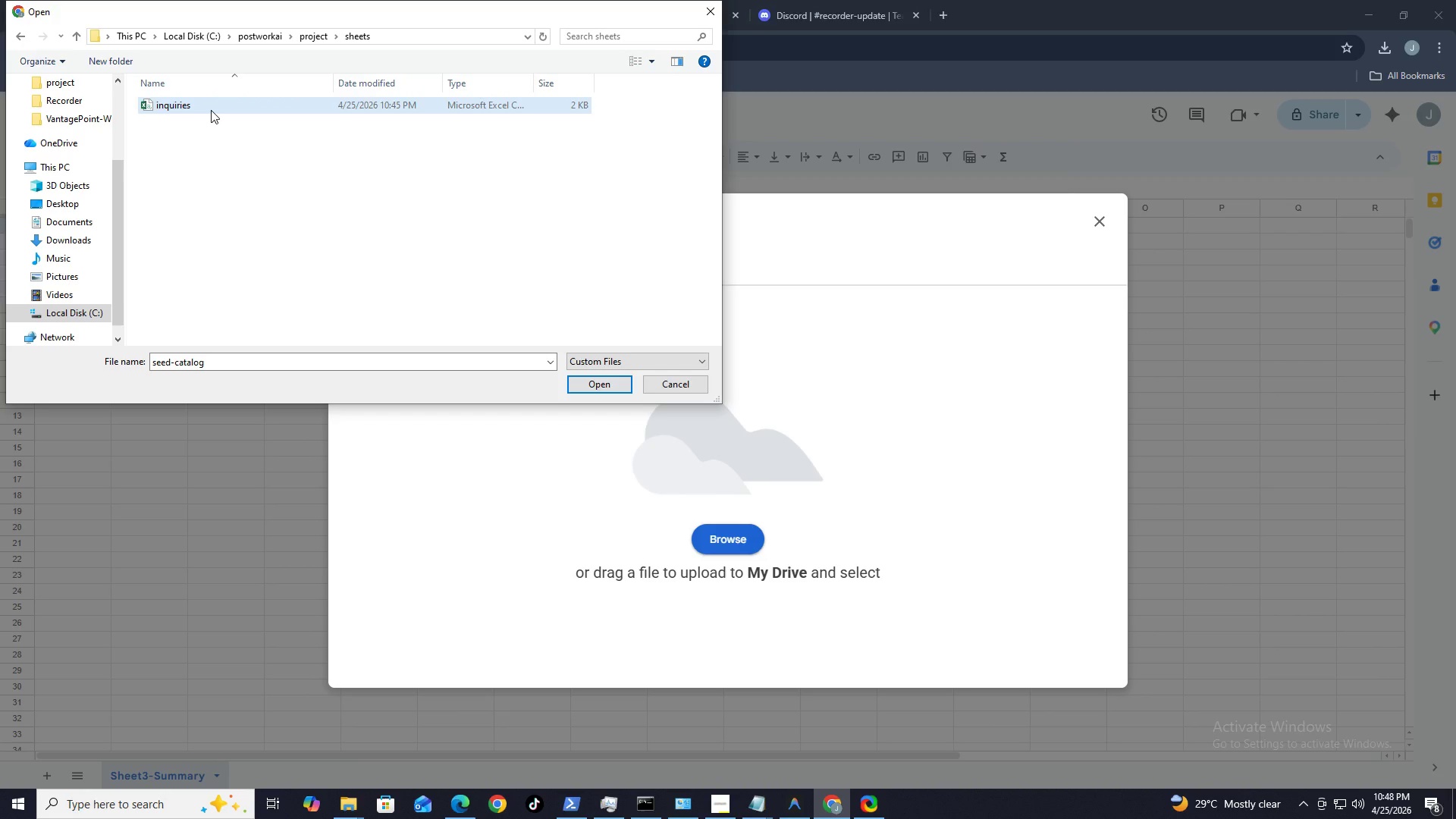 
left_click([211, 110])
 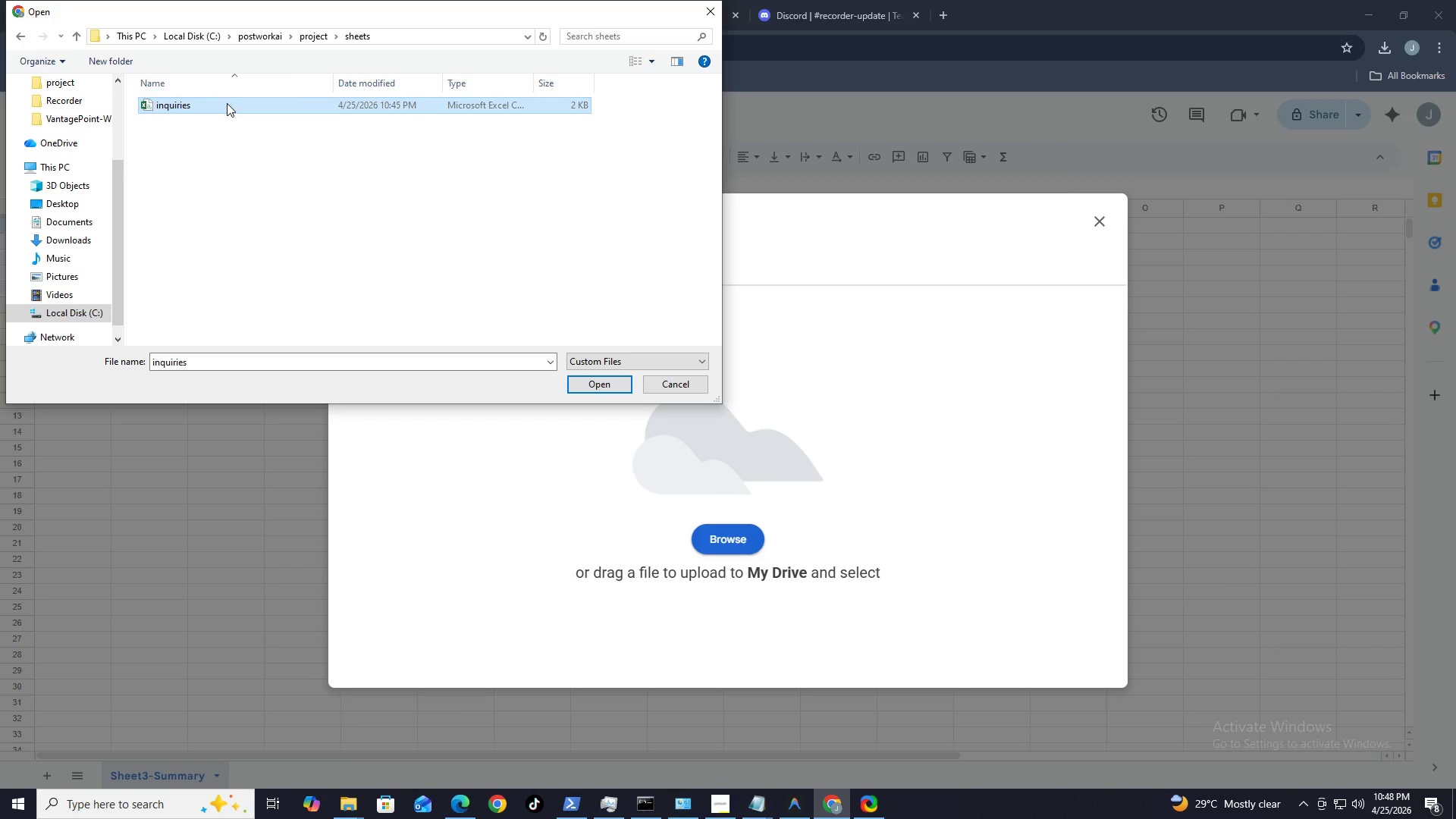 
key(Delete)
 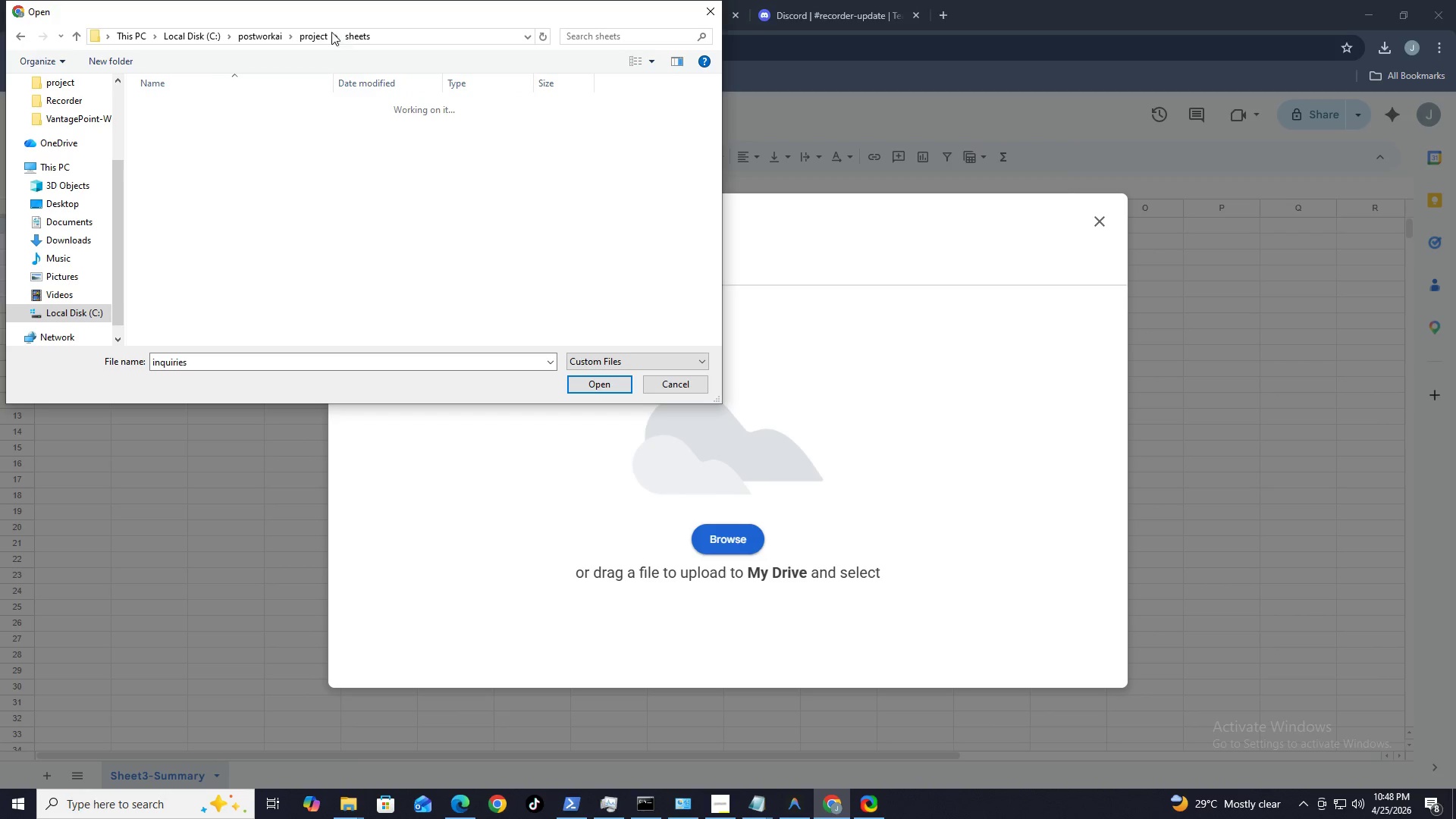 
left_click([314, 29])
 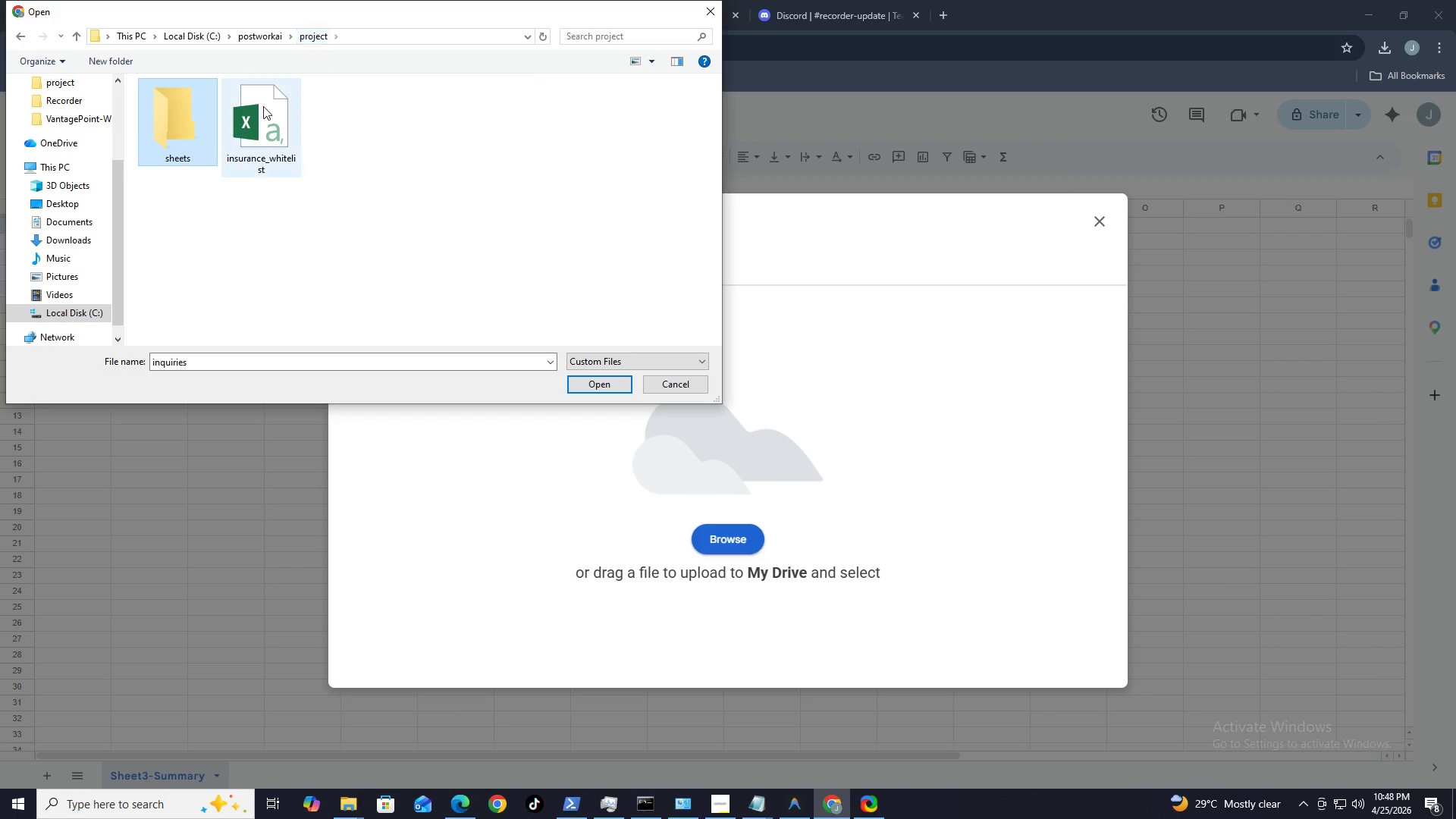 
left_click([254, 117])
 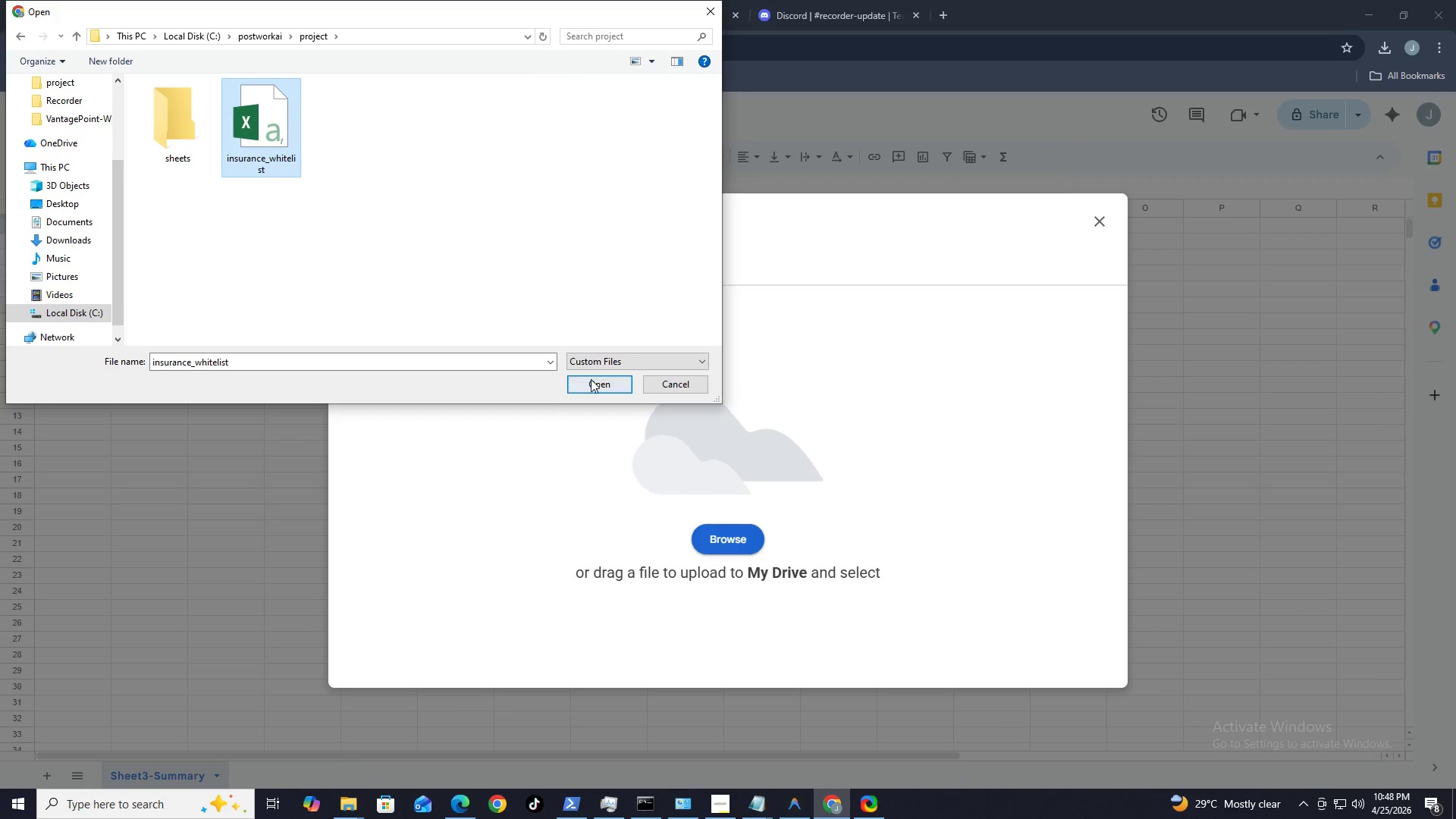 
left_click([592, 378])
 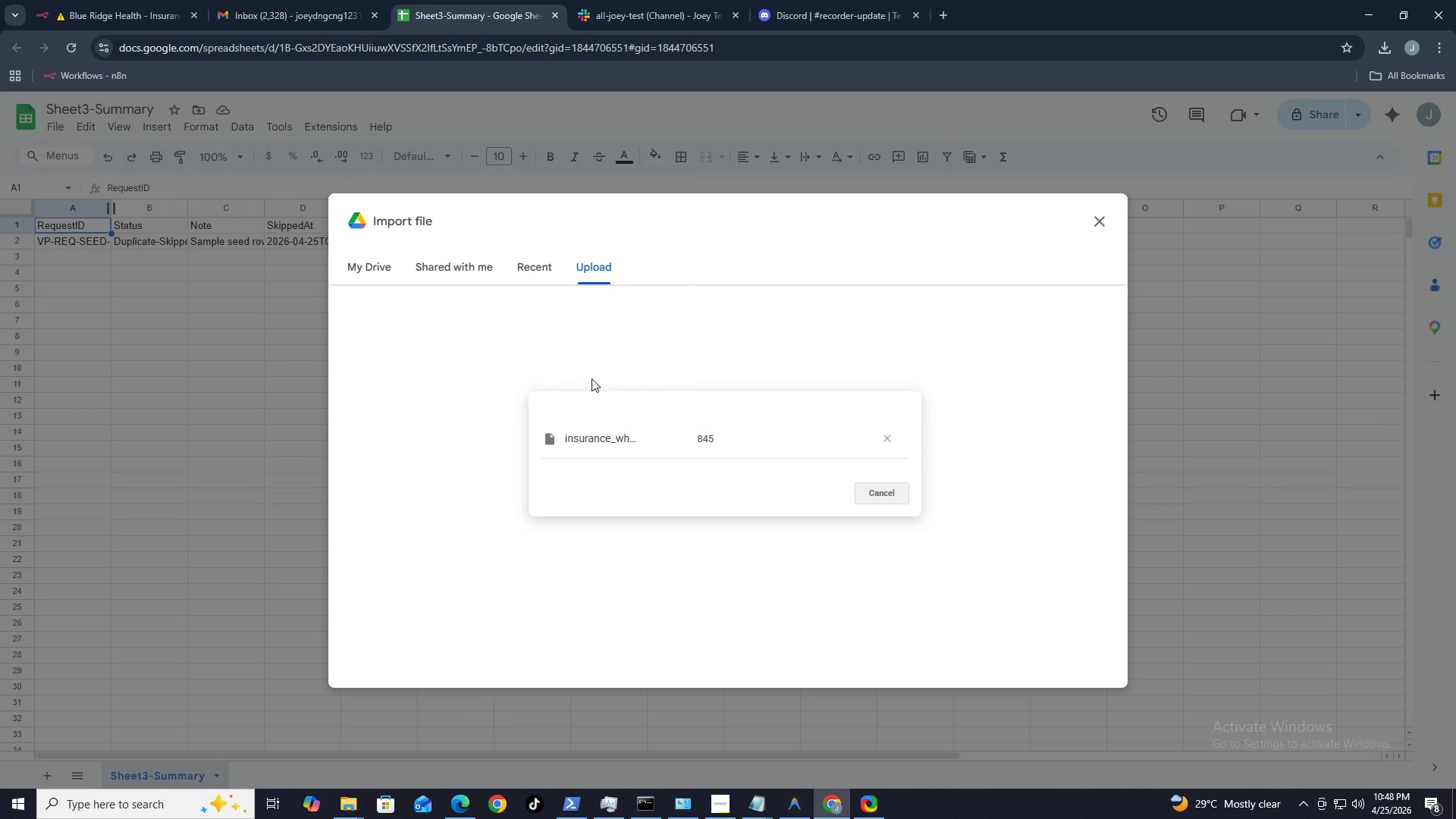 
mouse_move([613, 362])
 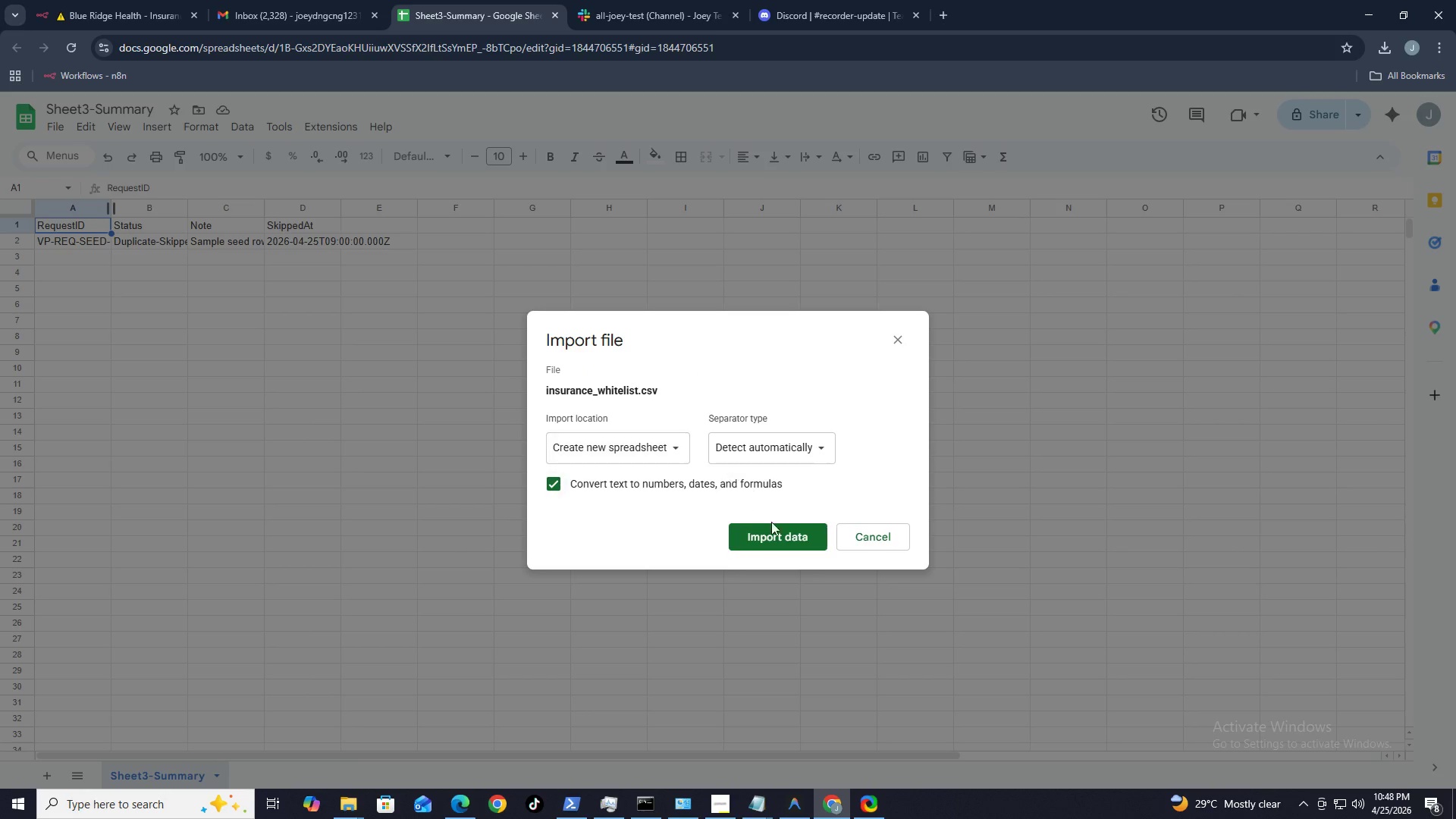 
left_click([777, 535])
 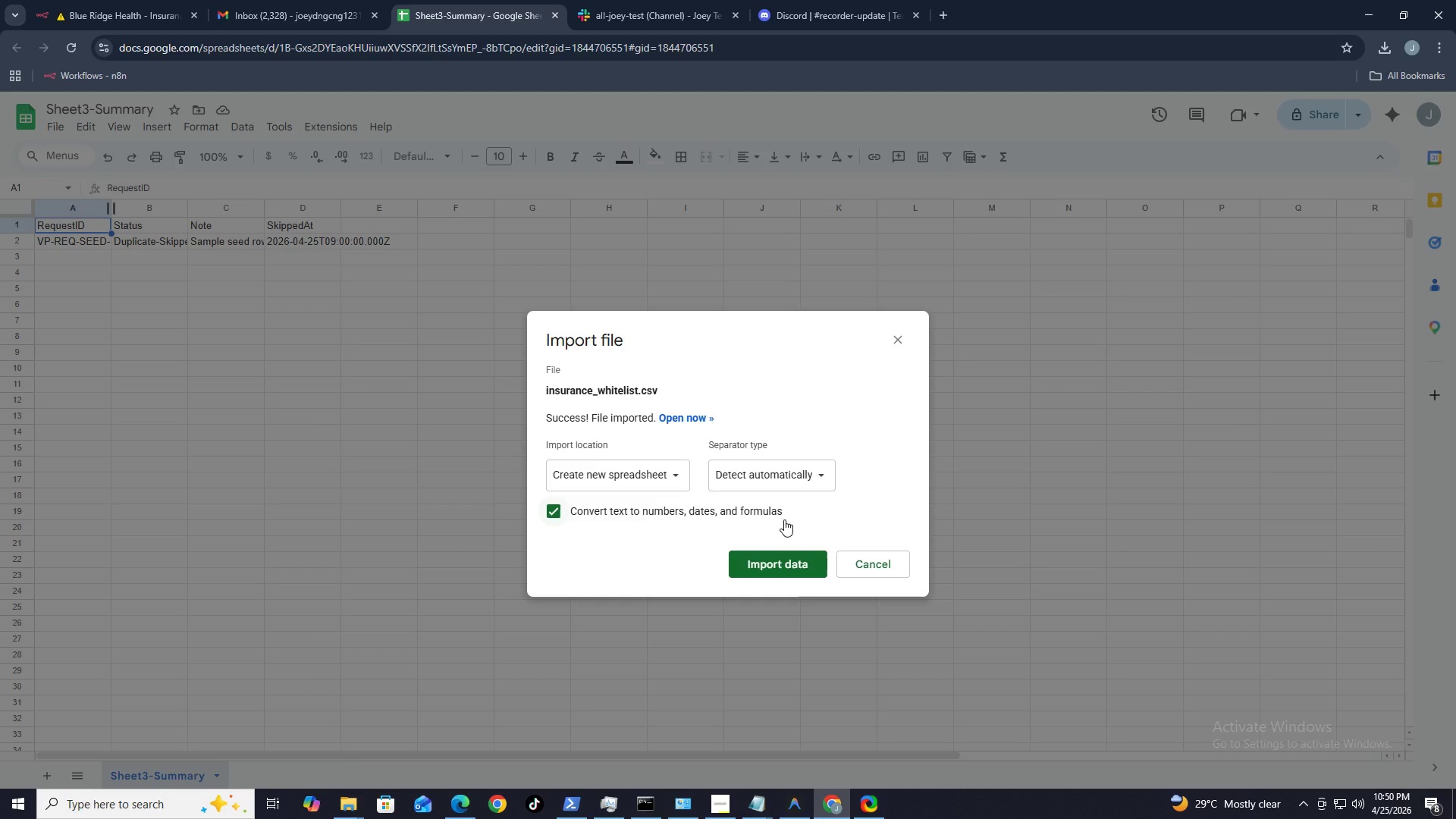 
wait(113.14)
 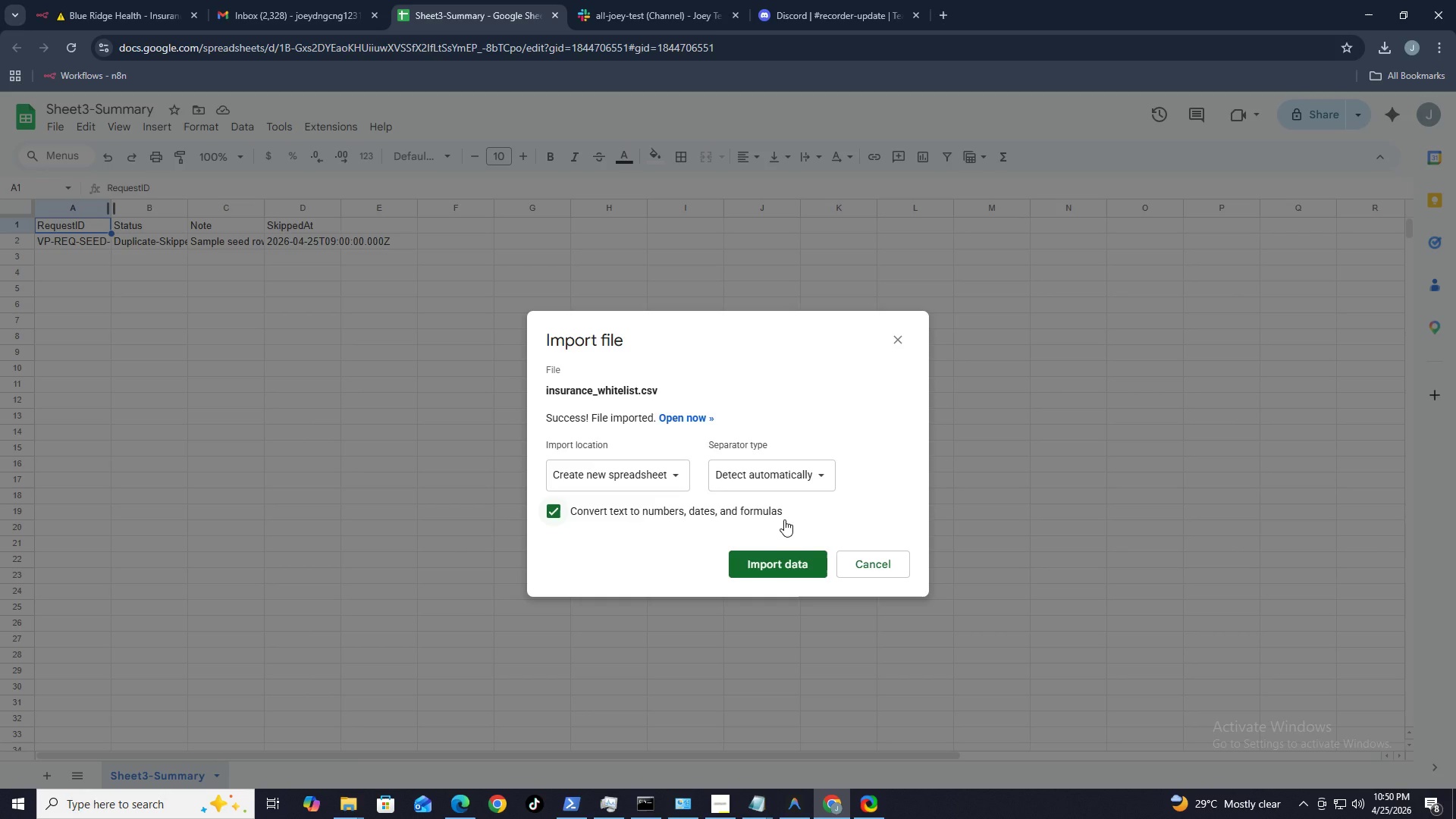 
left_click([670, 413])
 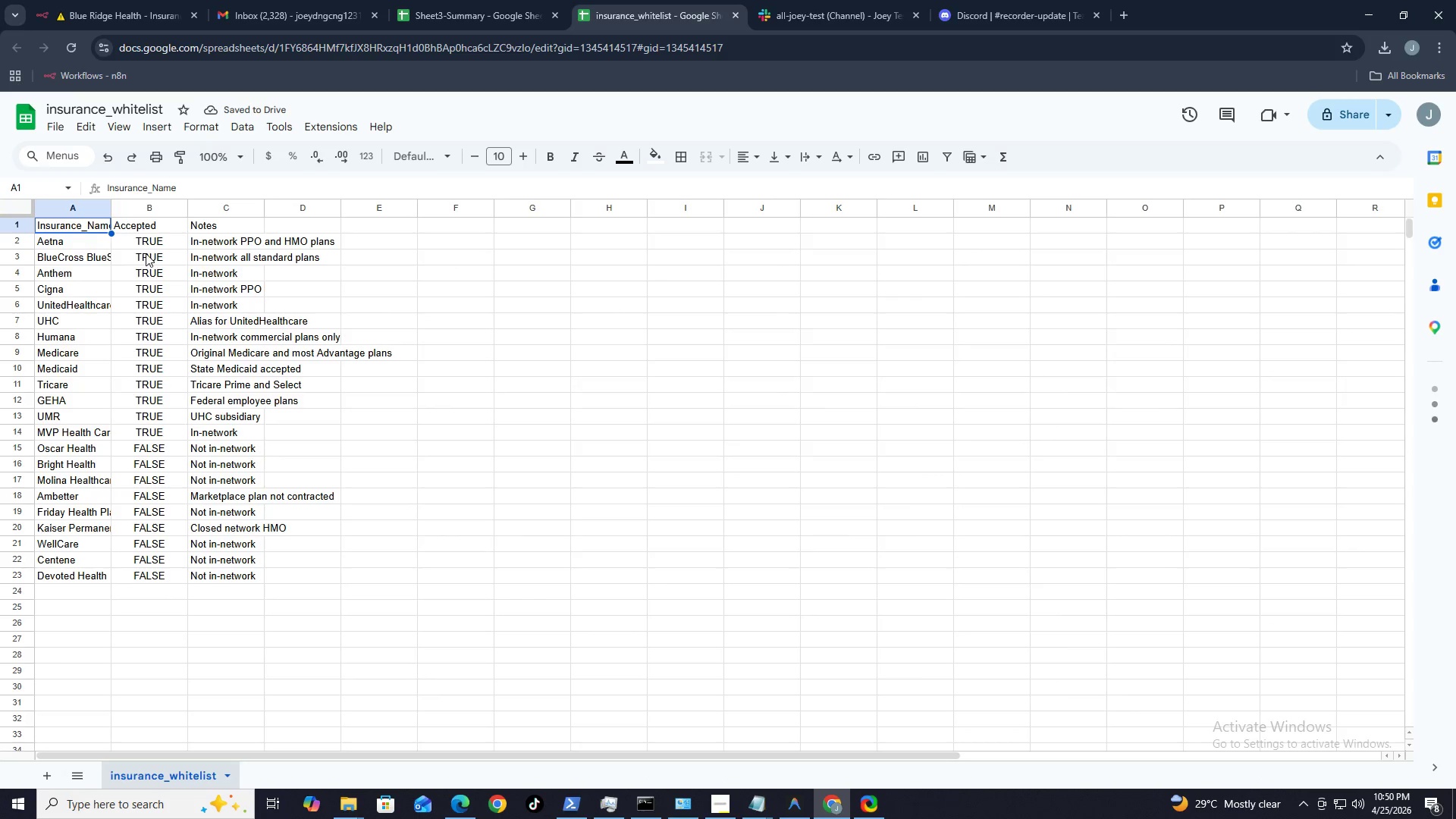 
left_click([792, 810])
 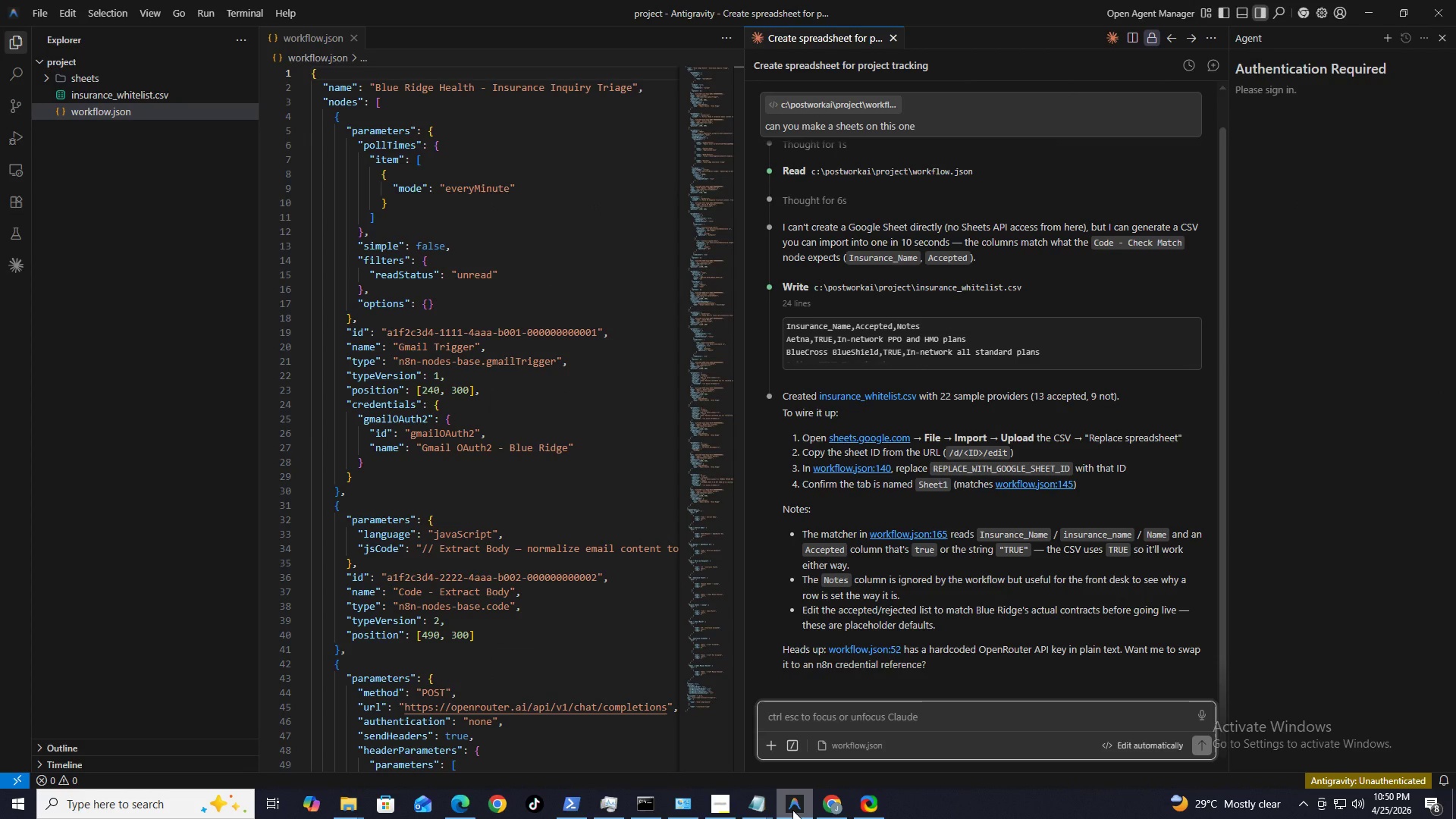 
left_click([792, 810])
 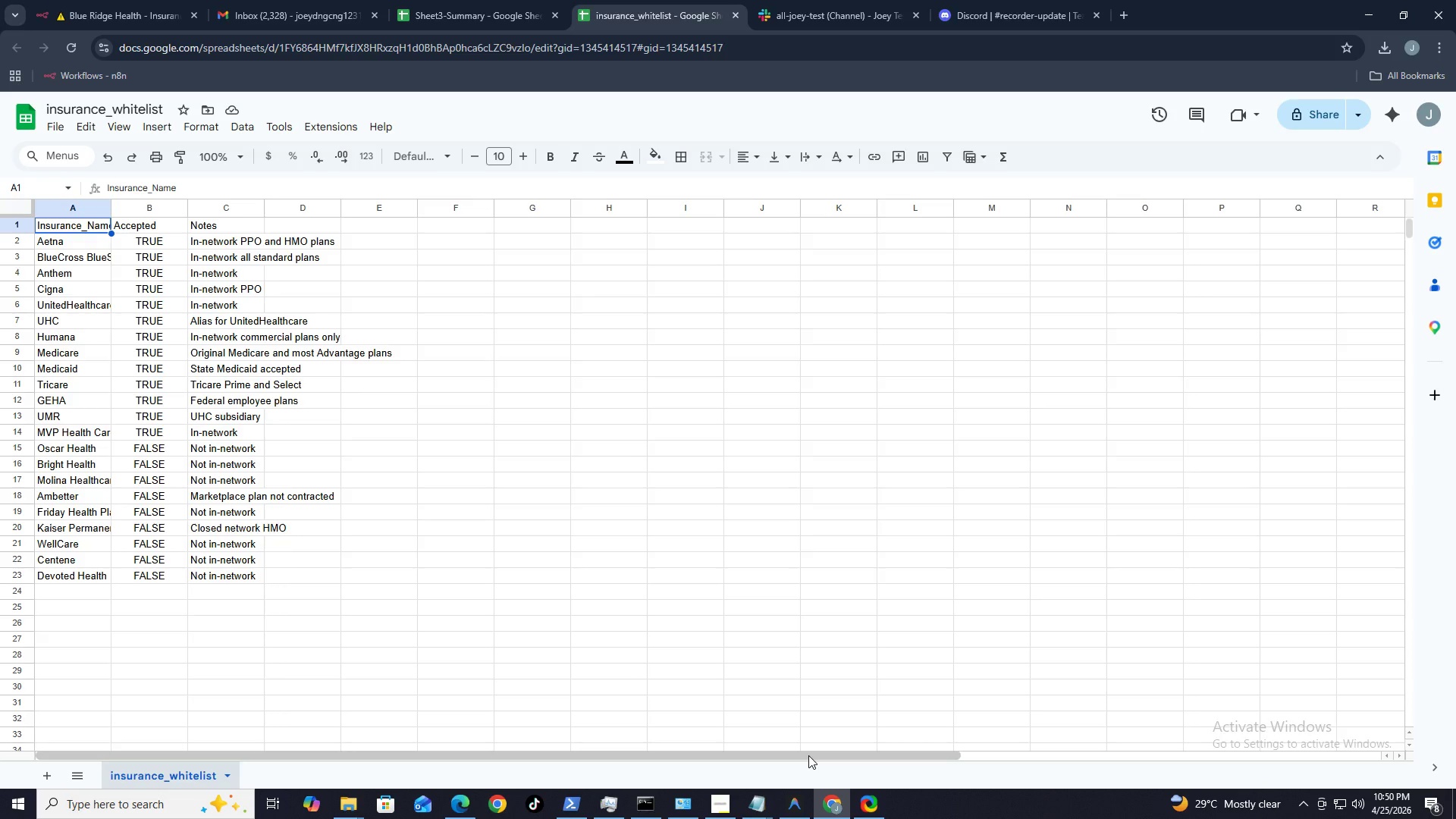 
wait(9.45)
 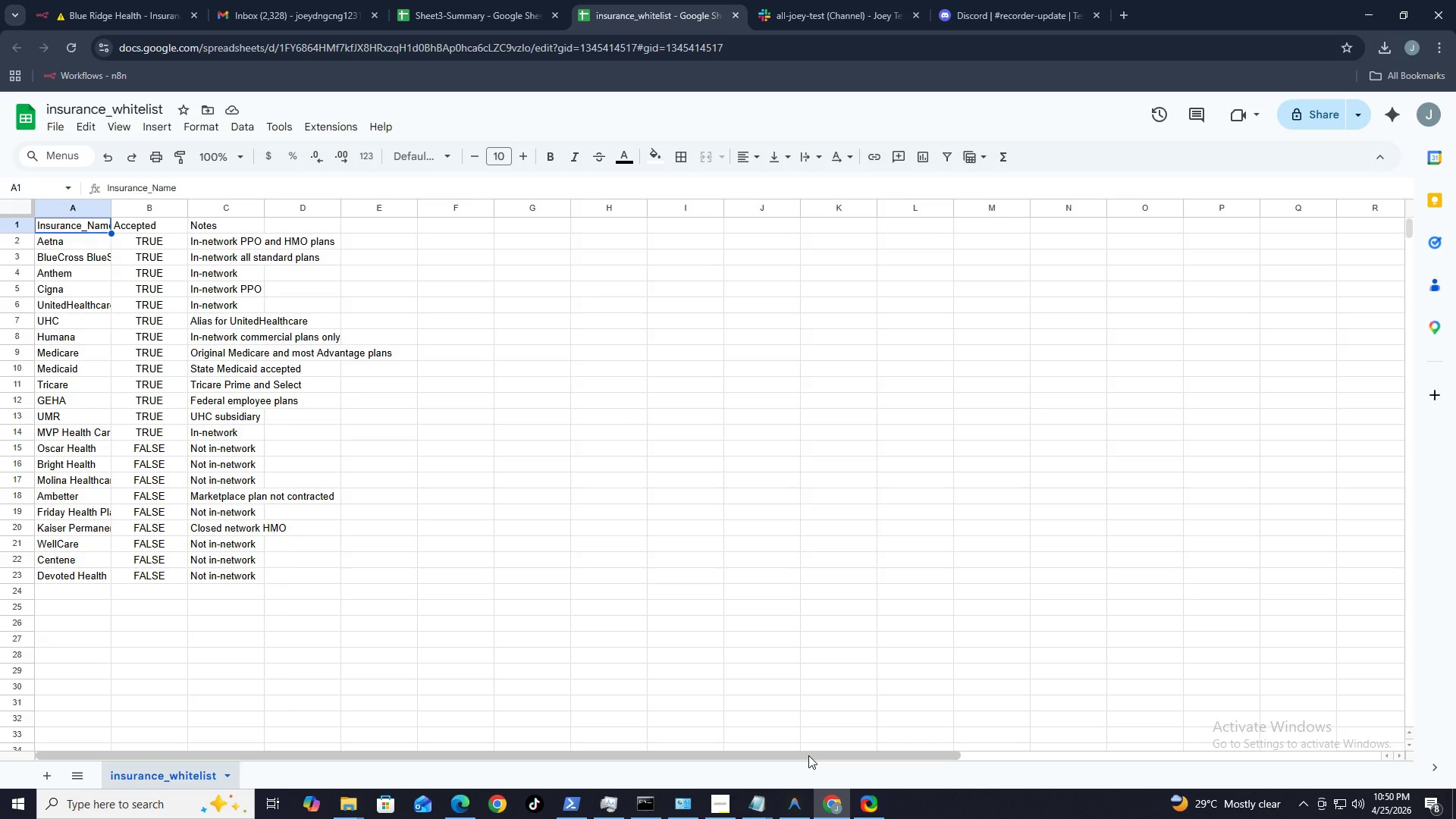 
left_click([155, 2])
 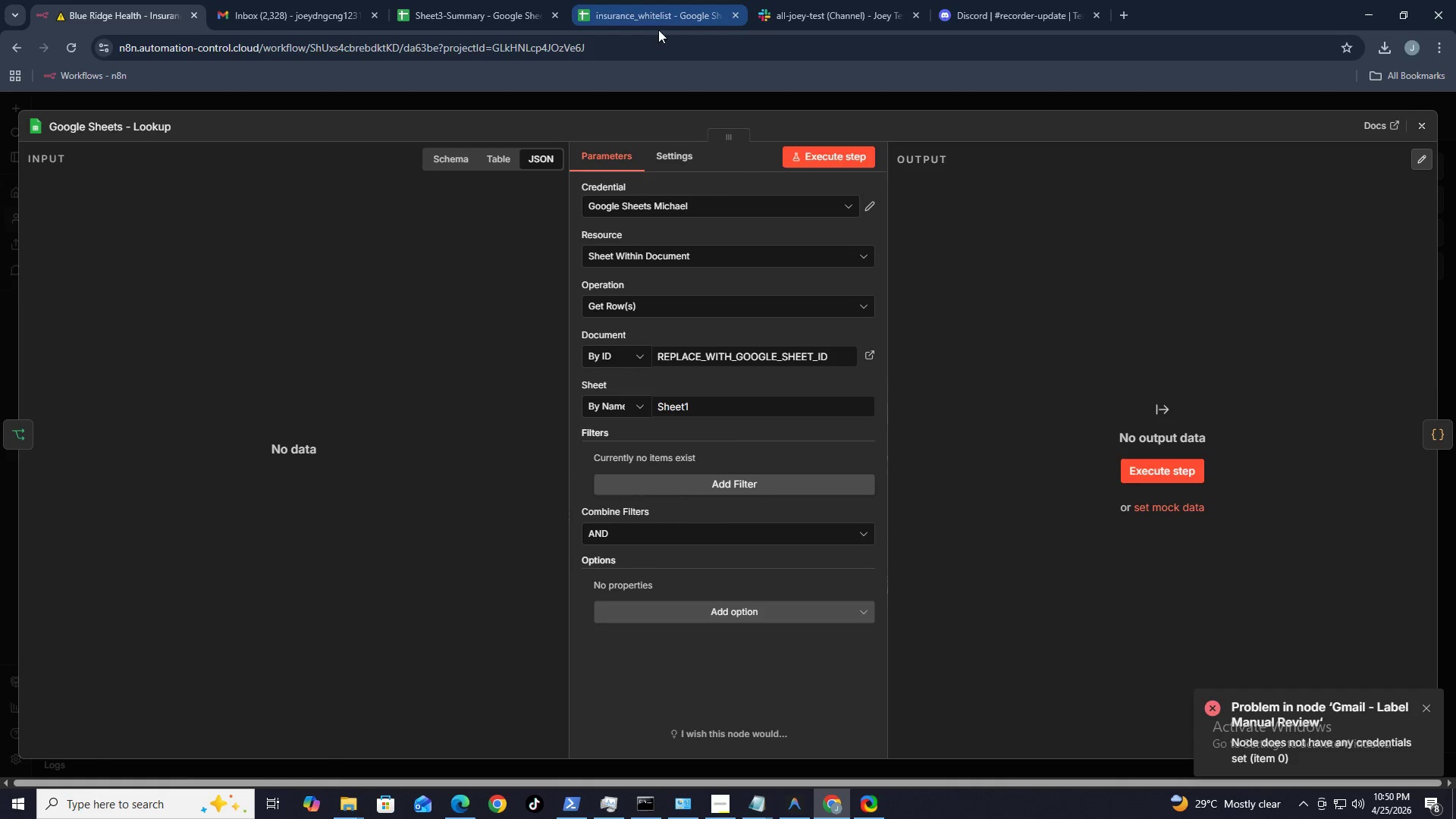 
left_click([787, 217])
 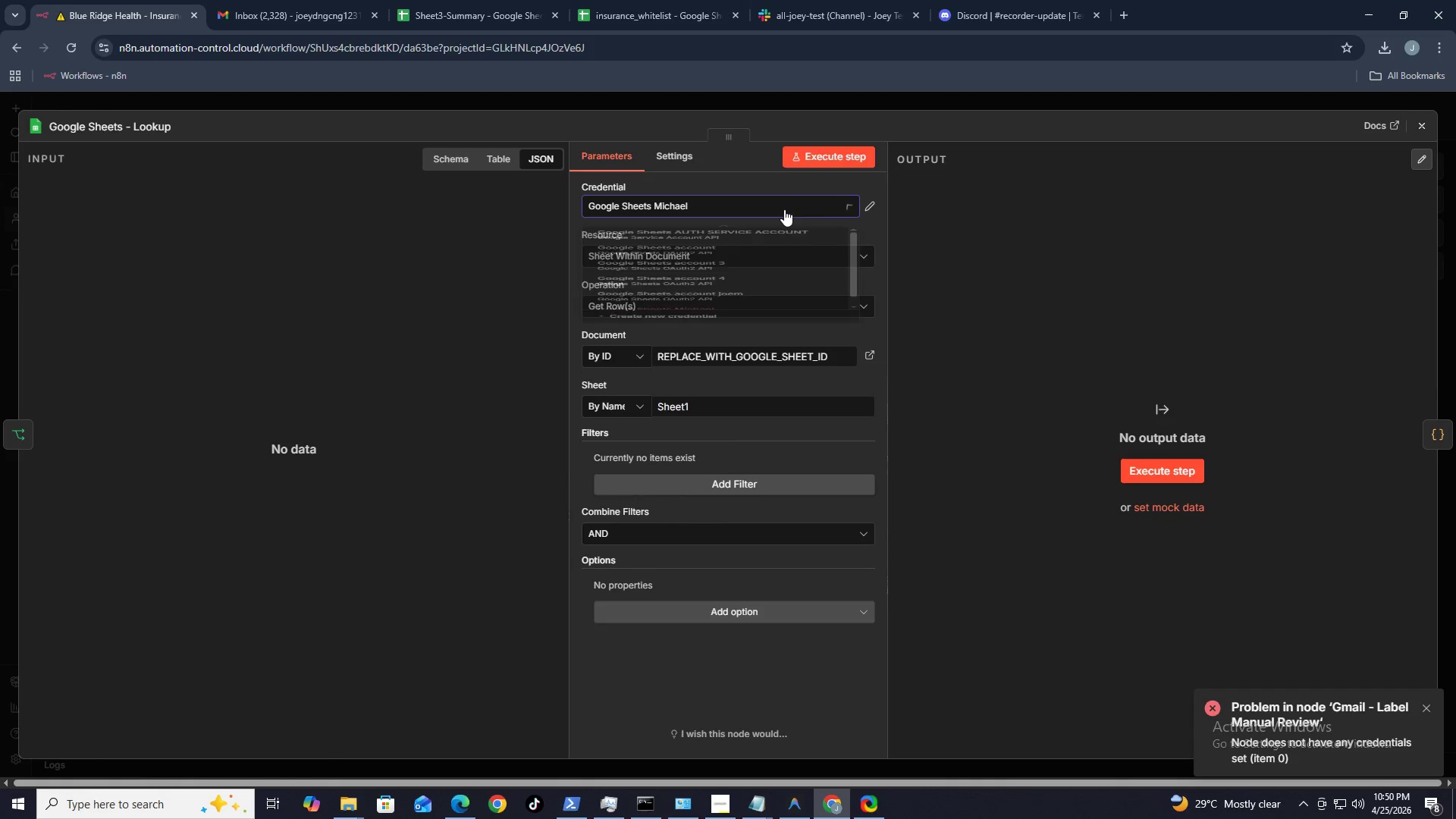 
double_click([784, 209])
 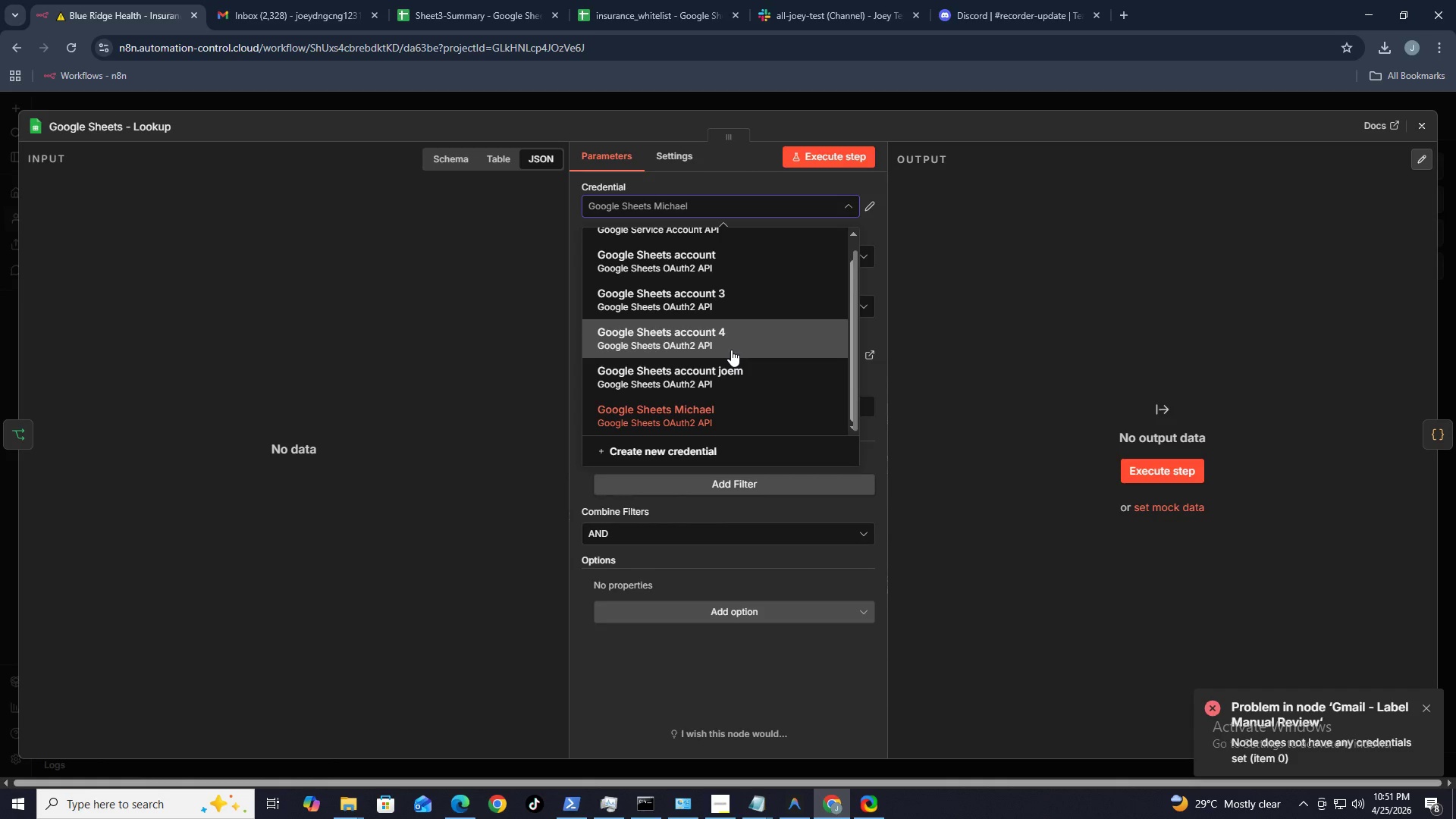 
left_click([731, 350])
 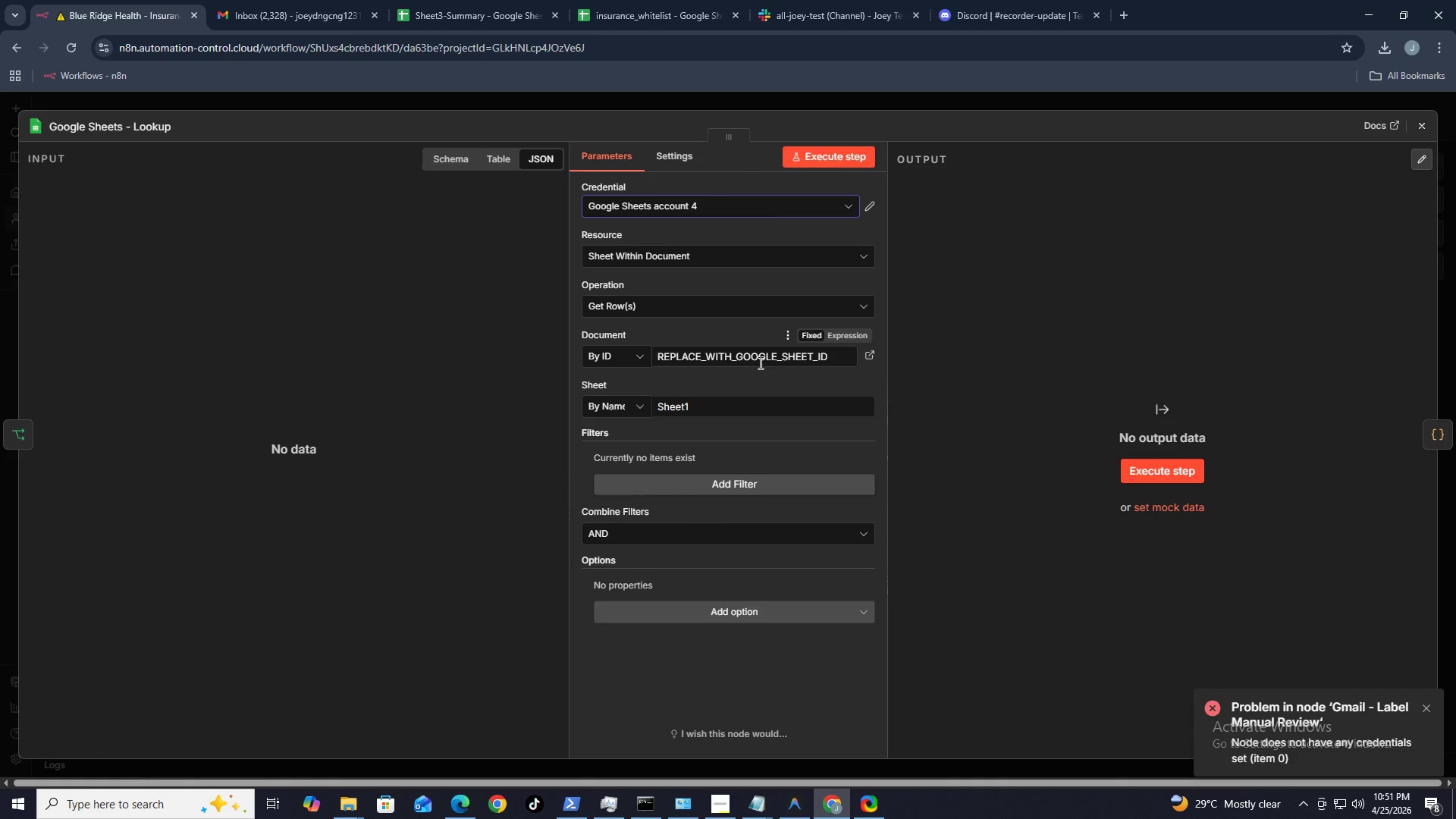 
left_click([759, 362])
 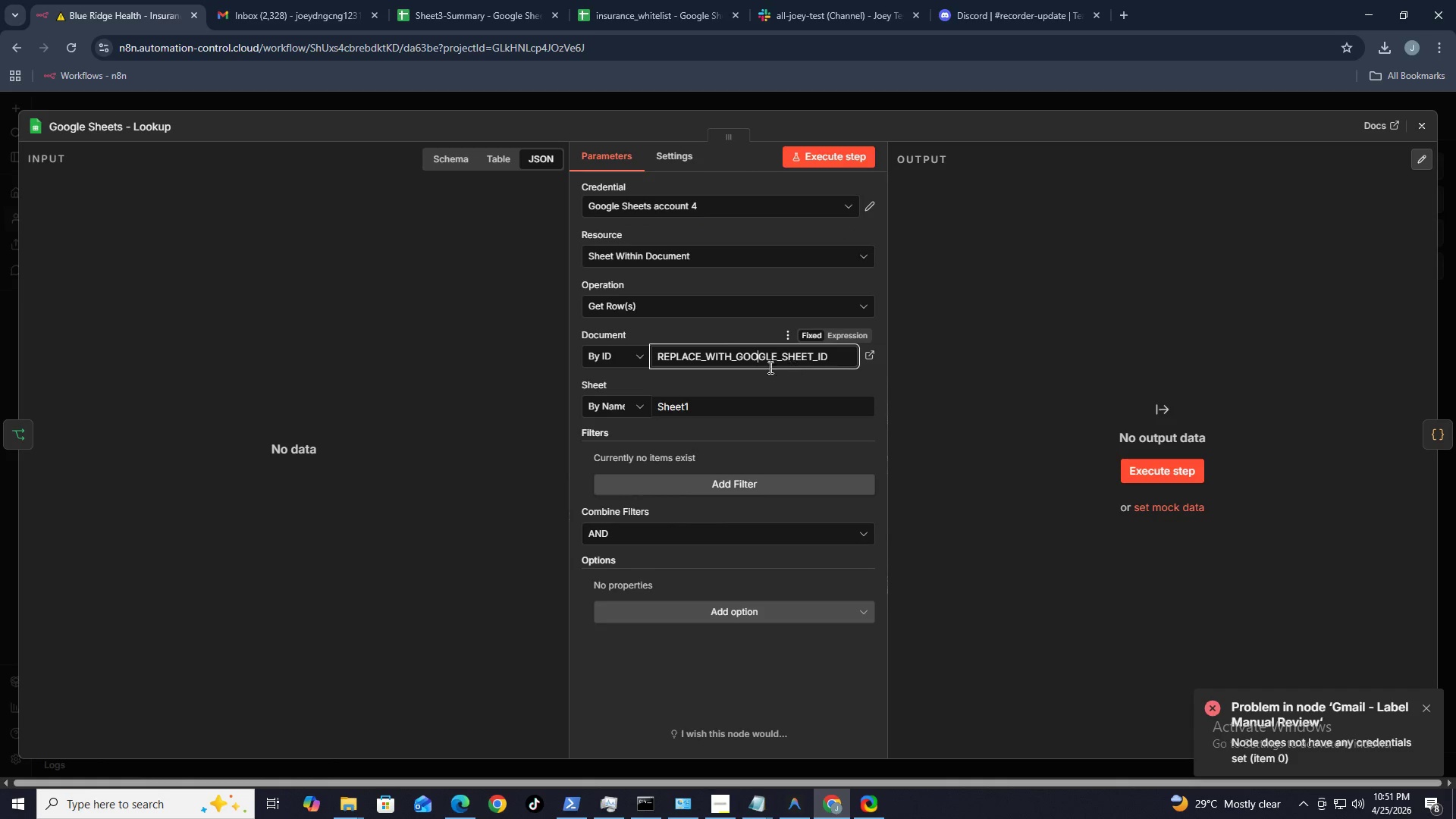 
left_click([639, 358])
 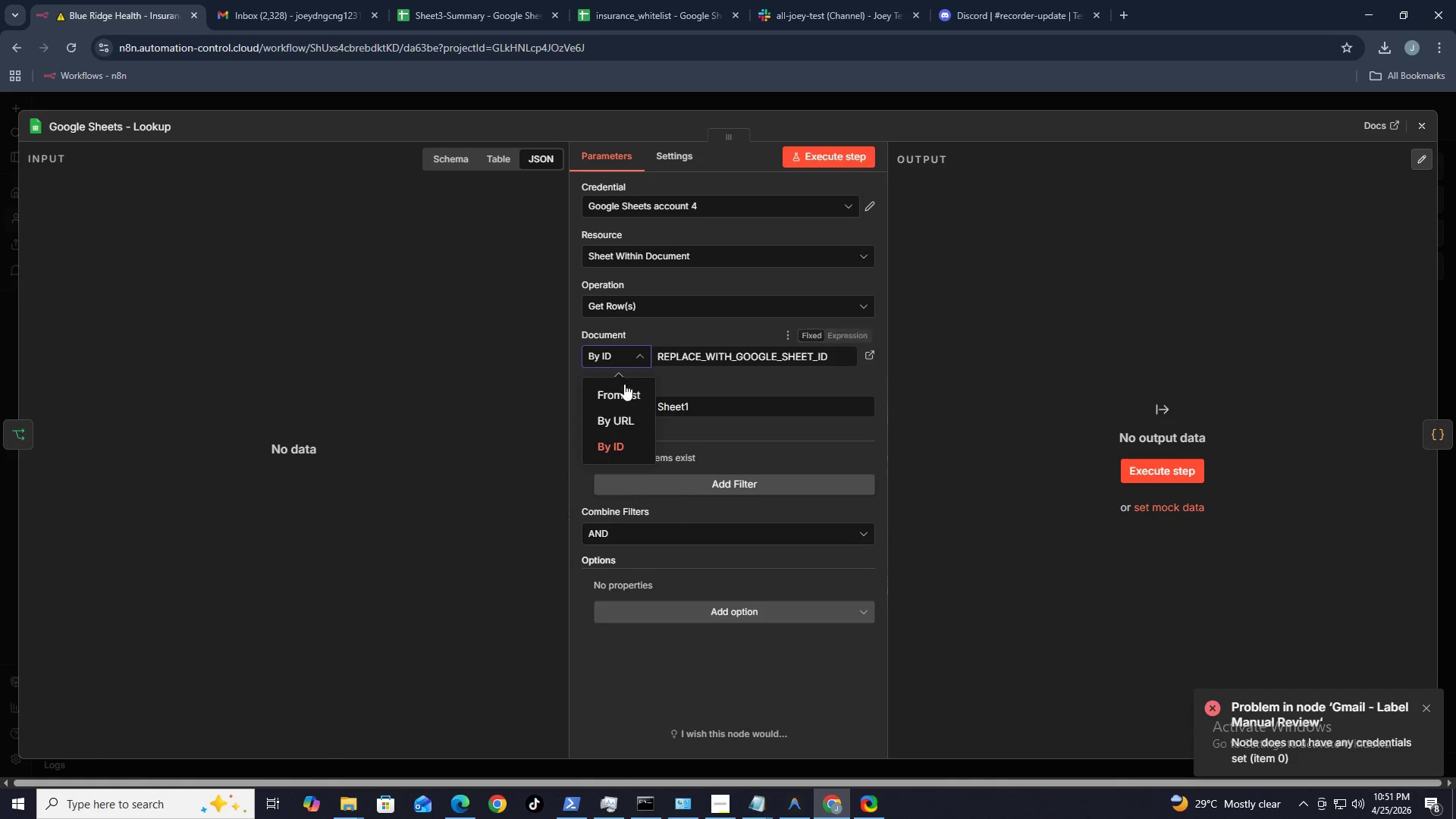 
left_click([623, 386])
 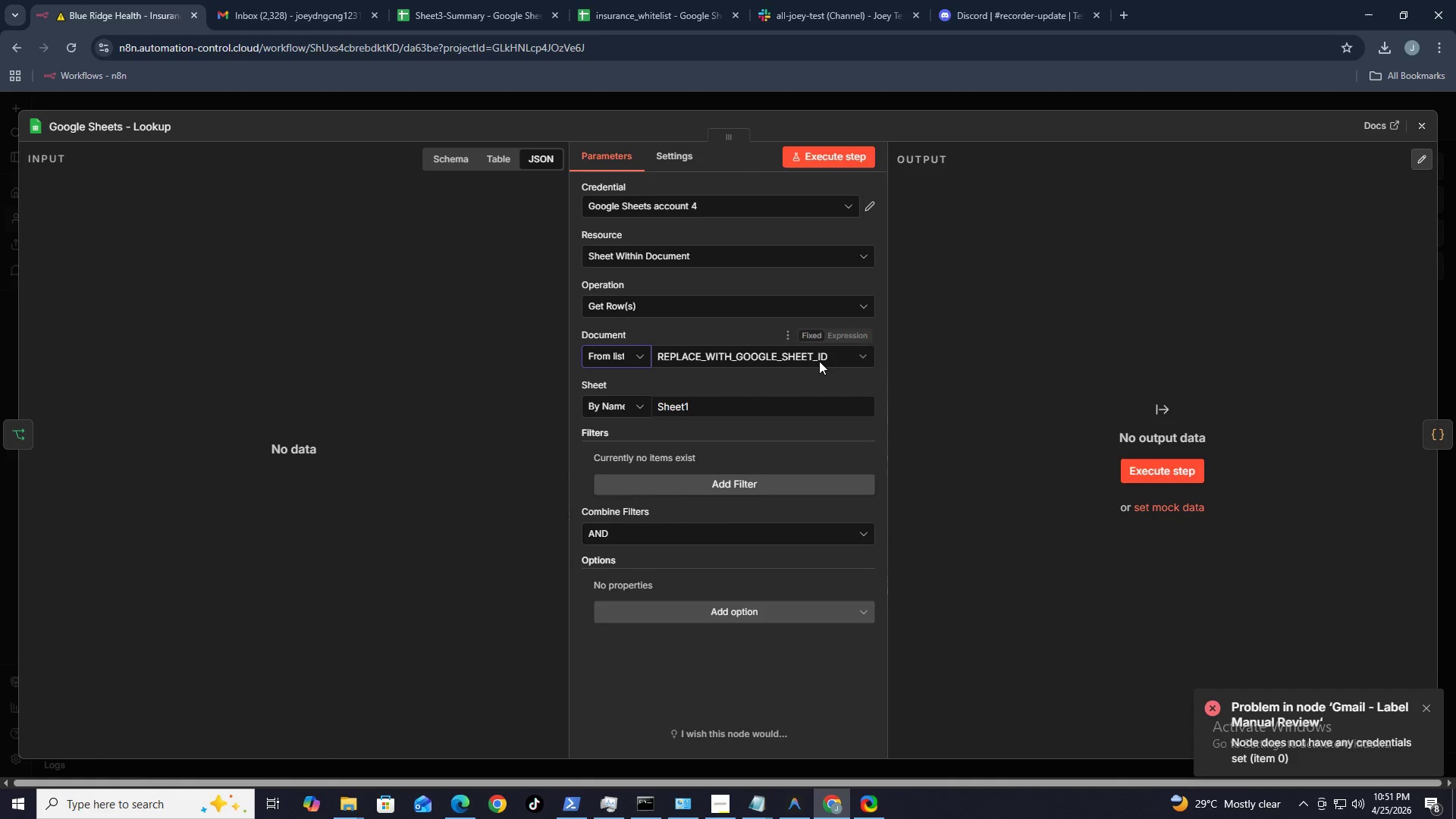 
left_click([821, 360])
 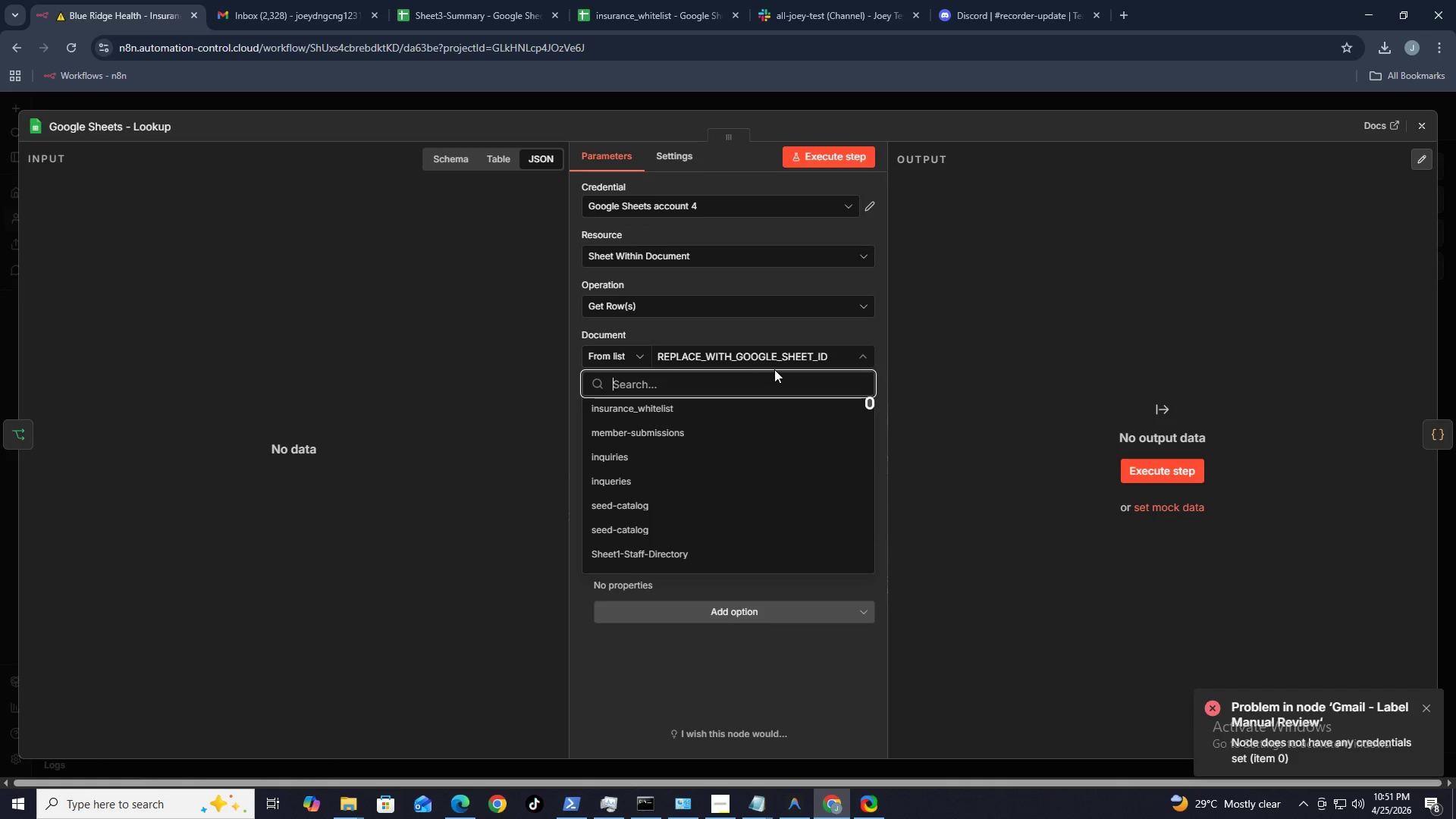 
left_click([692, 410])
 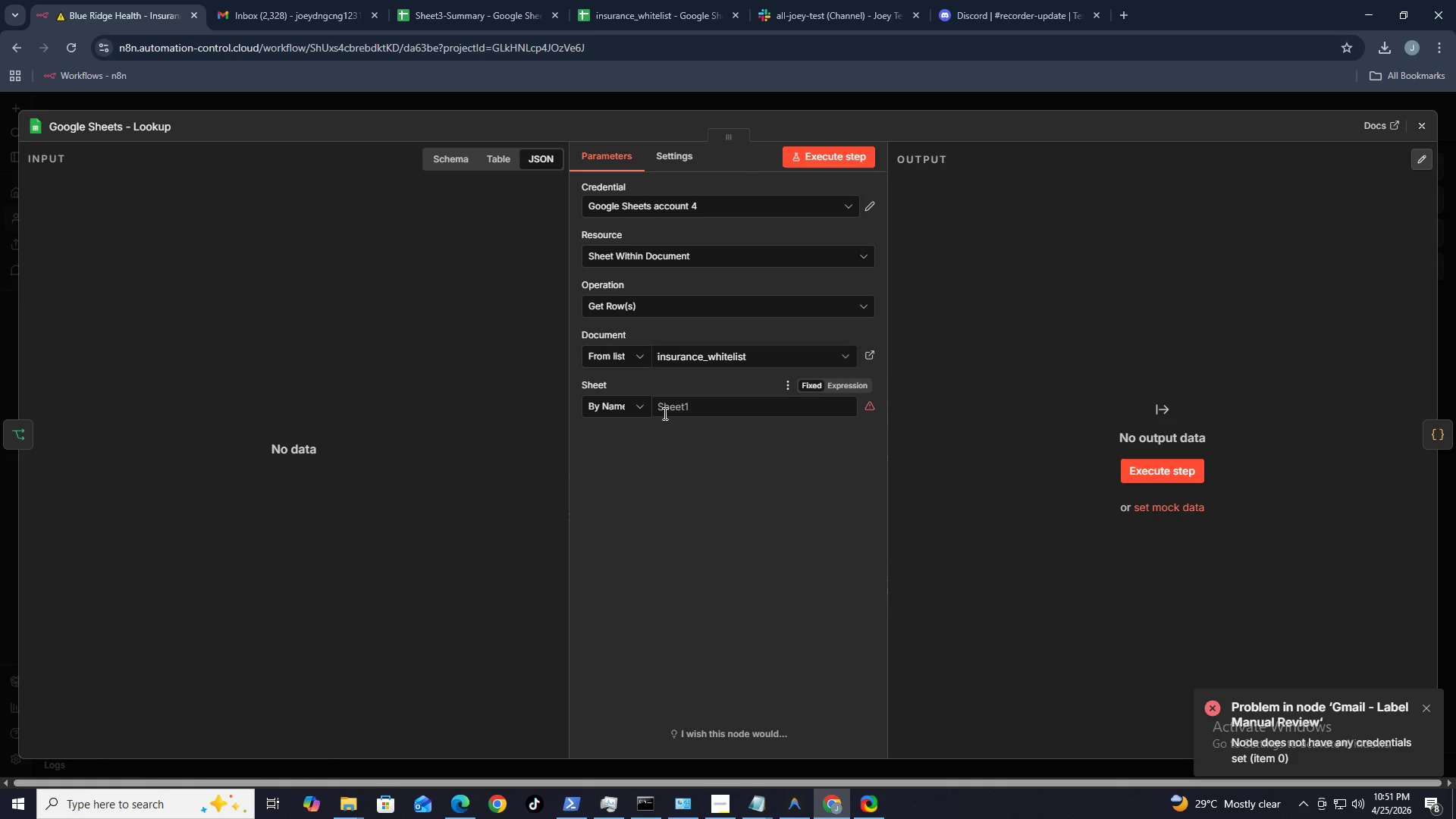 
left_click([627, 410])
 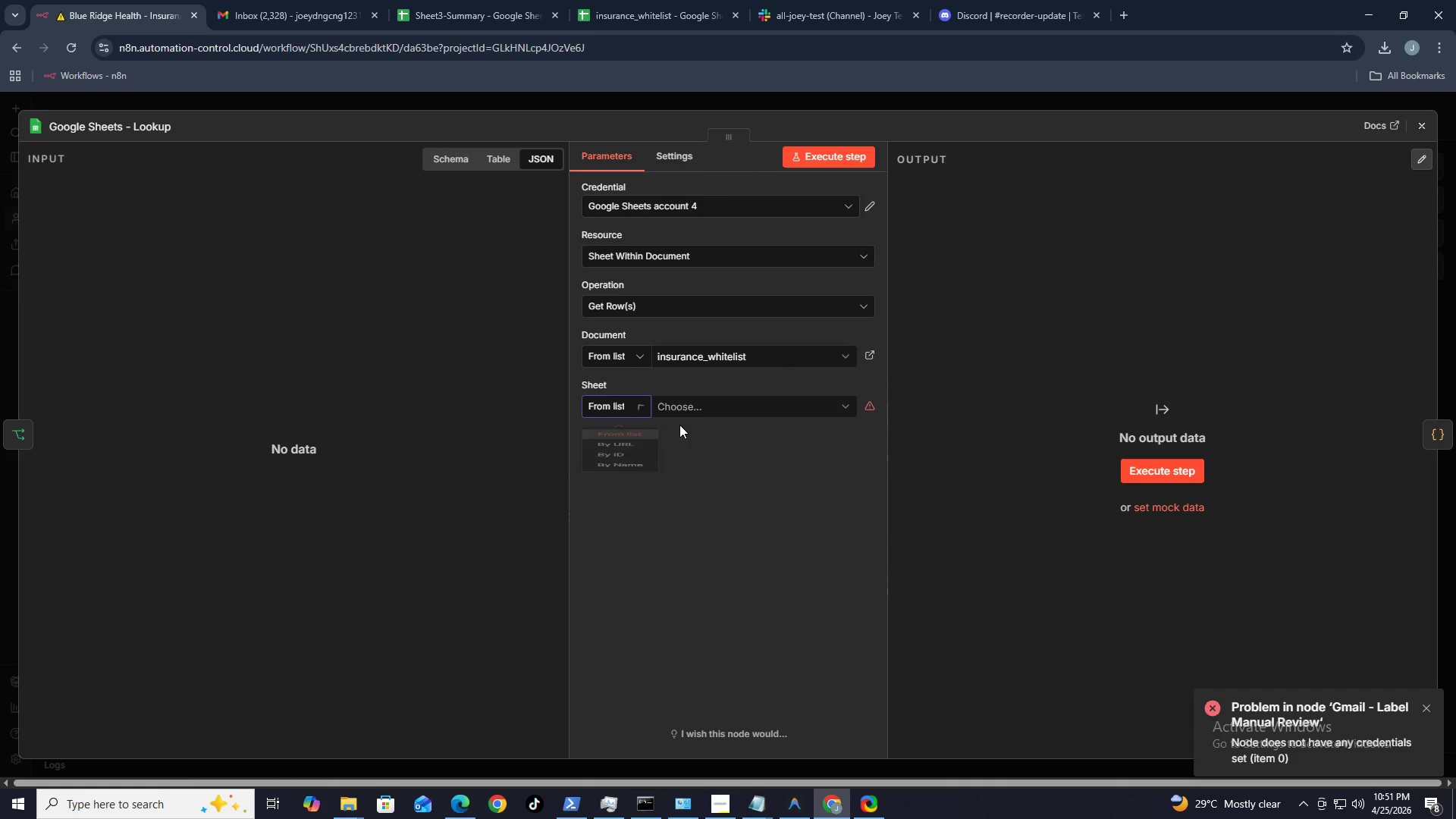 
double_click([703, 406])
 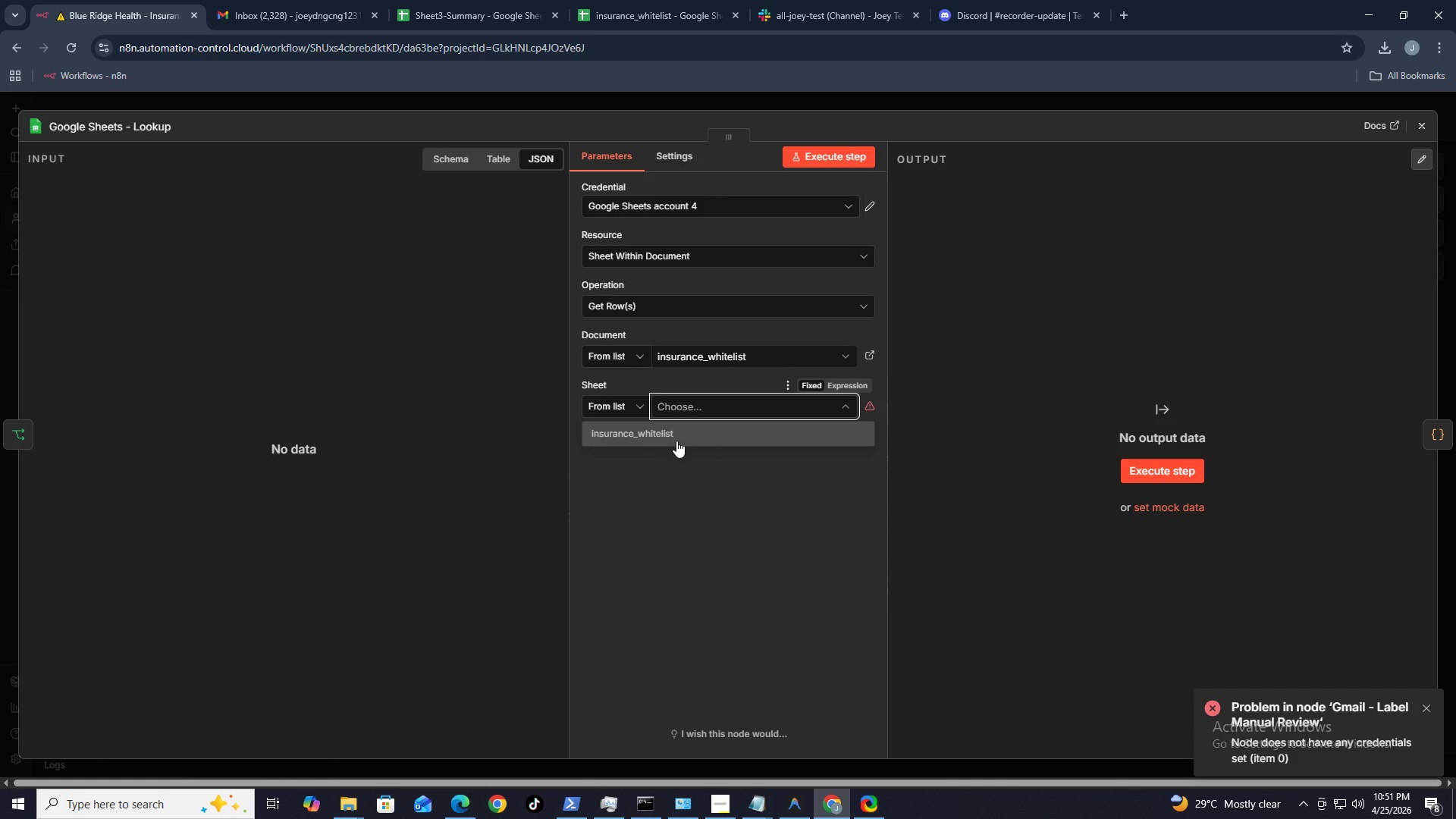 
left_click([661, 435])
 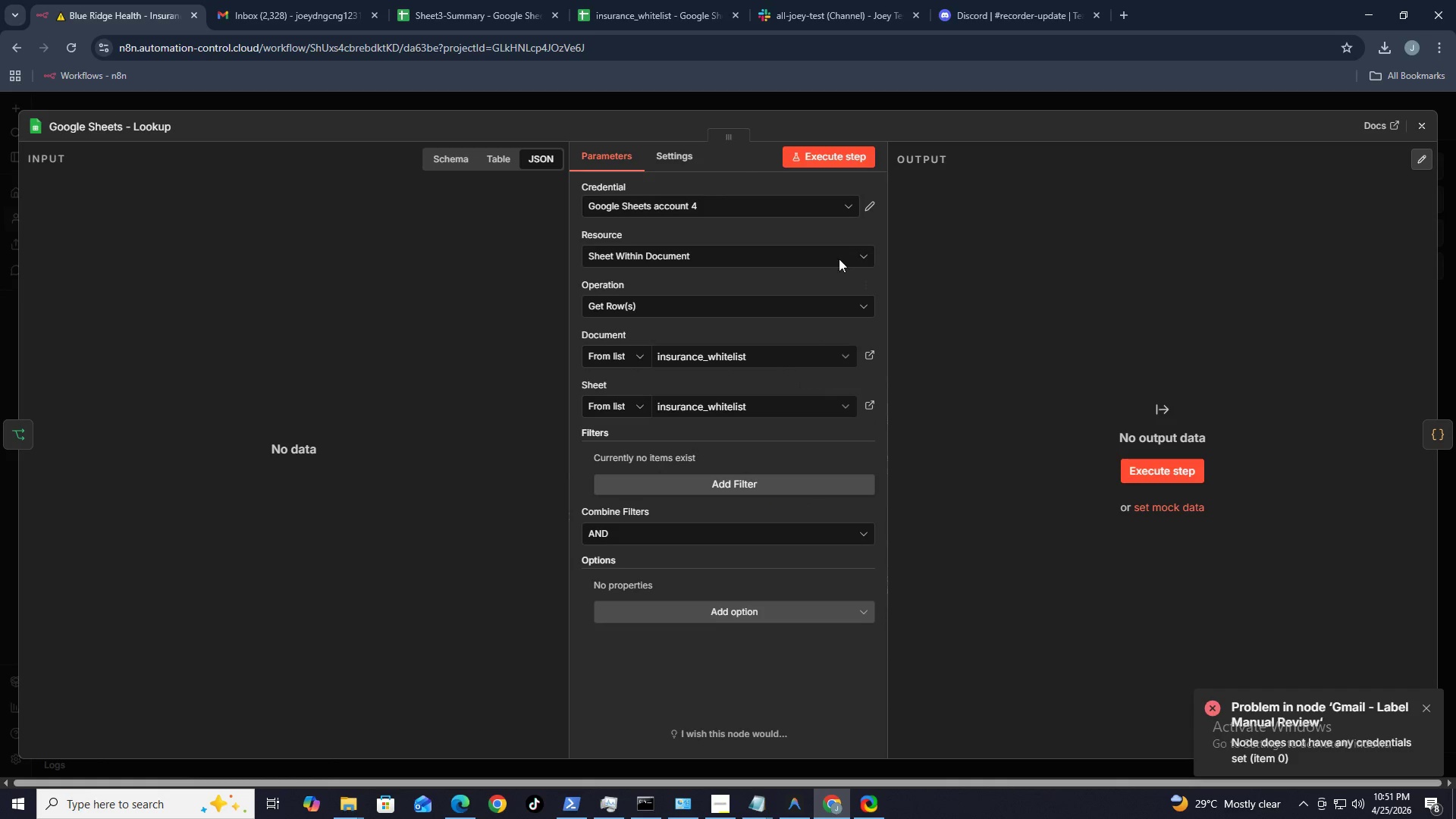 
left_click([839, 163])
 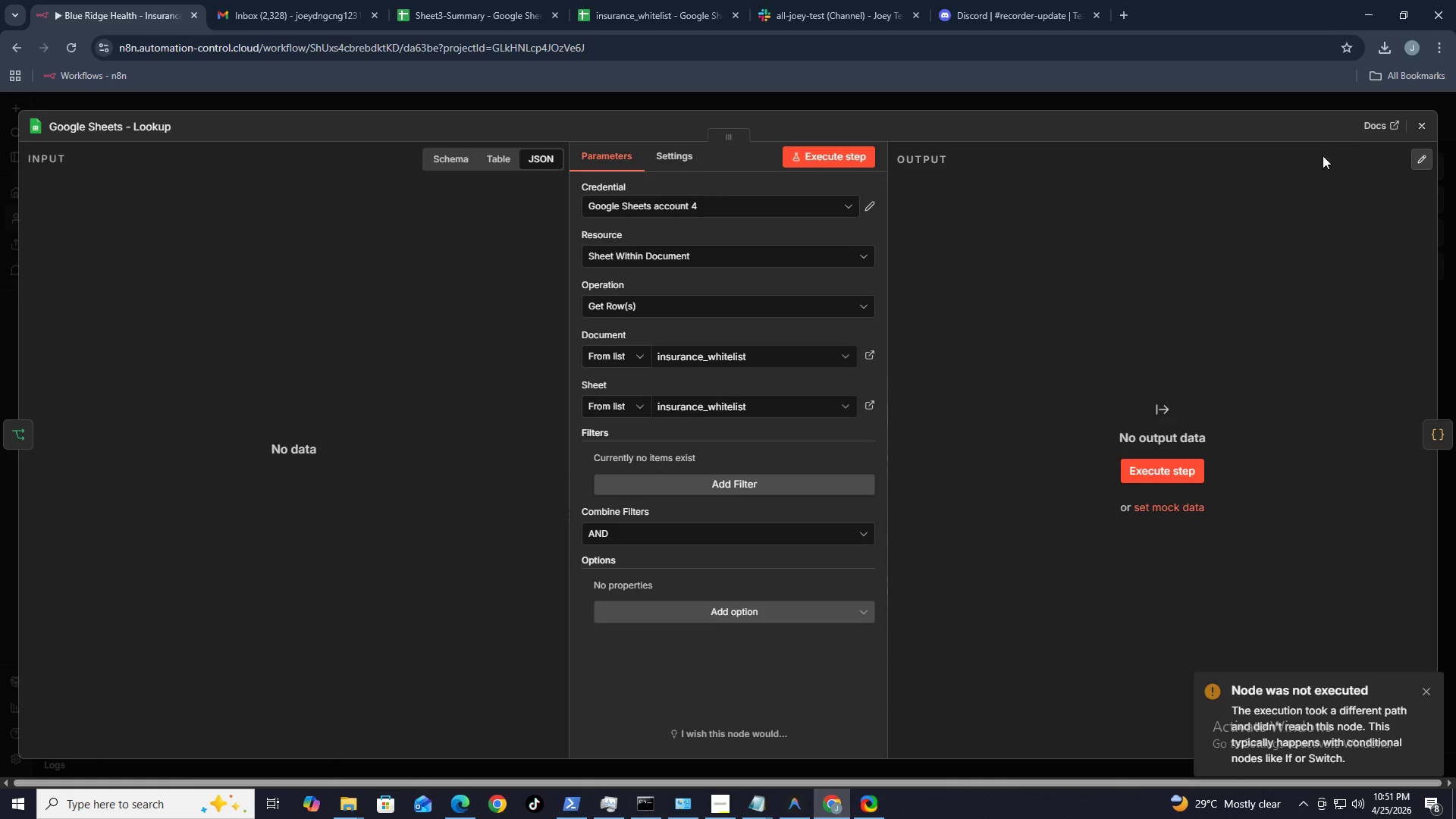 
wait(5.8)
 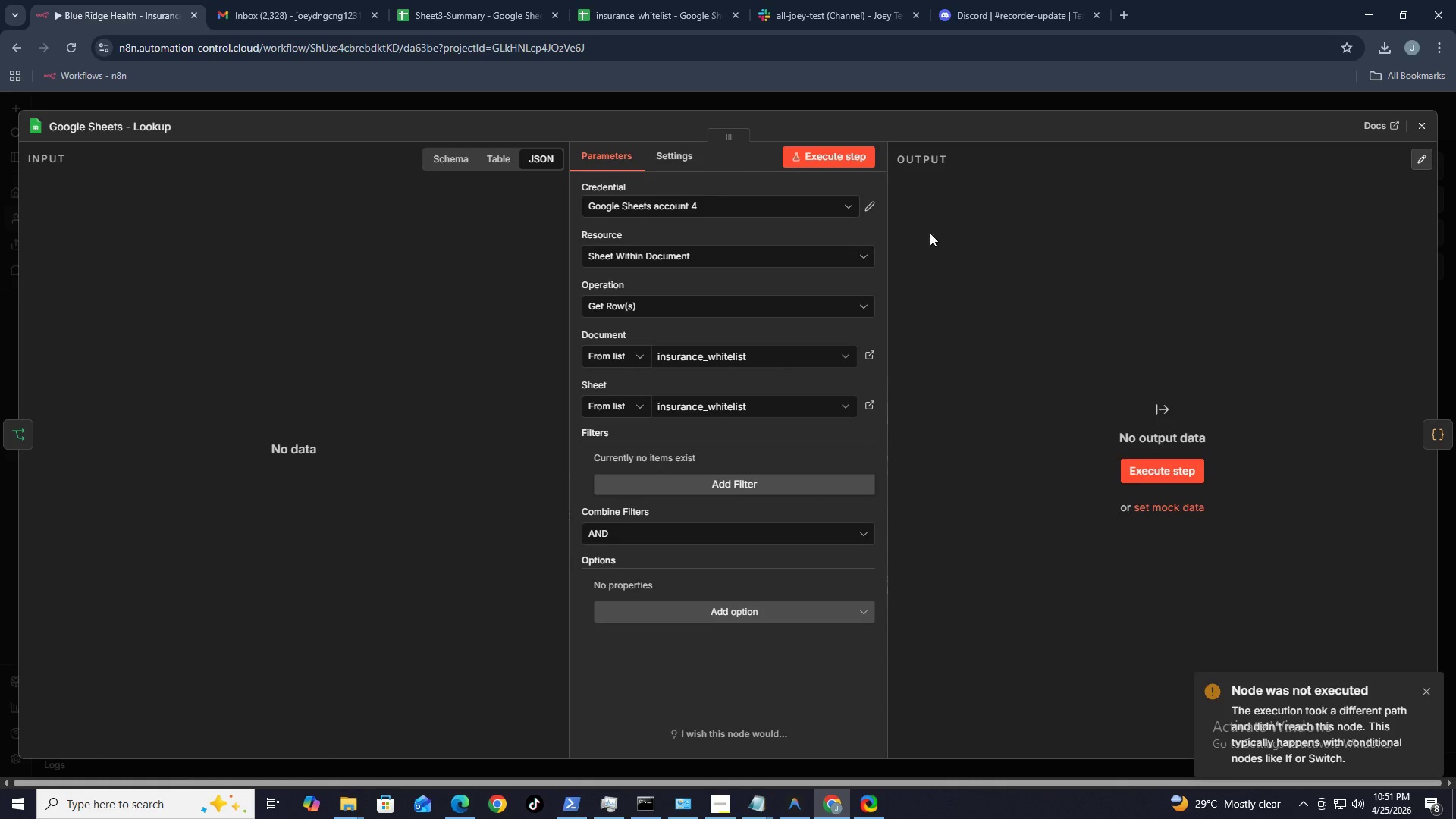 
left_click([1409, 127])
 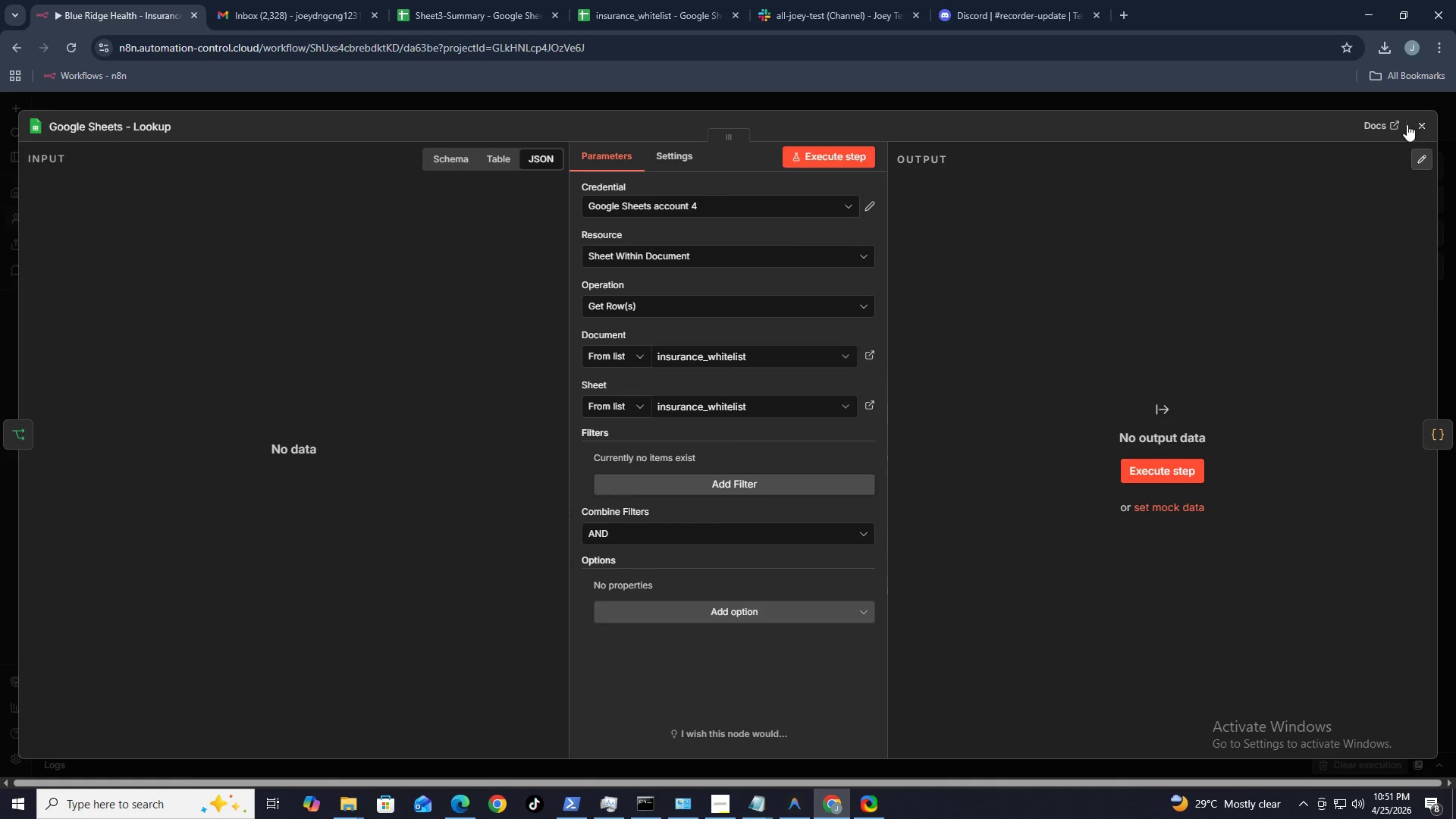 
left_click([1417, 125])
 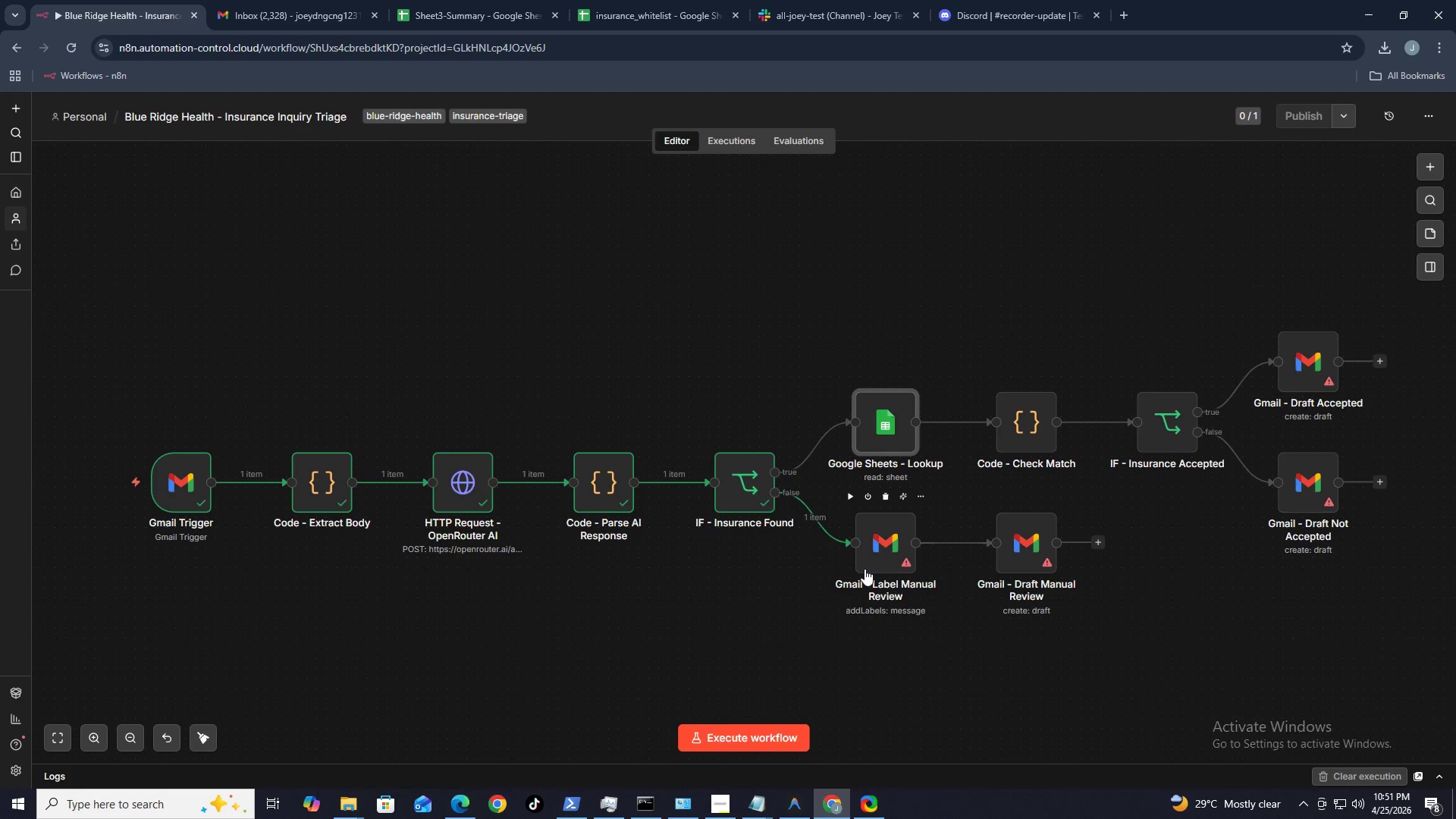 
double_click([864, 569])
 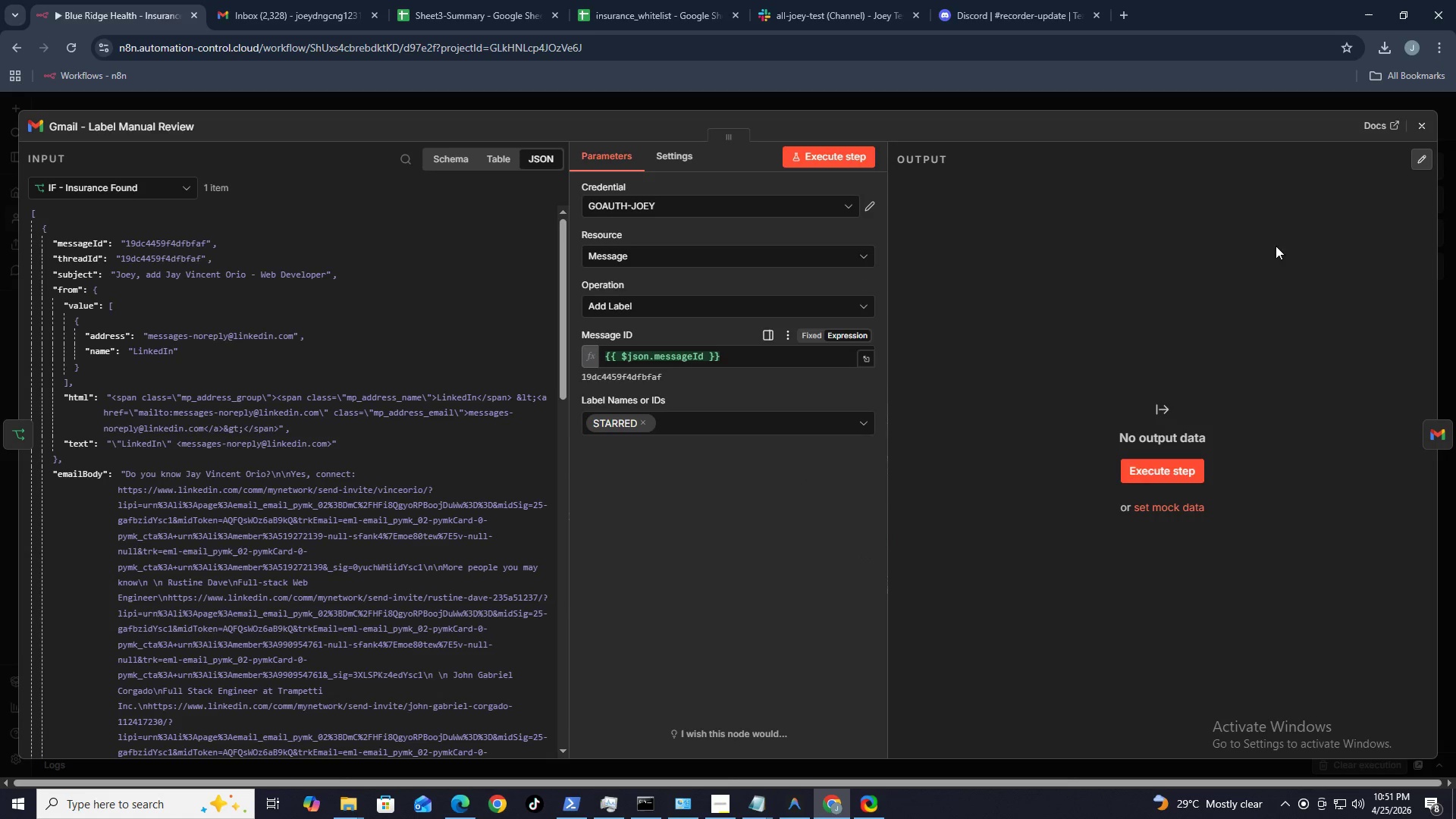 
wait(6.72)
 